 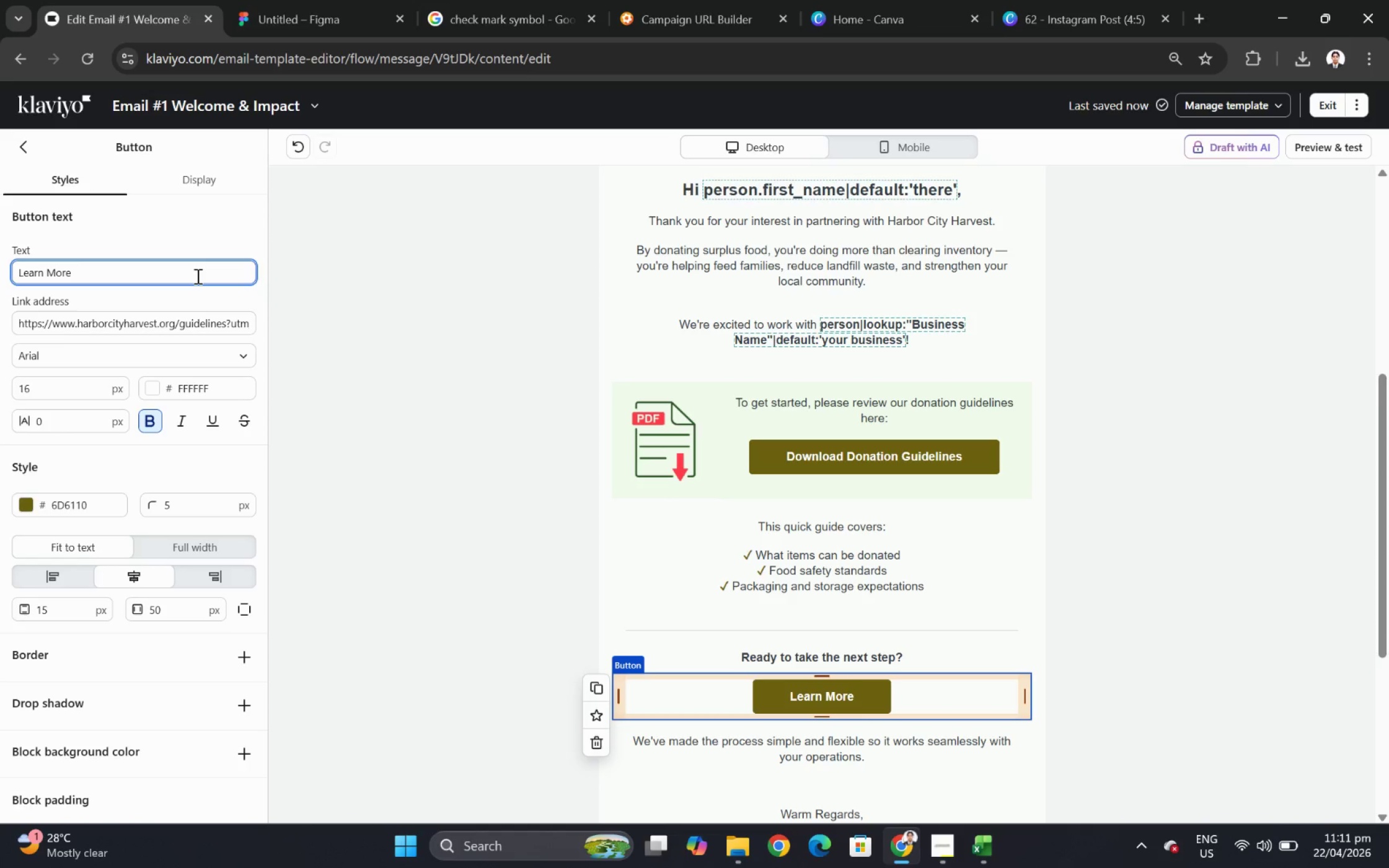 
left_click([169, 274])
 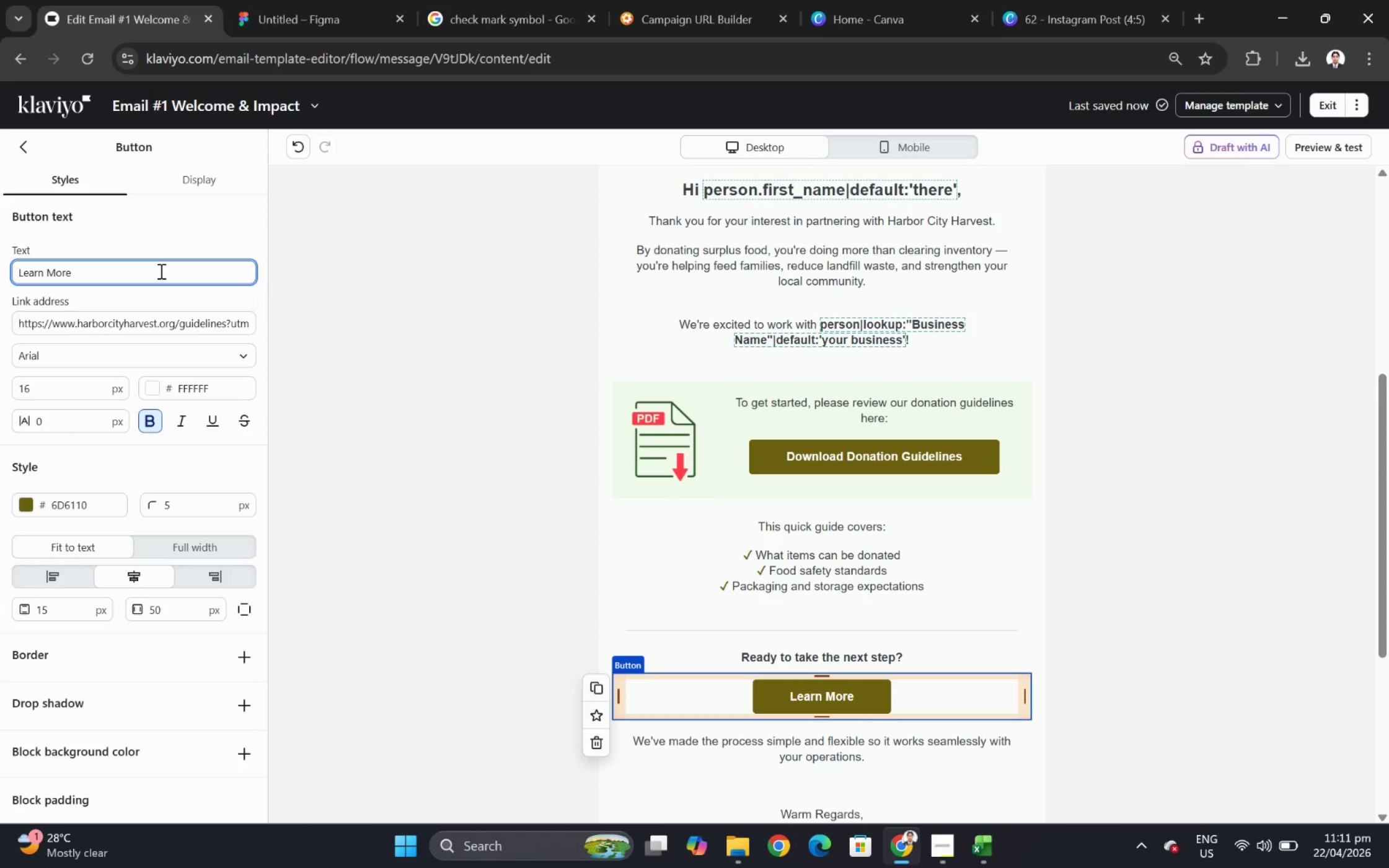 
wait(5.5)
 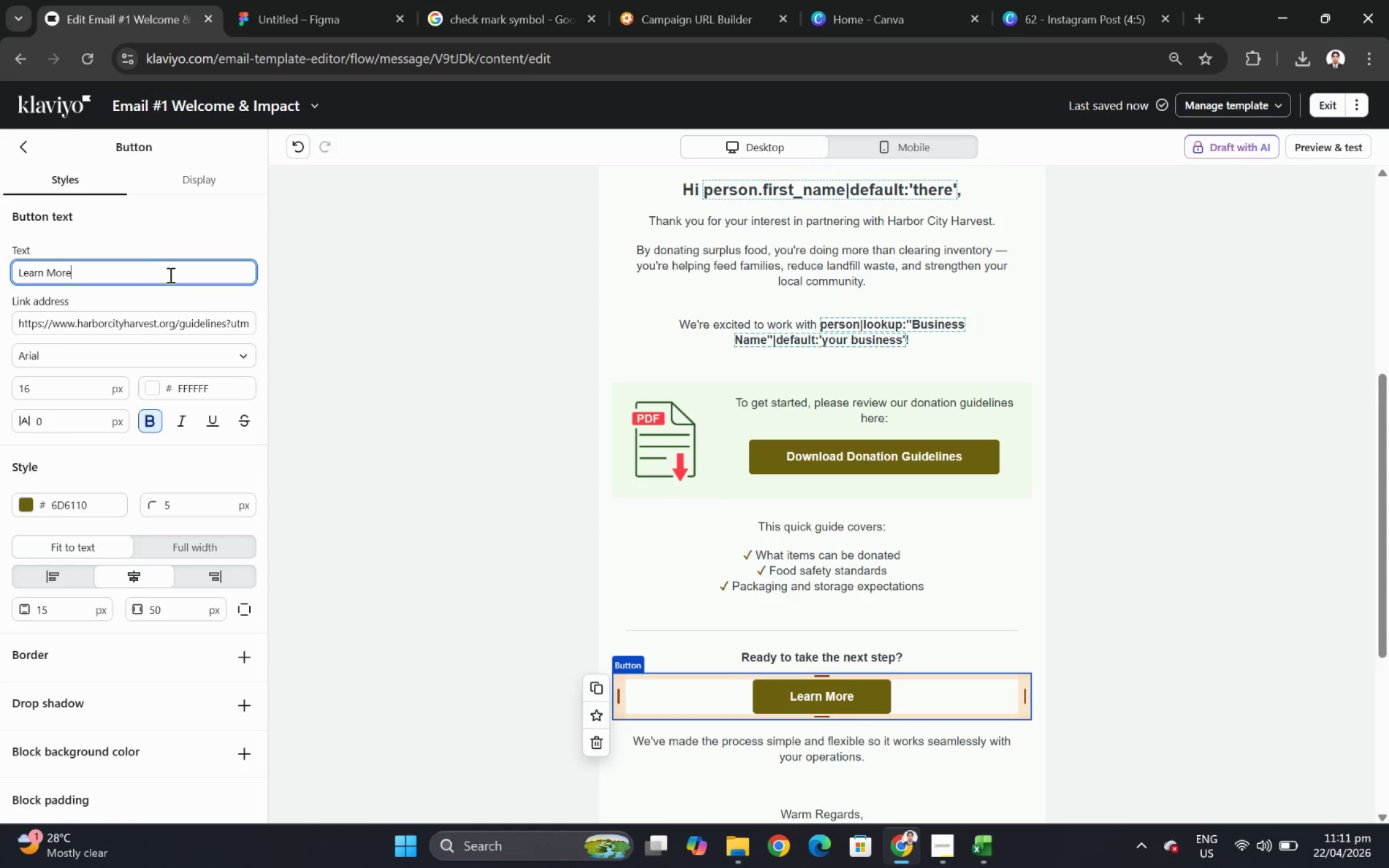 
left_click_drag(start_coordinate=[71, 272], to_coordinate=[47, 274])
 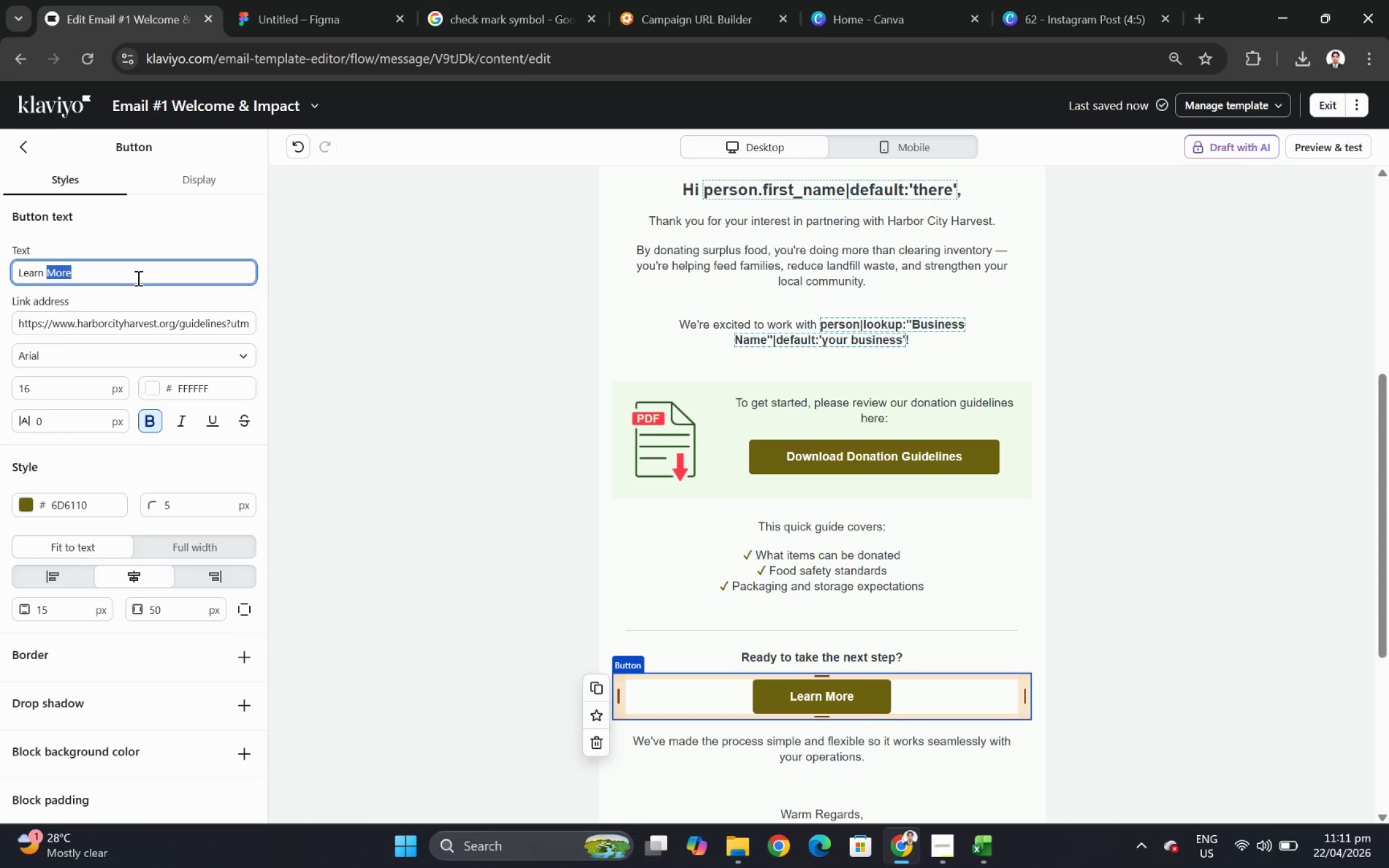 
key(Control+Shift+H)
 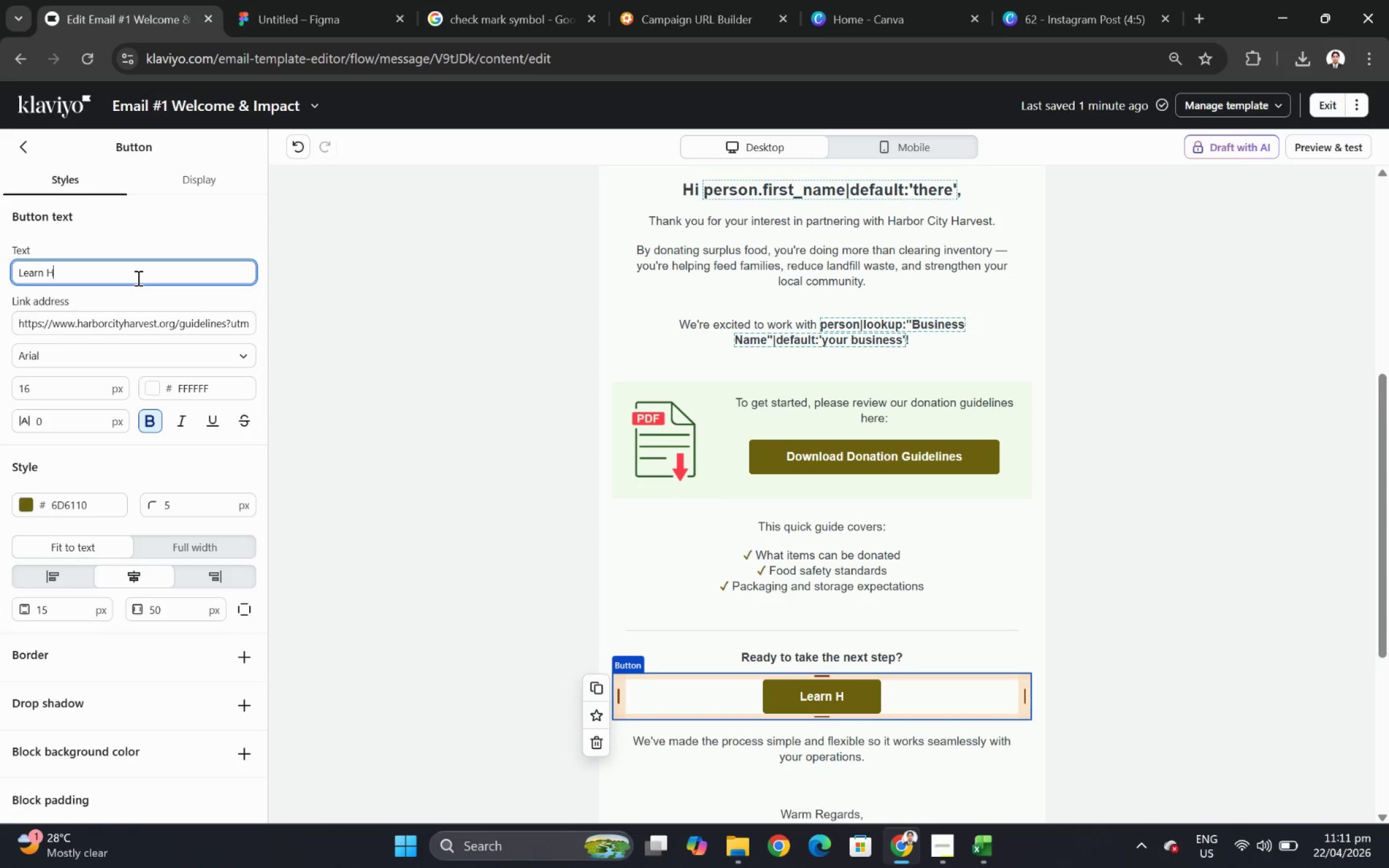 
key(Control+O)
 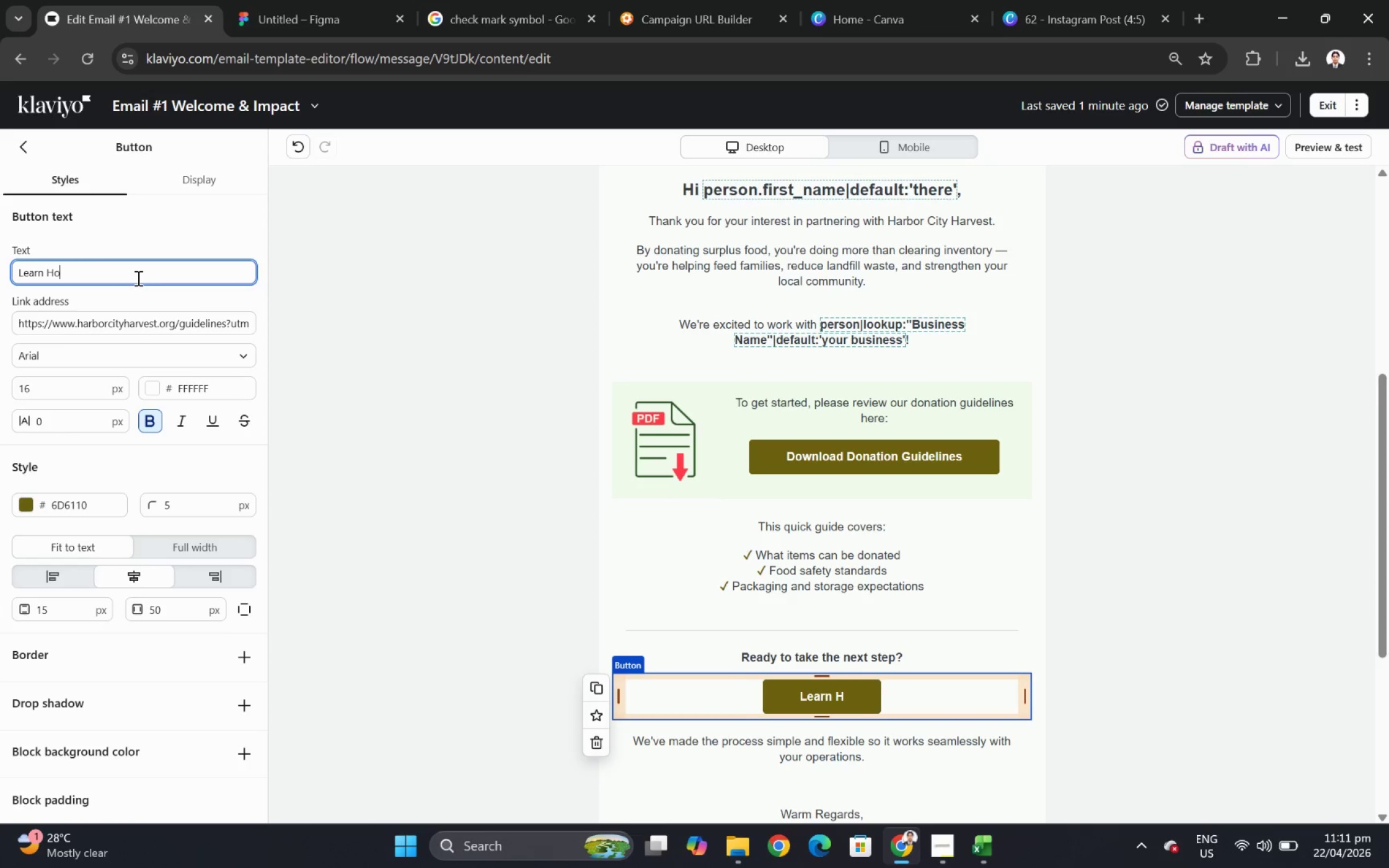 
key(Control+W)
 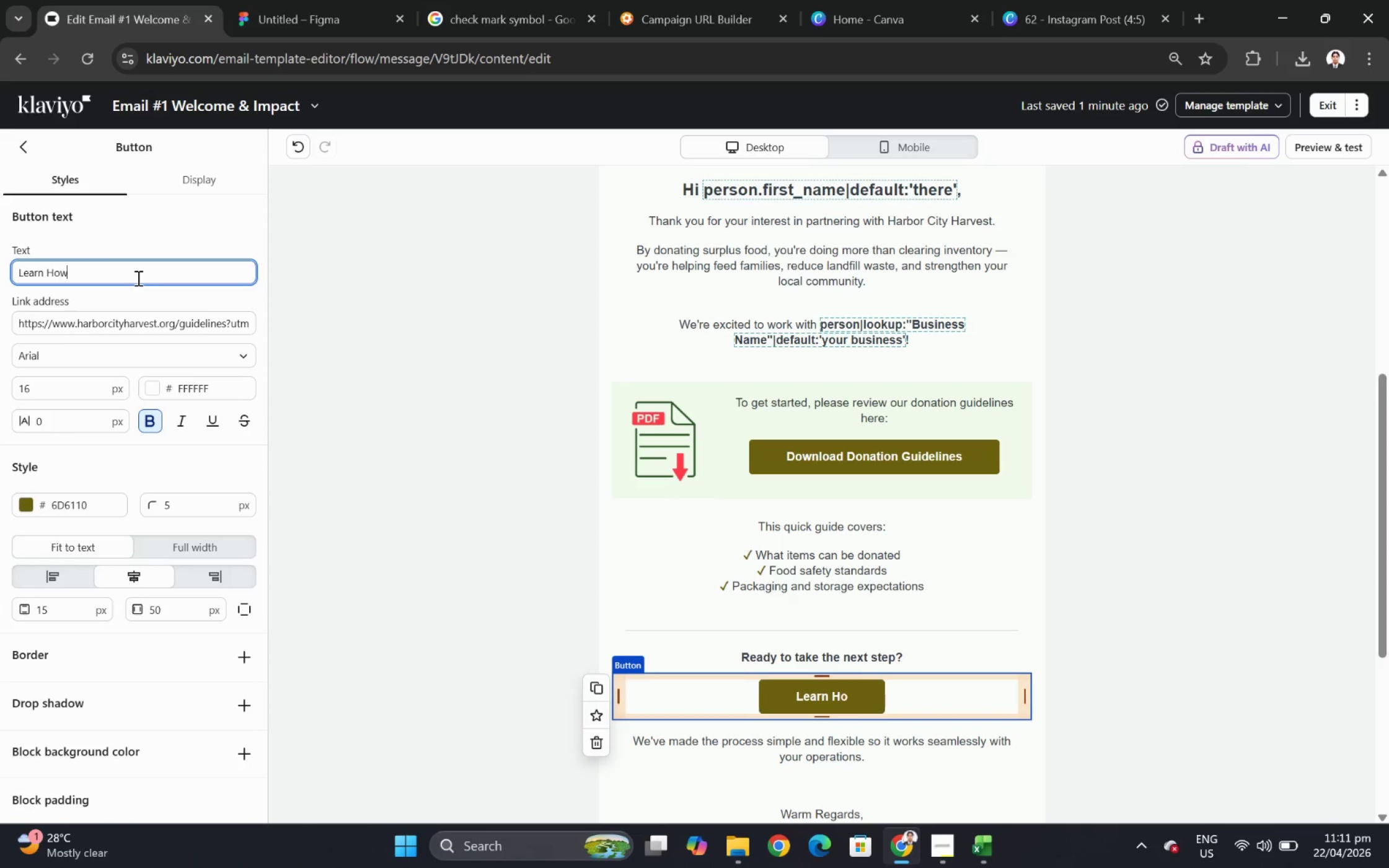 
key(Control+Space)
 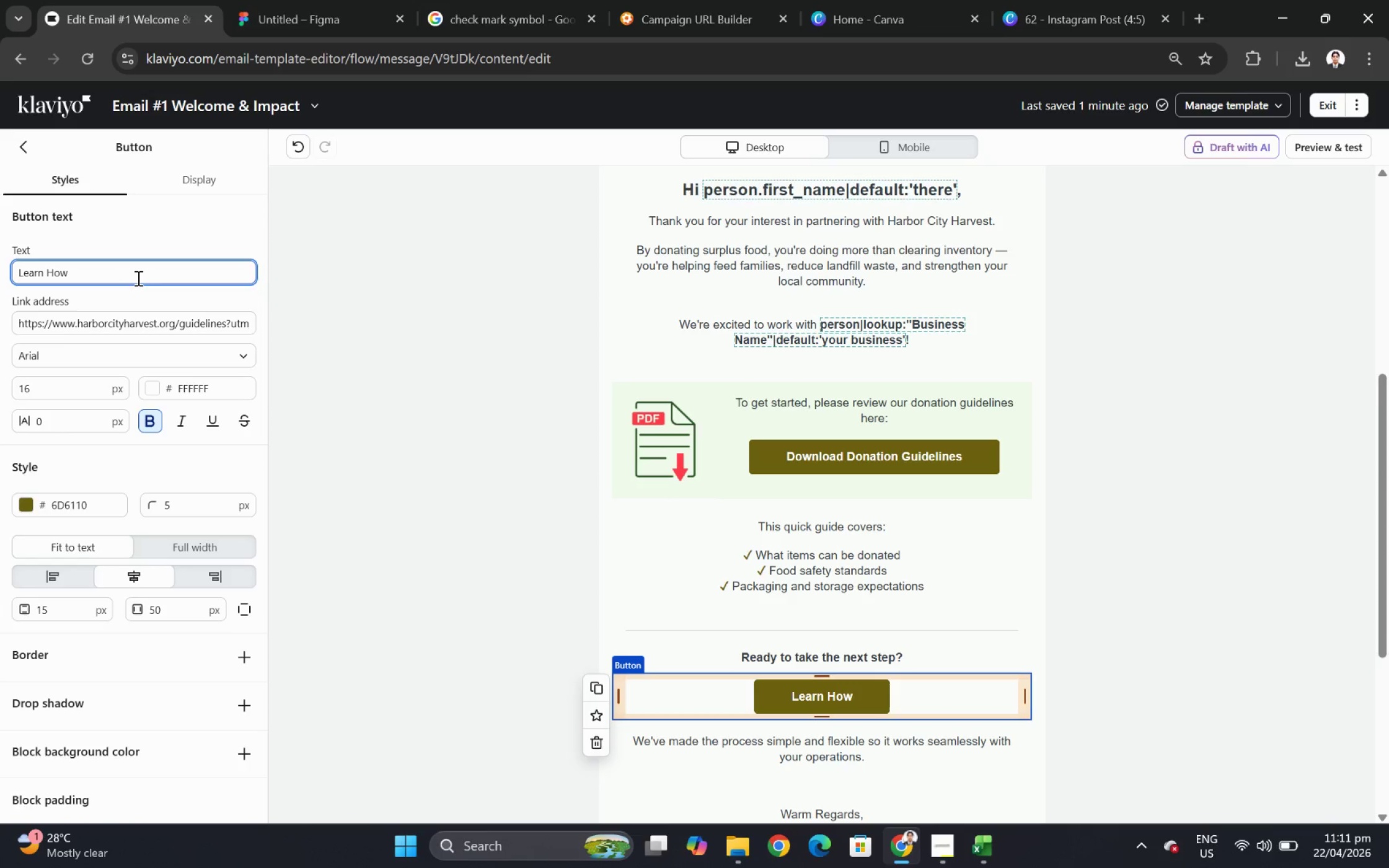 
hold_key(key=ShiftLeft, duration=2.64)
 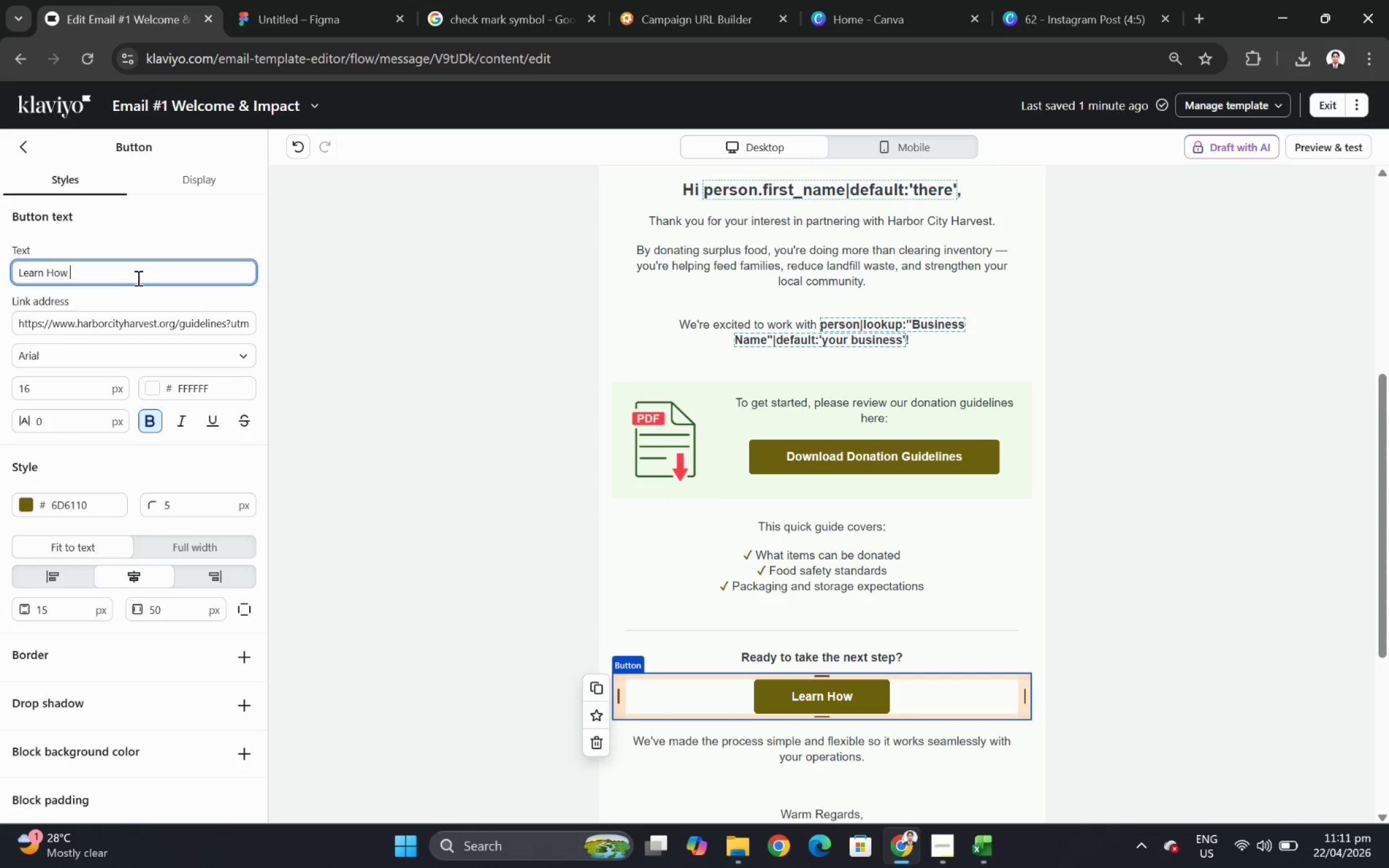 
hold_key(key=Backspace, duration=1.01)
 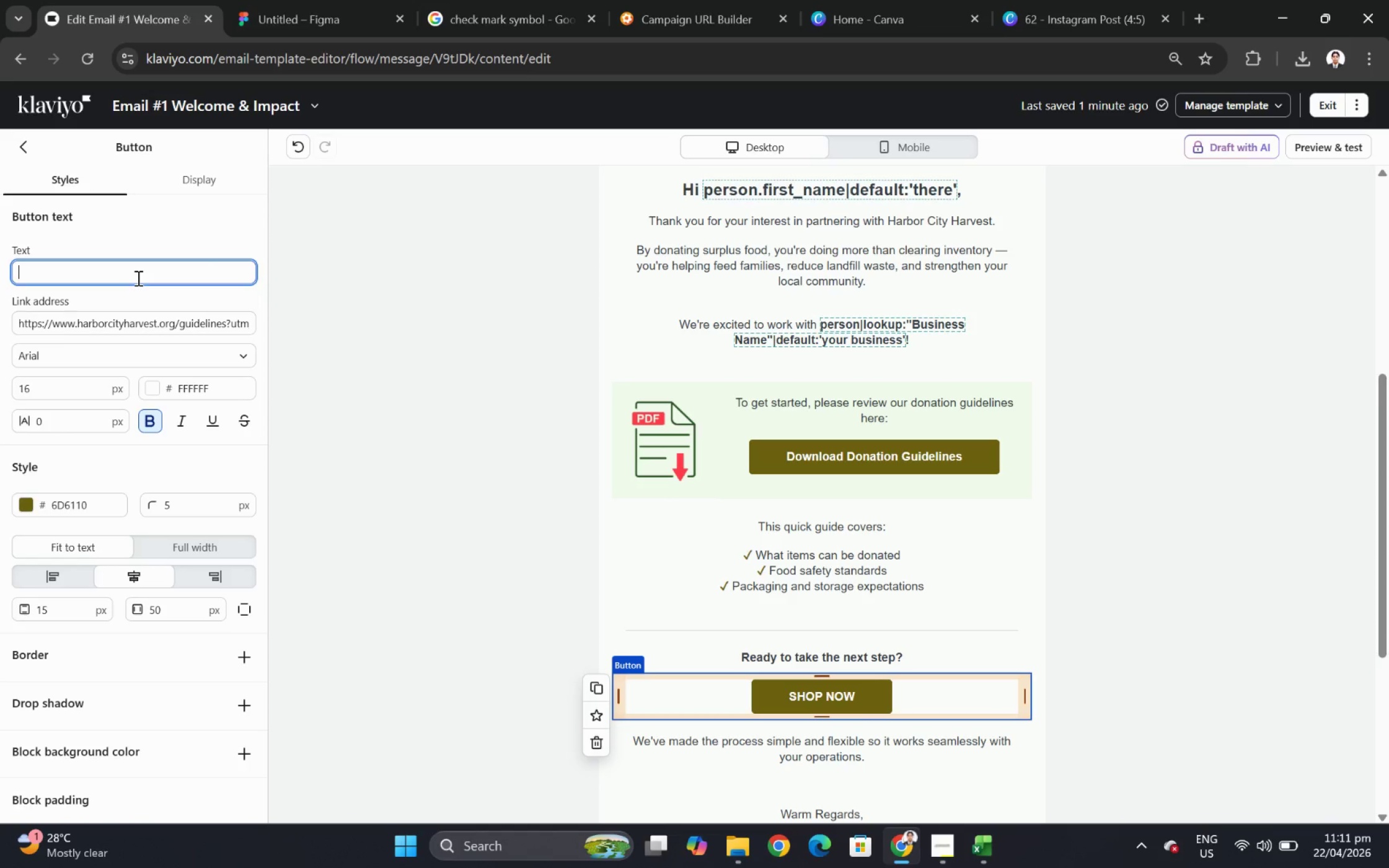 
key(Control+Shift+D)
 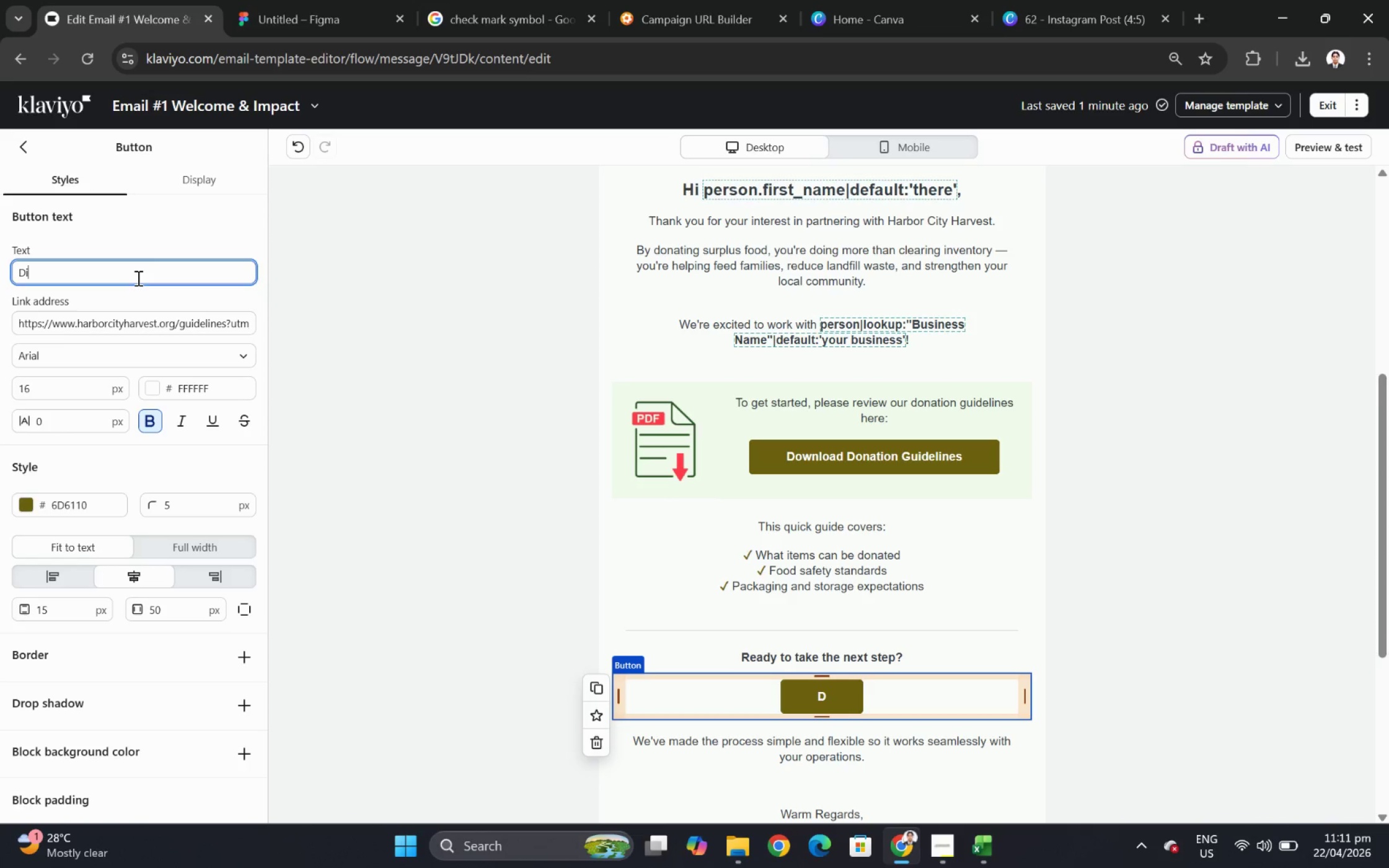 
key(Control+I)
 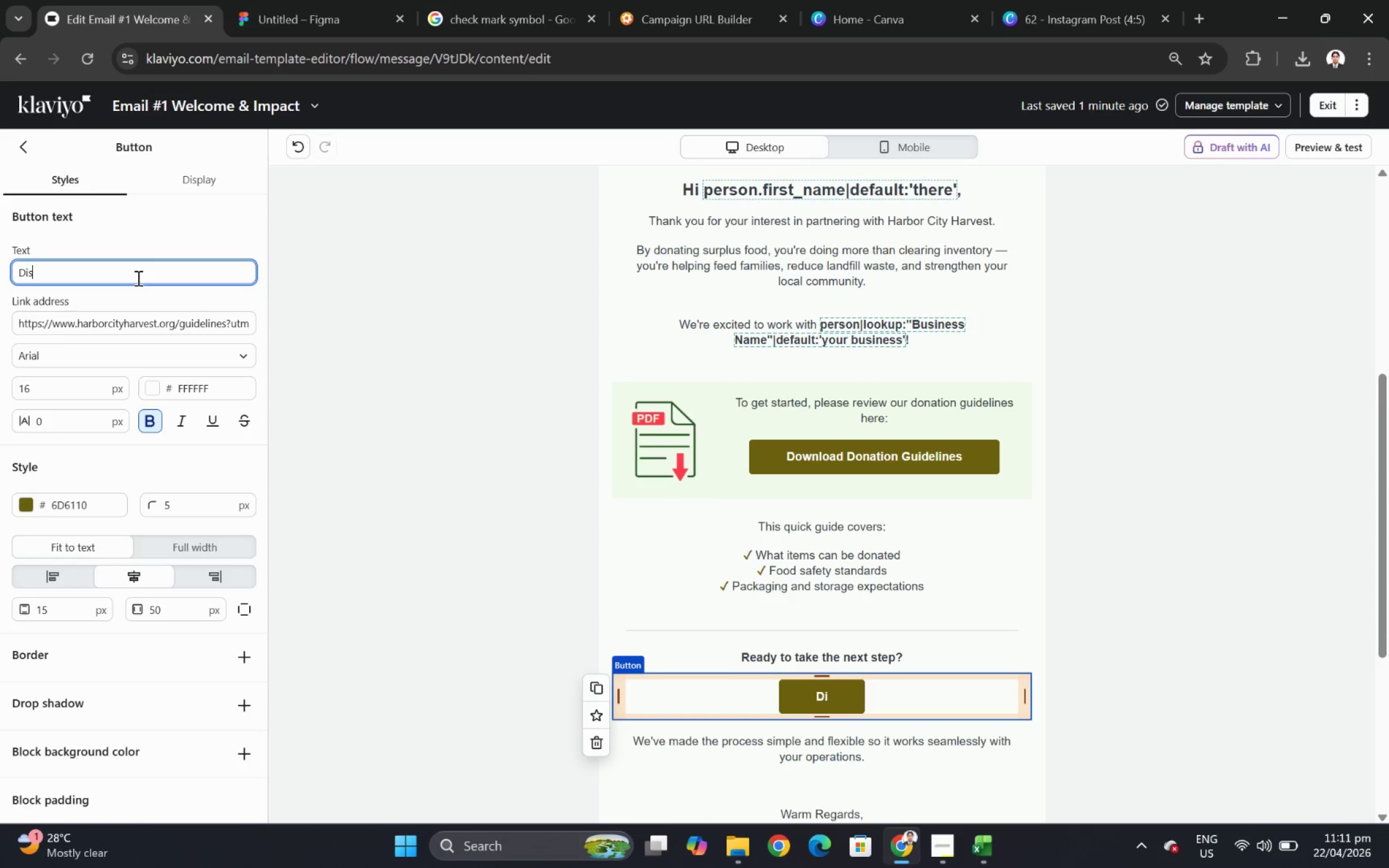 
key(Control+S)
 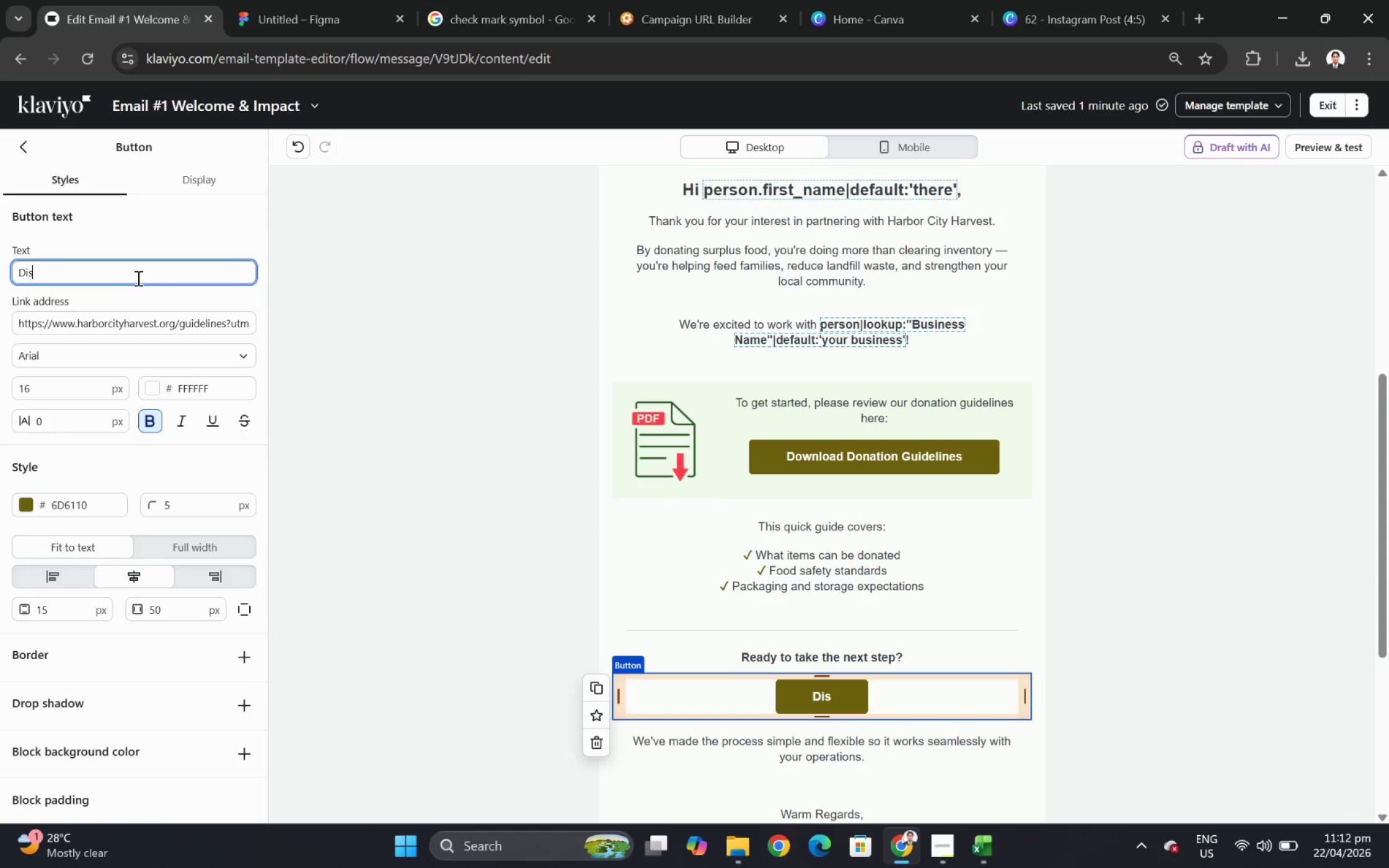 
key(Control+C)
 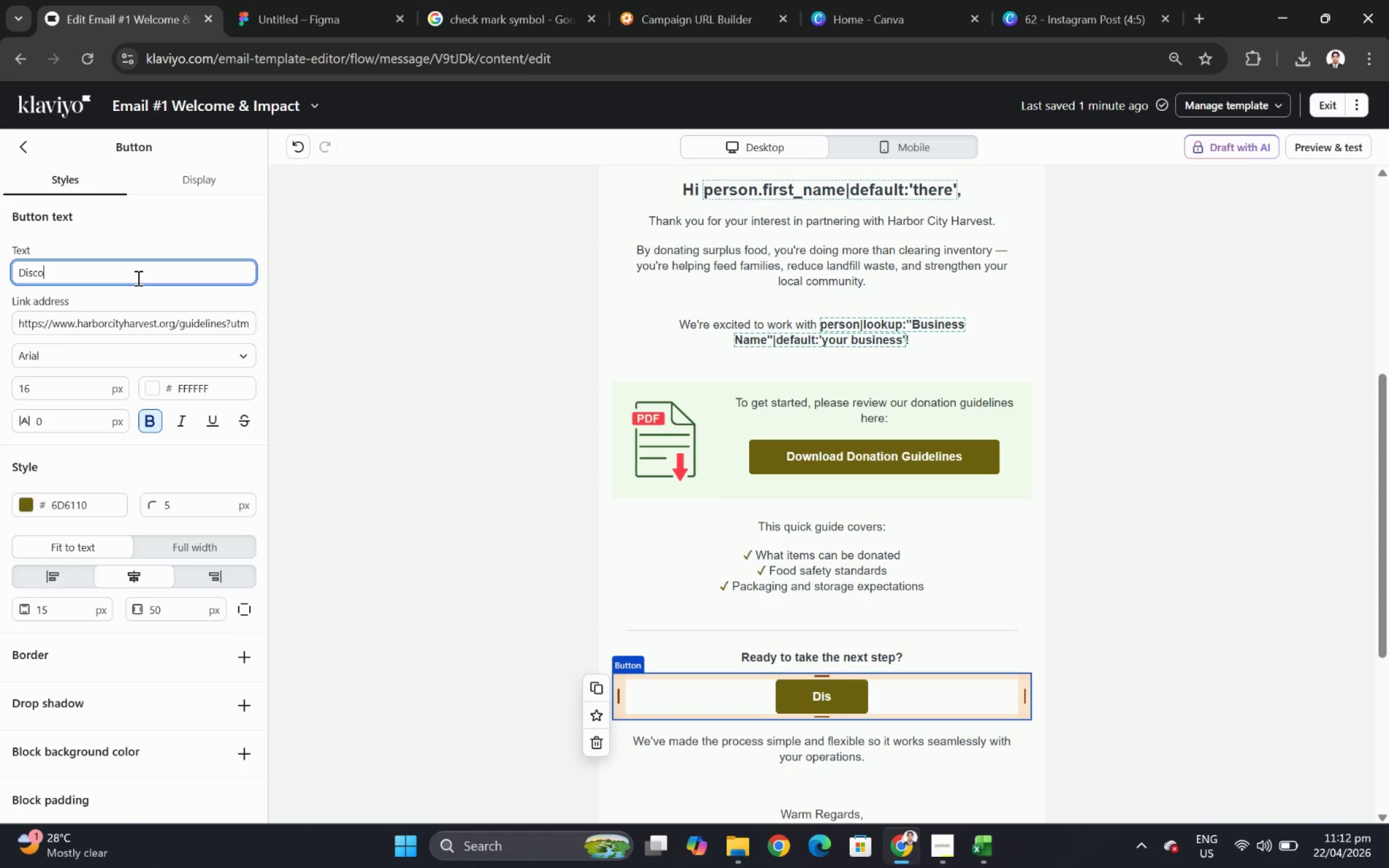 
key(Control+O)
 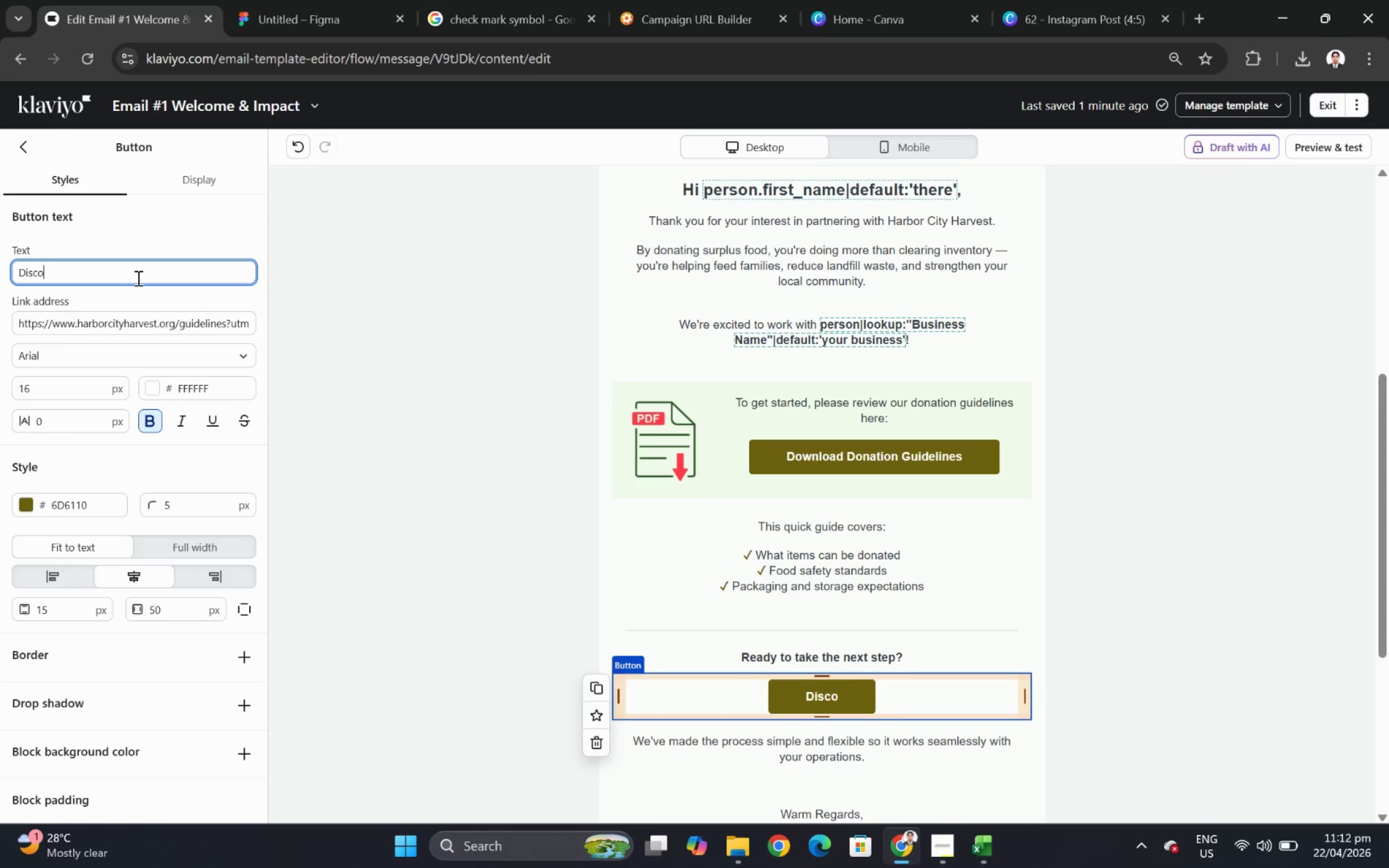 
key(Control+V)
 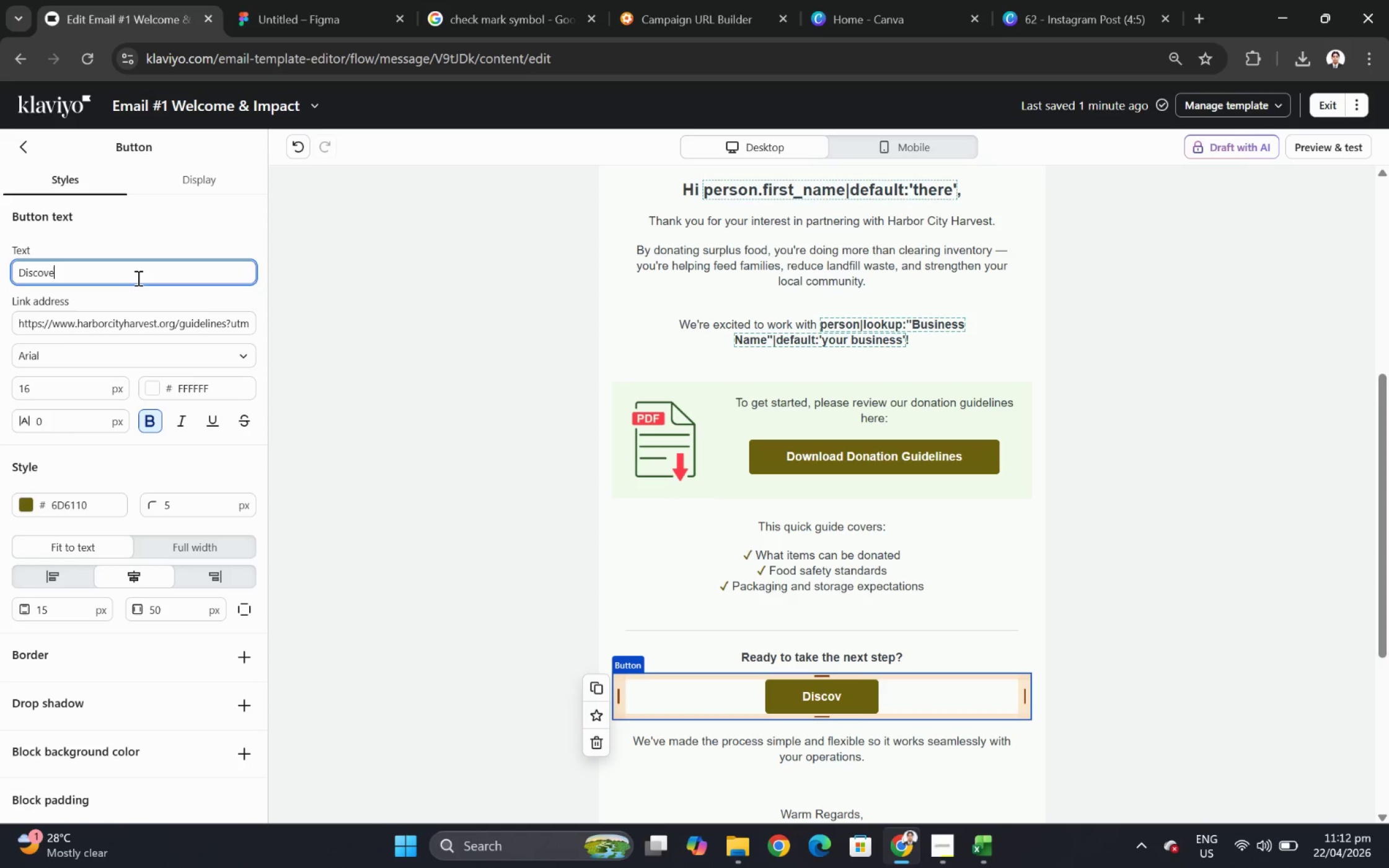 
key(Control+E)
 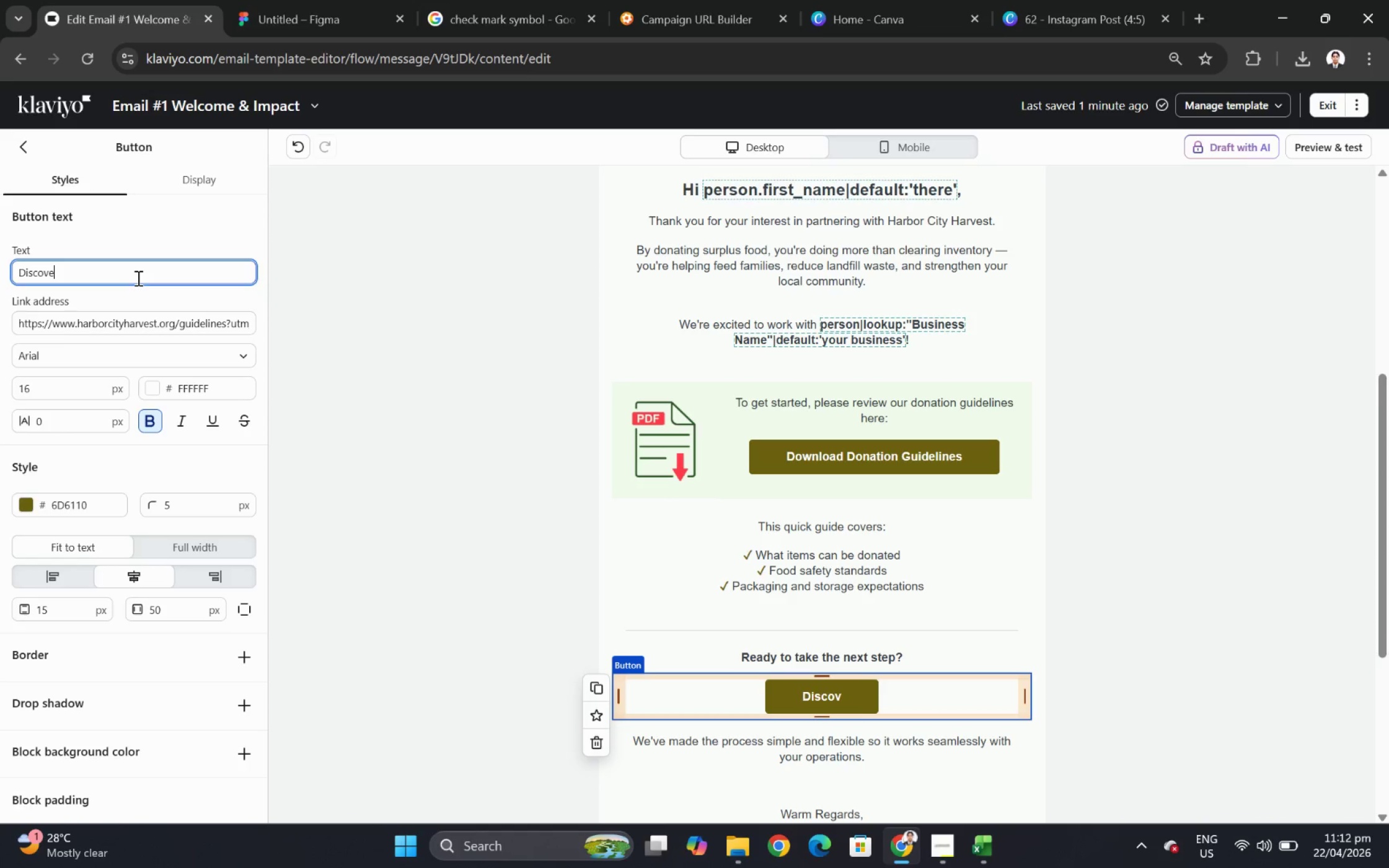 
key(Control+R)
 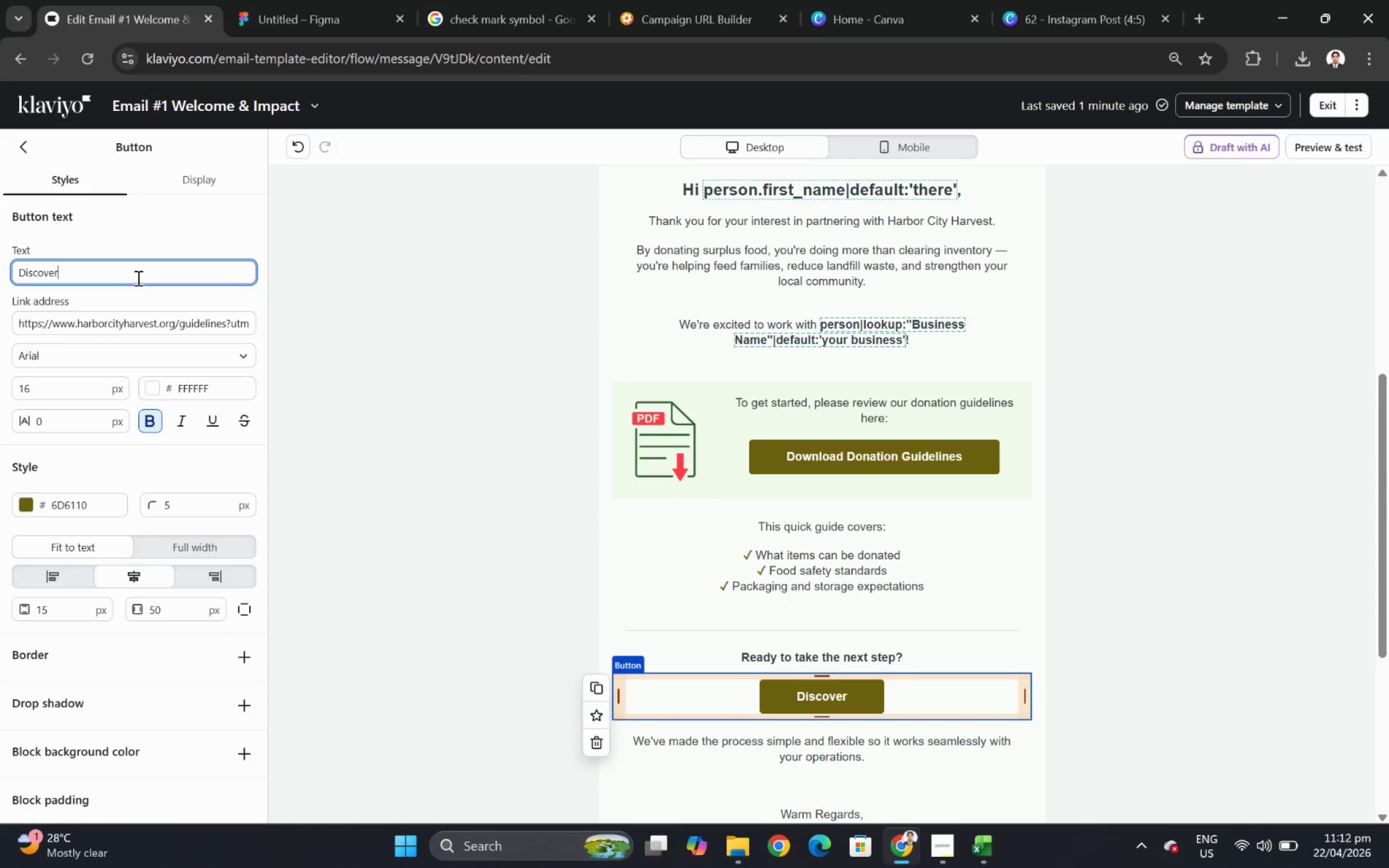 
key(Control+Space)
 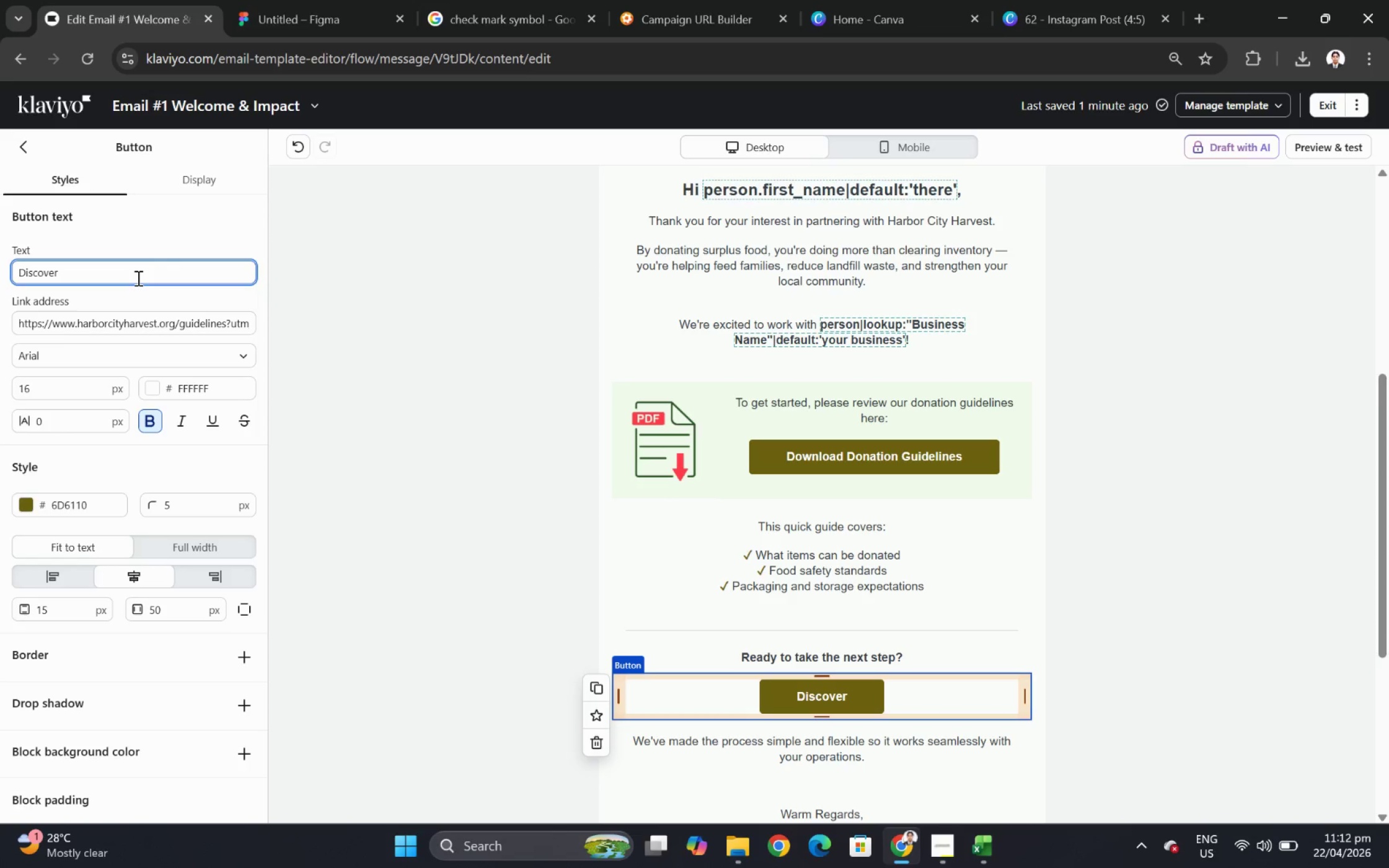 
key(Control+Shift+ShiftLeft)
 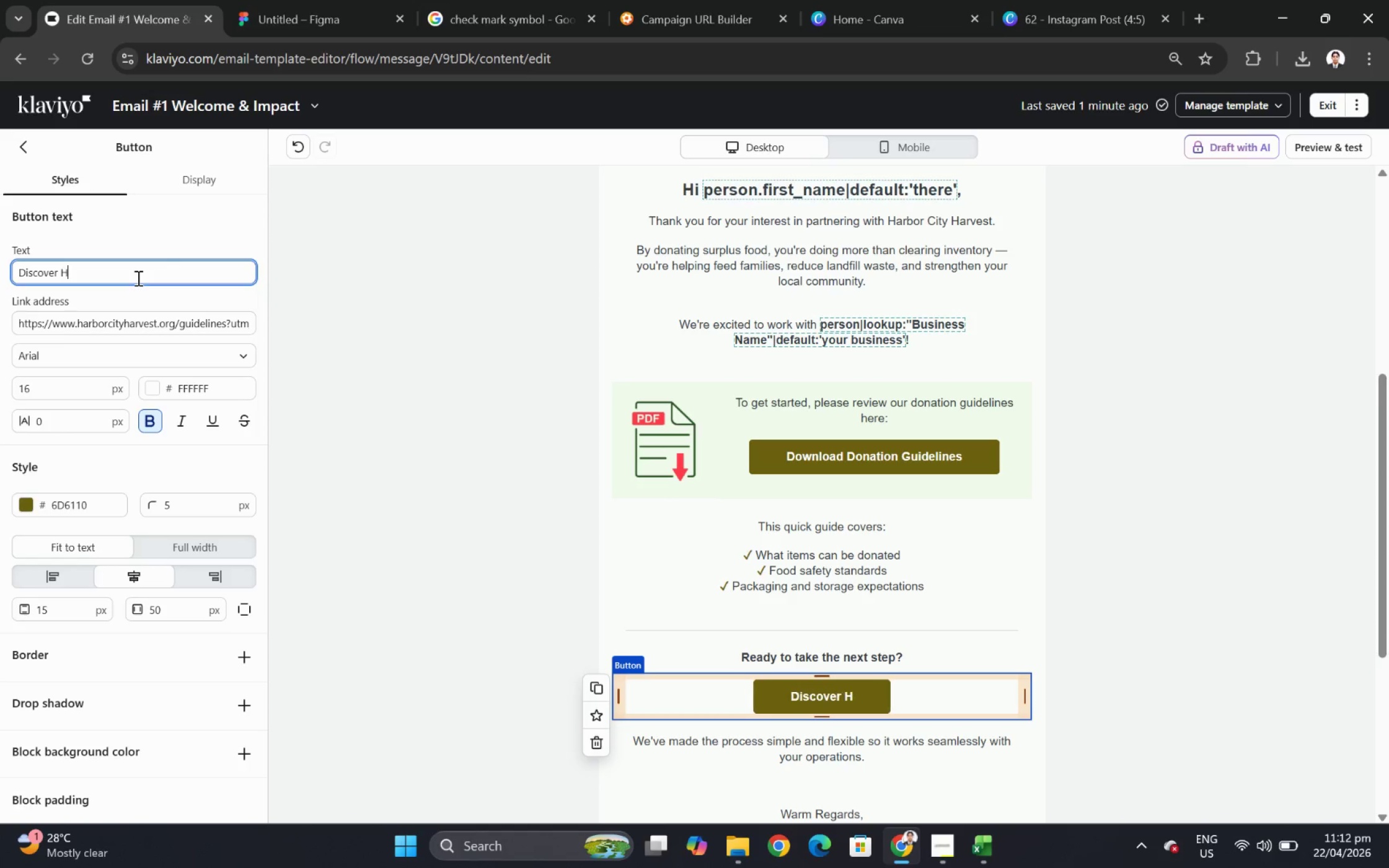 
key(Control+Shift+H)
 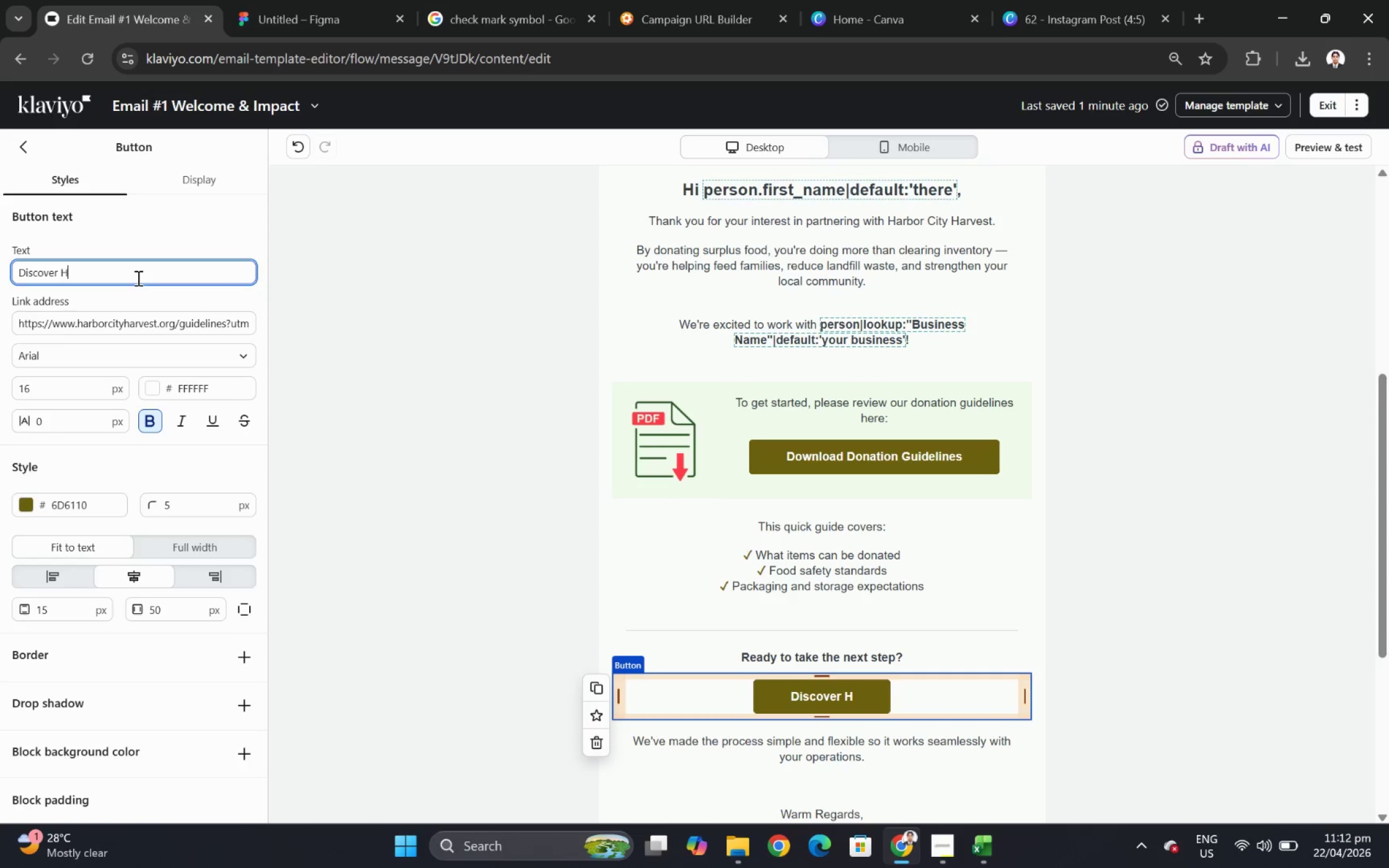 
key(Control+O)
 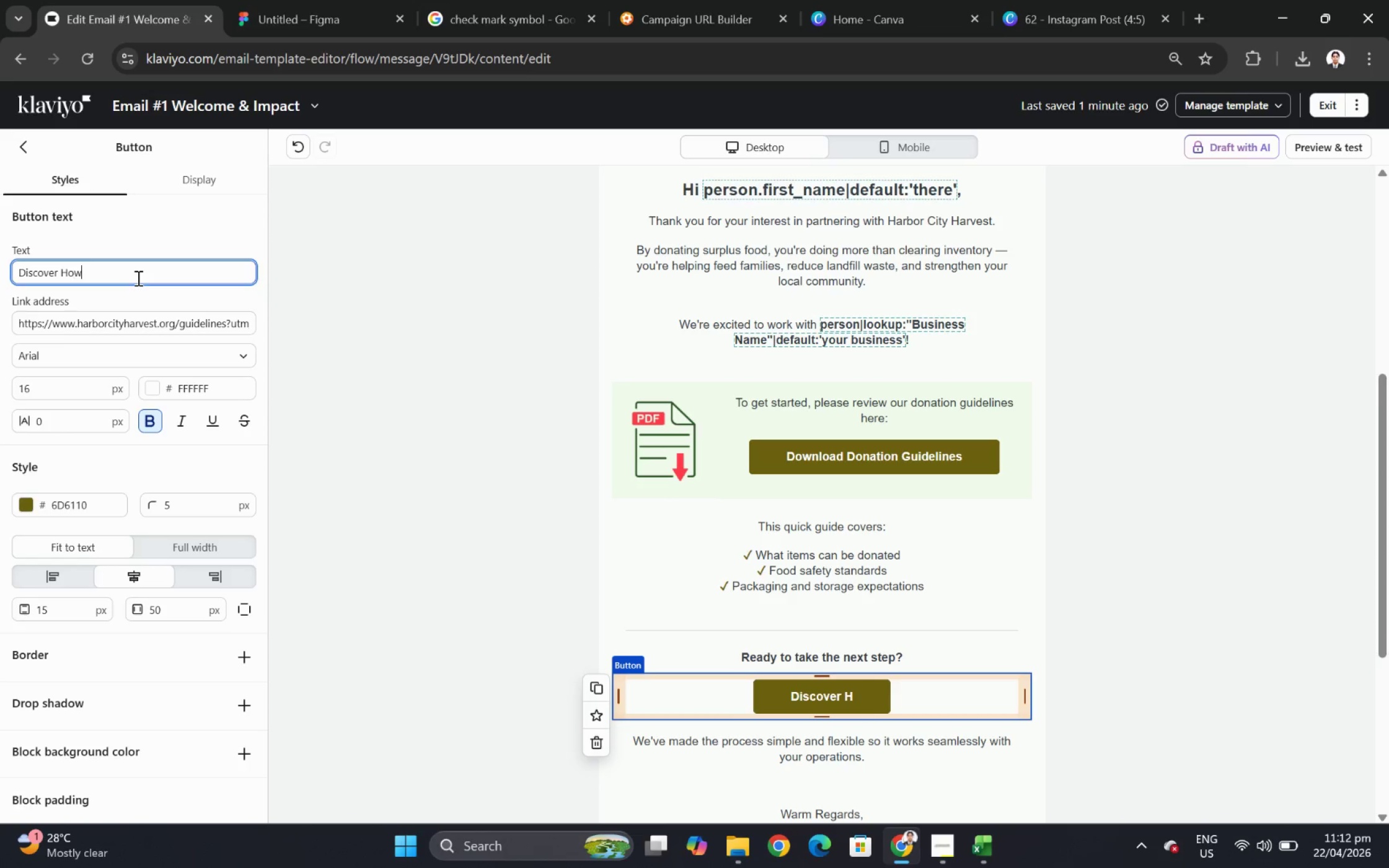 
key(Control+W)
 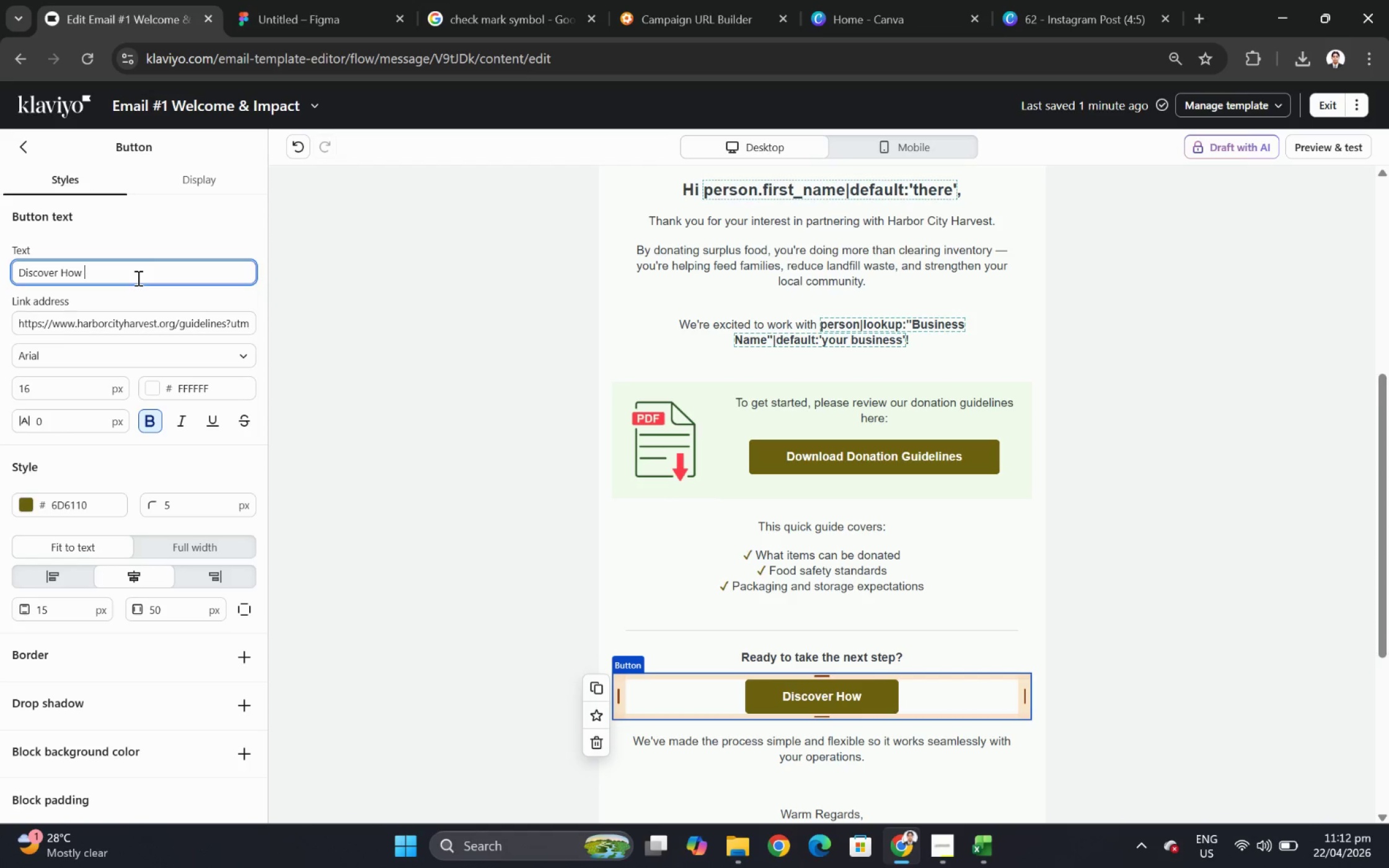 
key(Control+Space)
 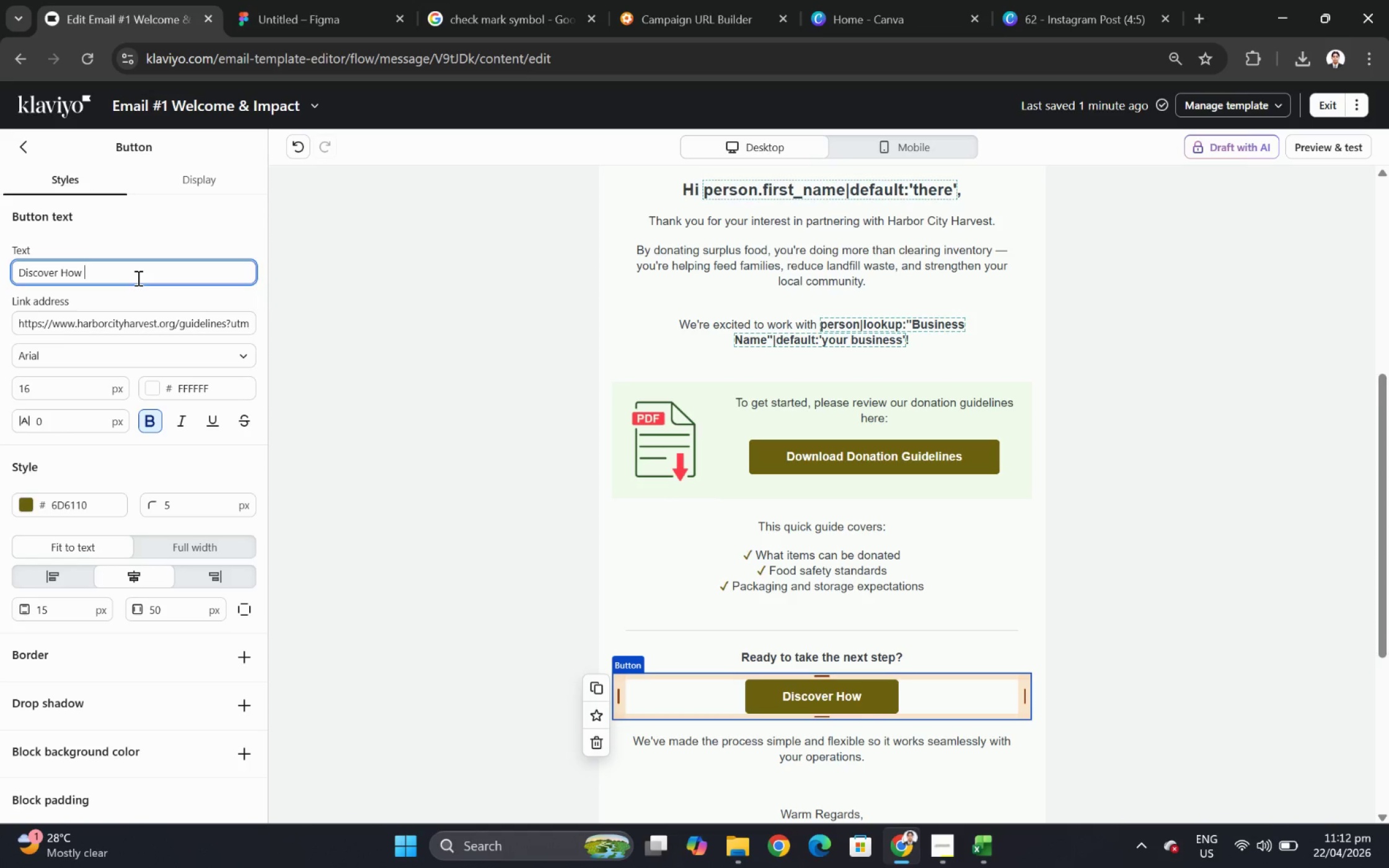 
key(Control+Shift+ShiftLeft)
 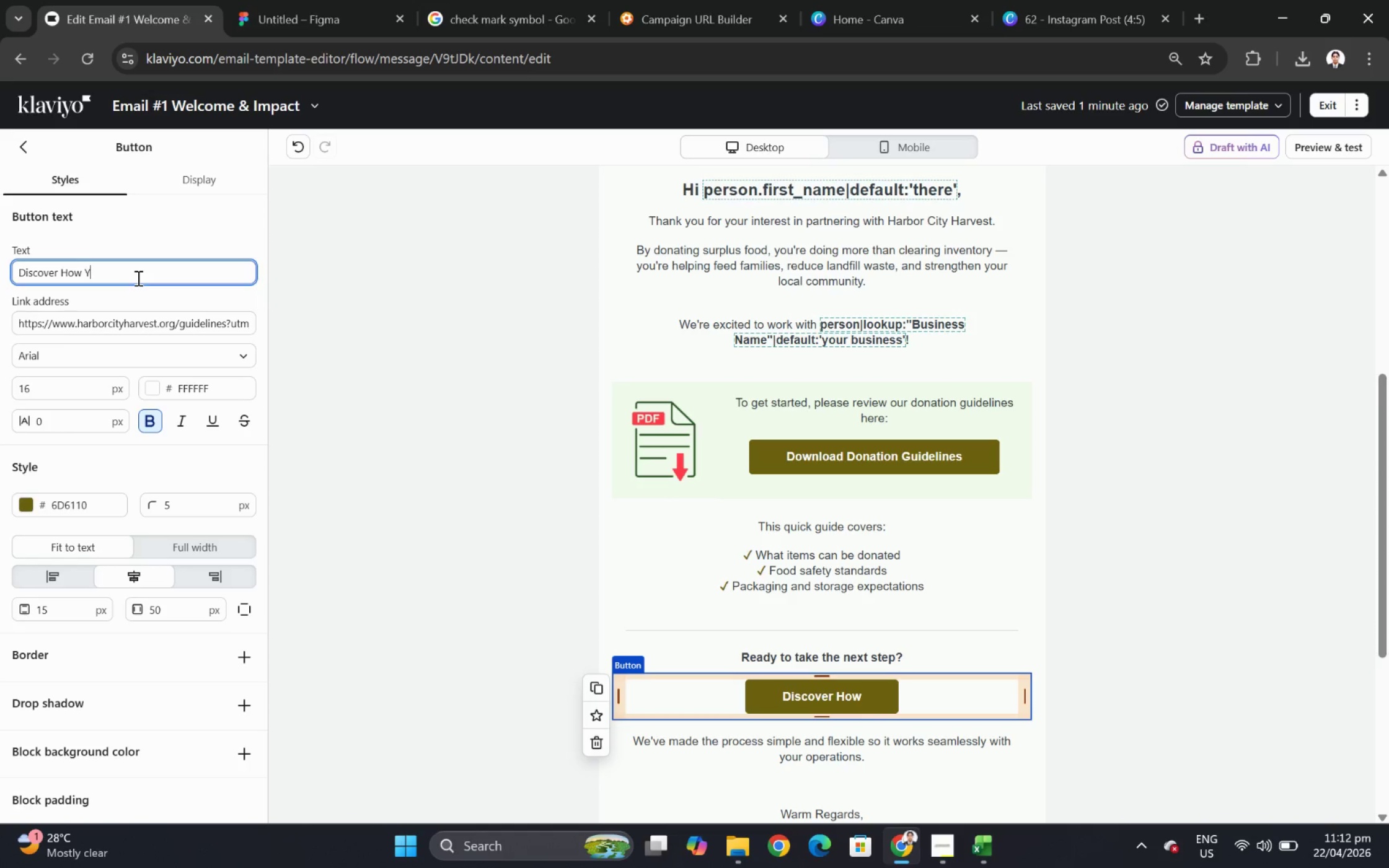 
key(Control+Shift+Y)
 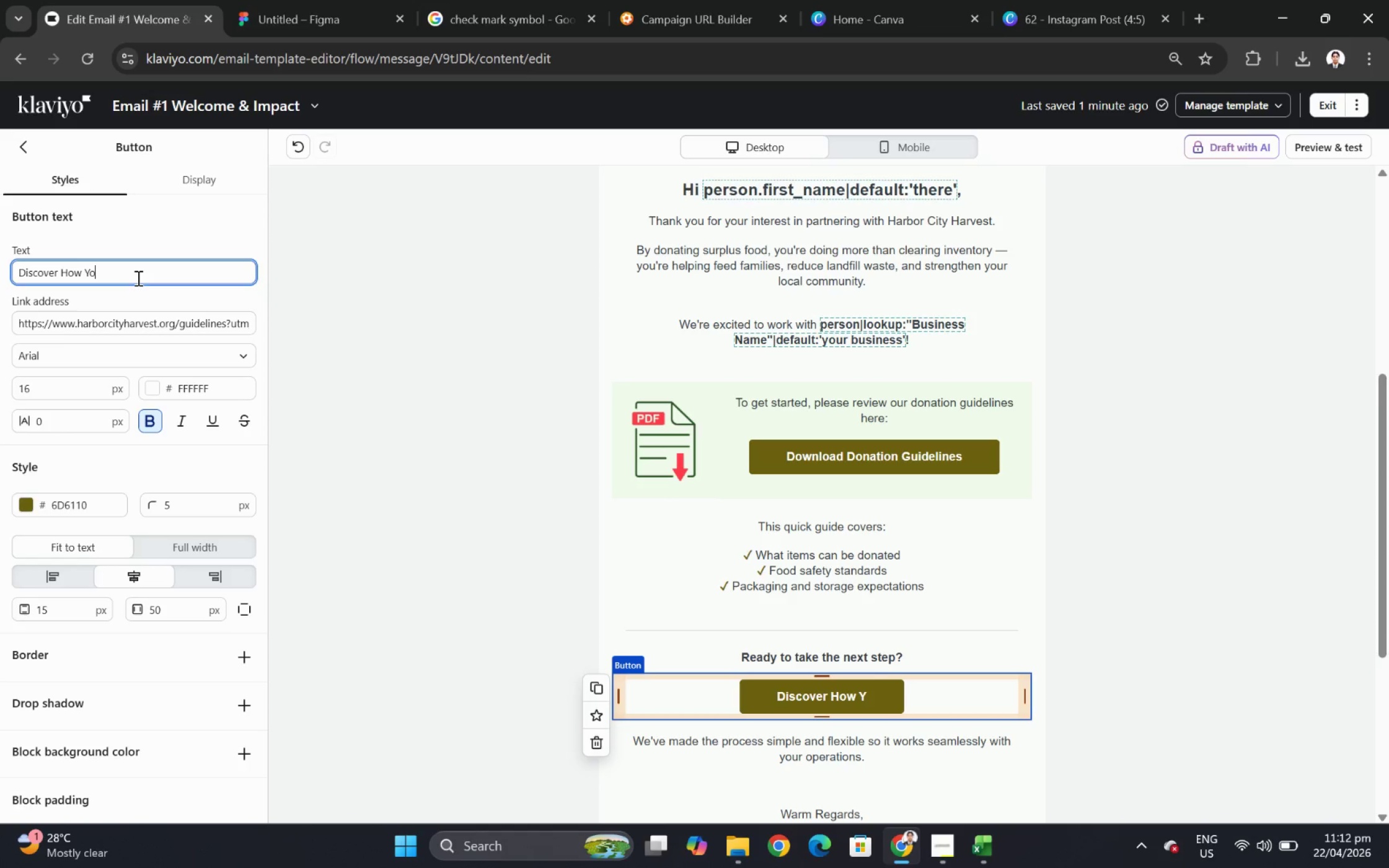 
key(Control+O)
 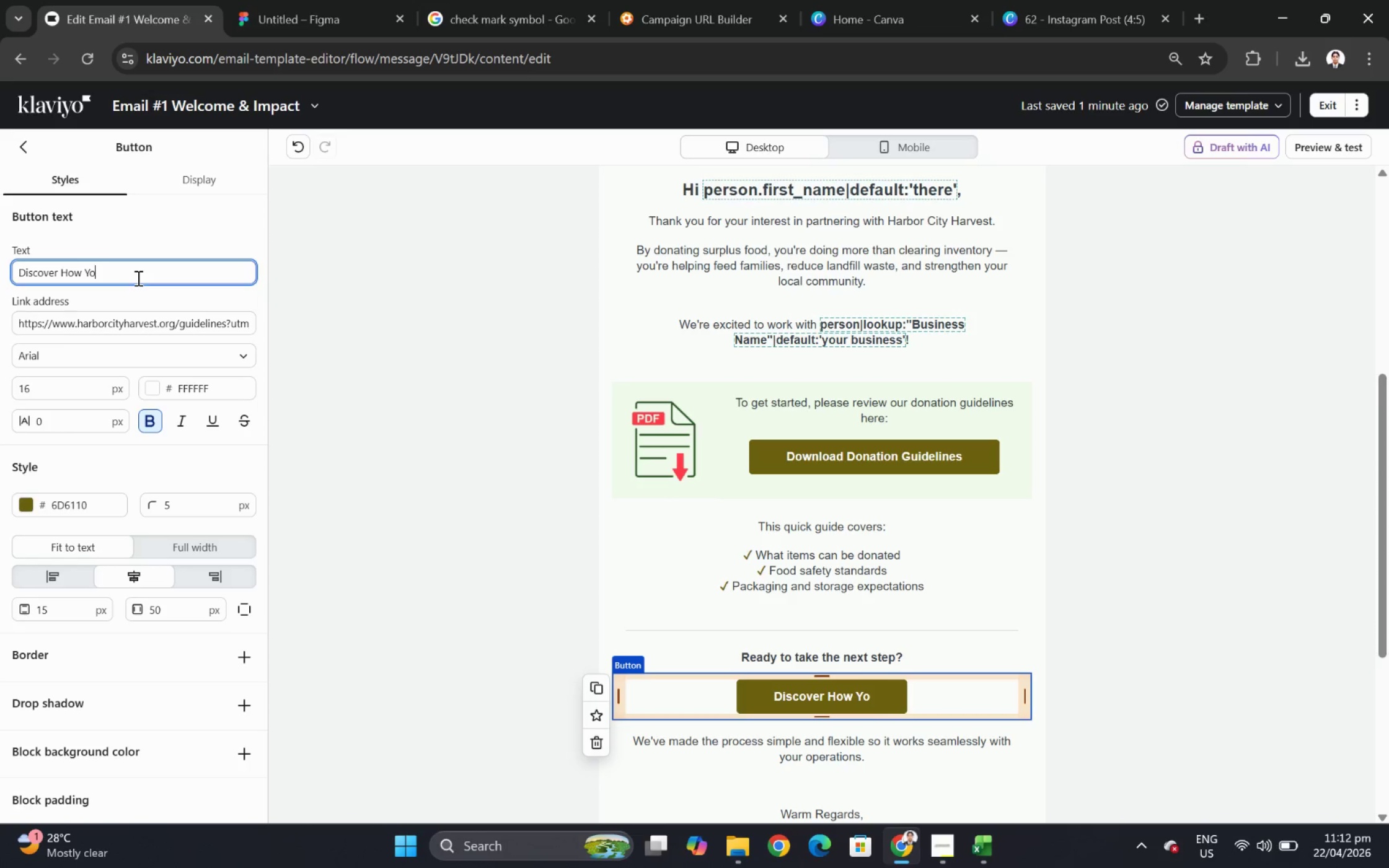 
key(Control+U)
 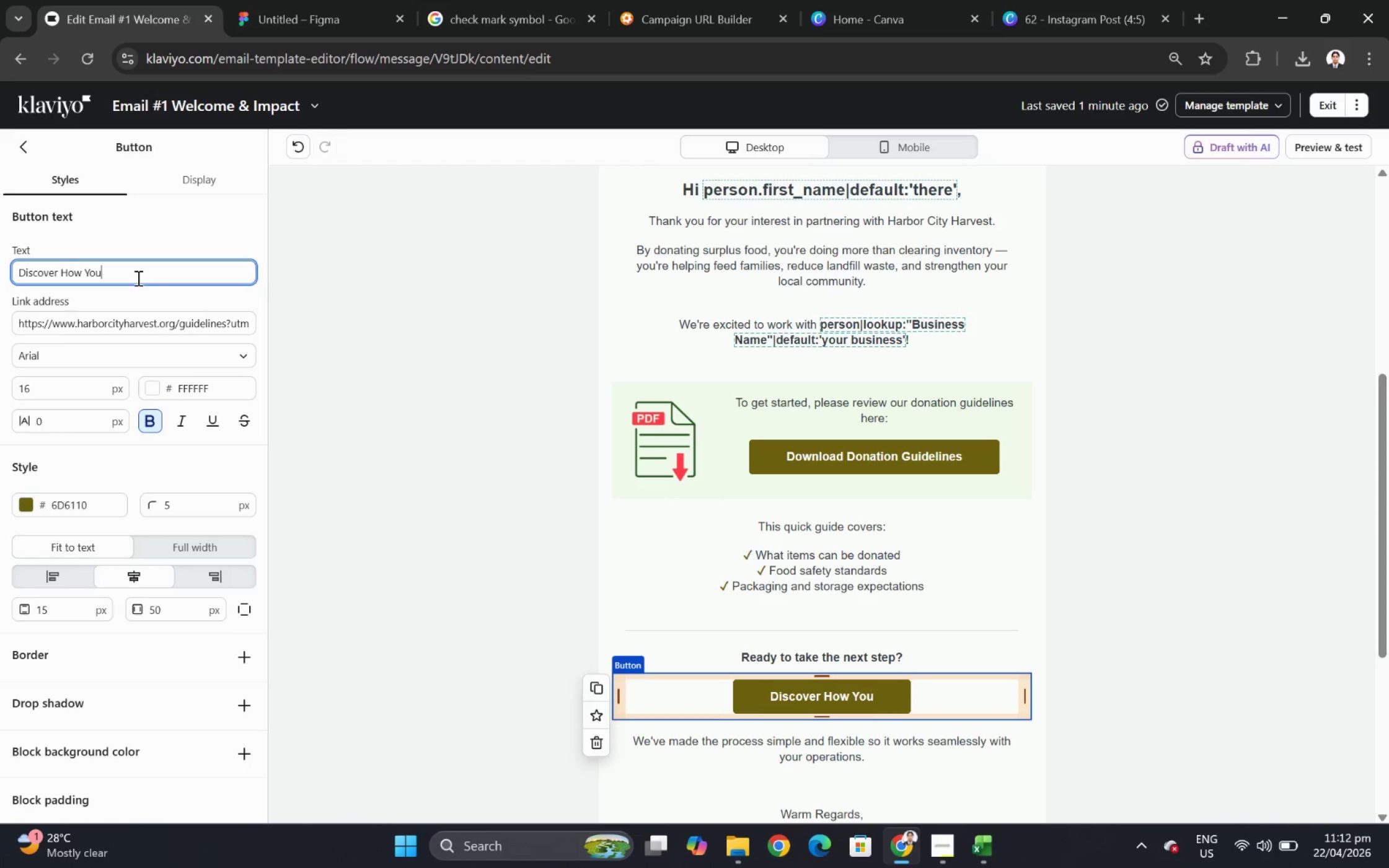 
key(Control+Space)
 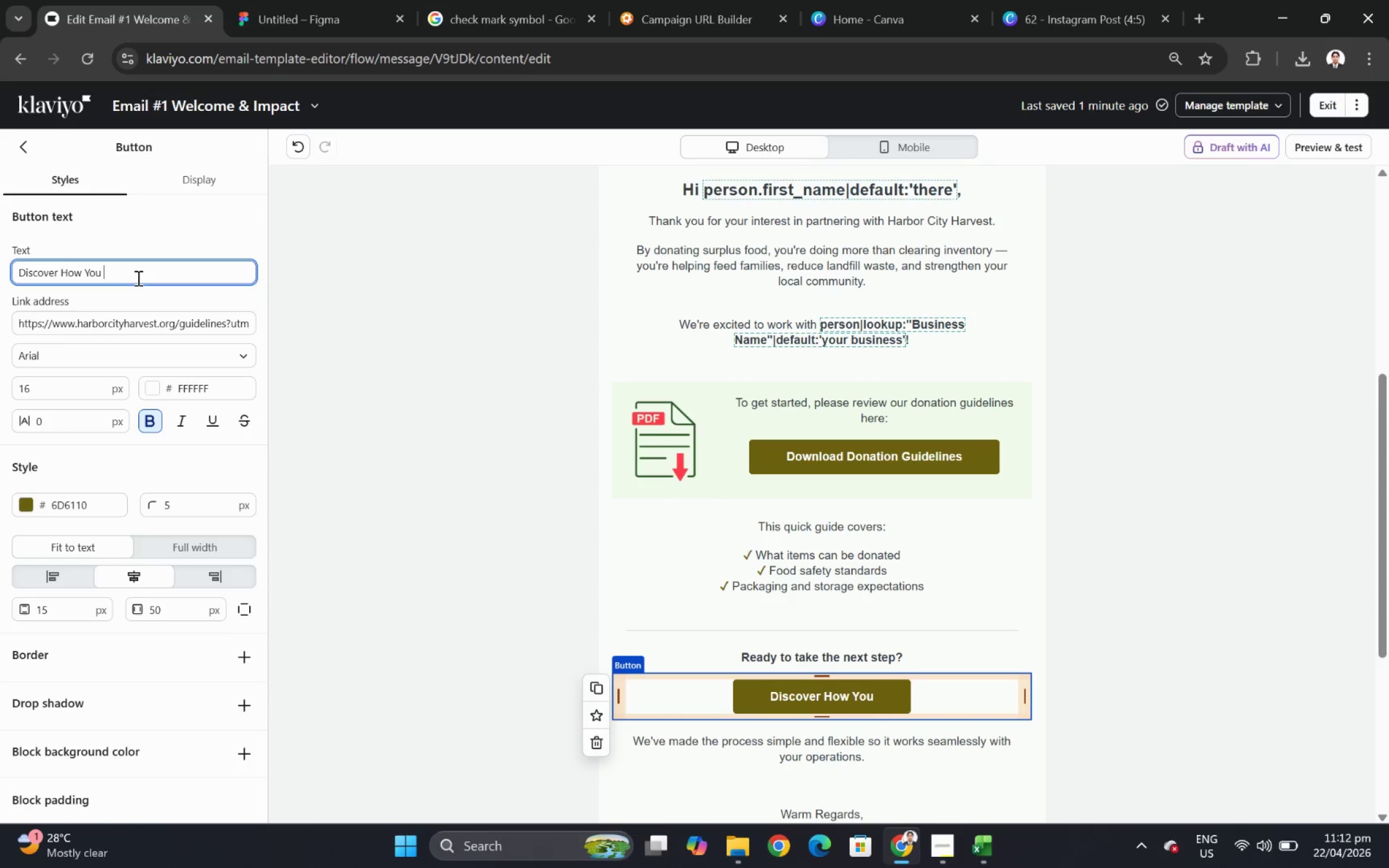 
key(Control+Shift+ShiftLeft)
 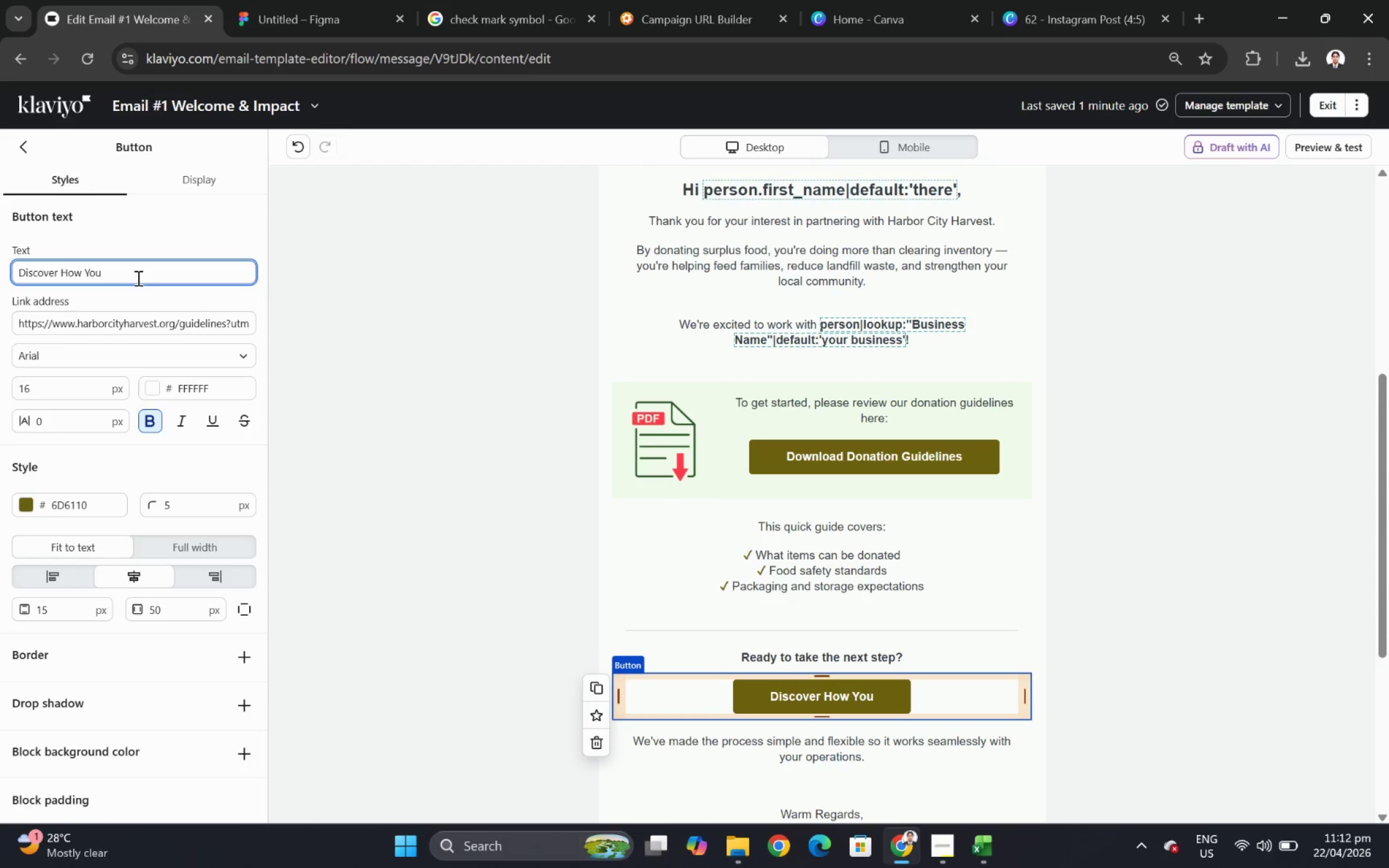 
key(Control+Shift+C)
 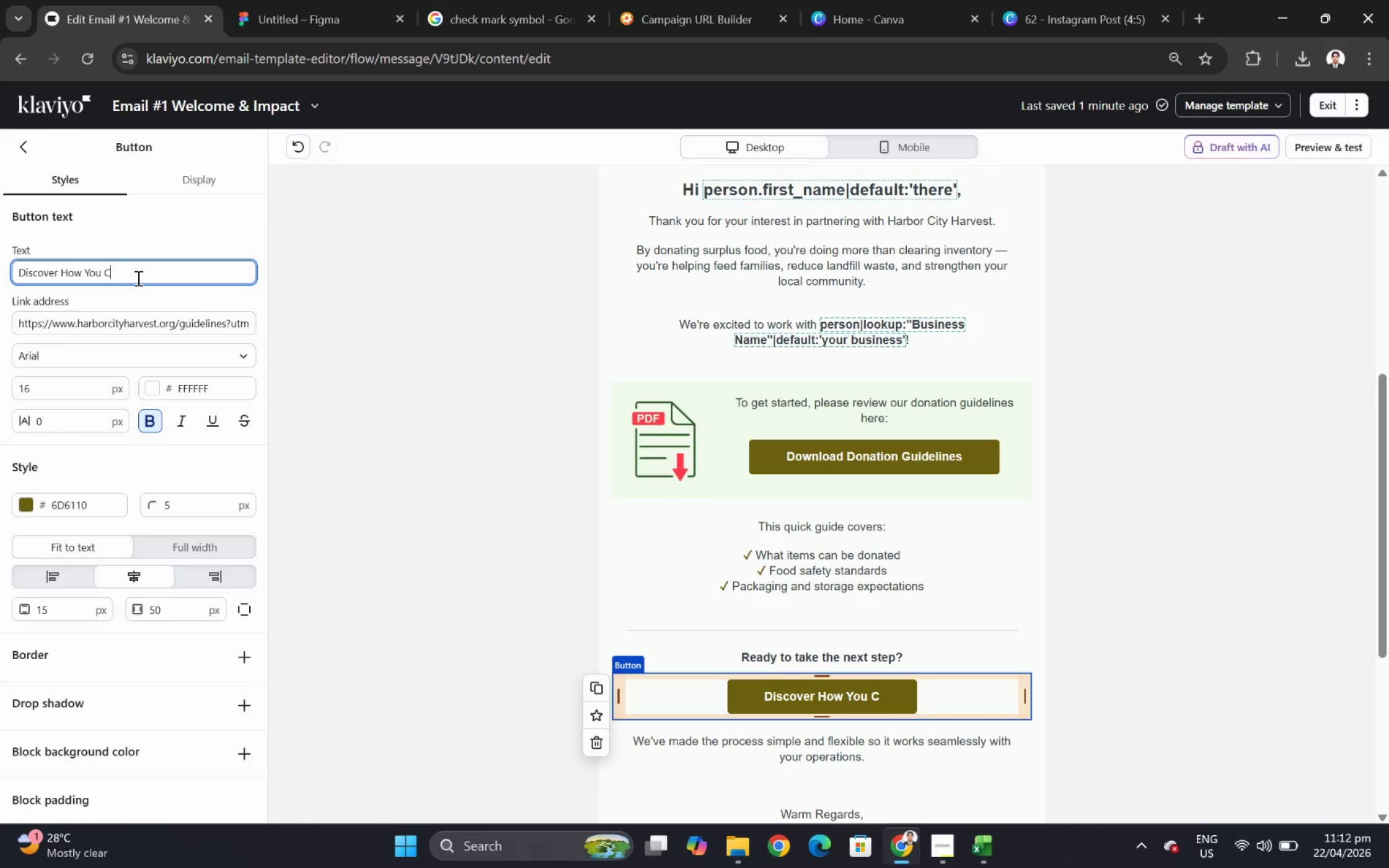 
key(Control+A)
 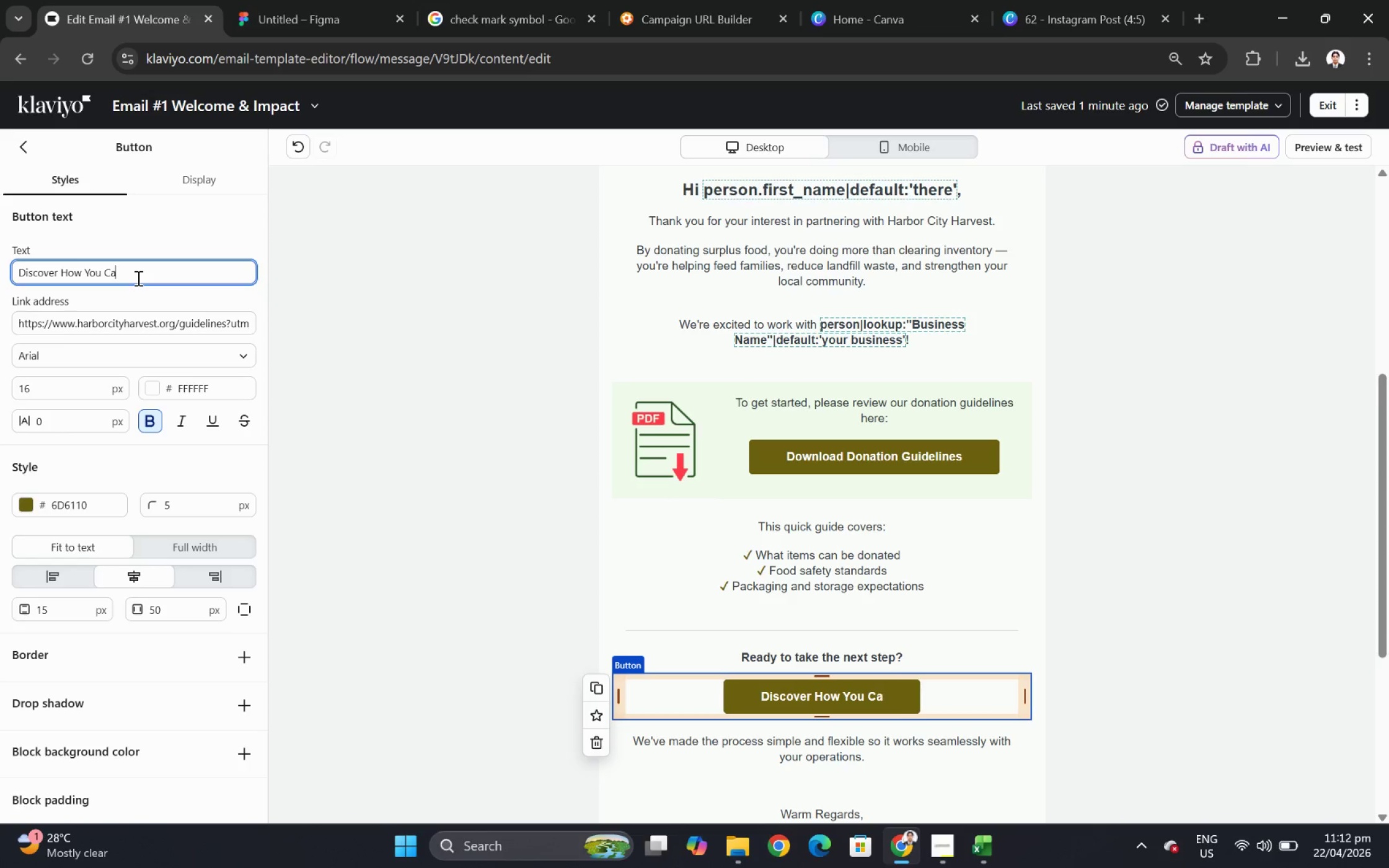 
key(Control+N)
 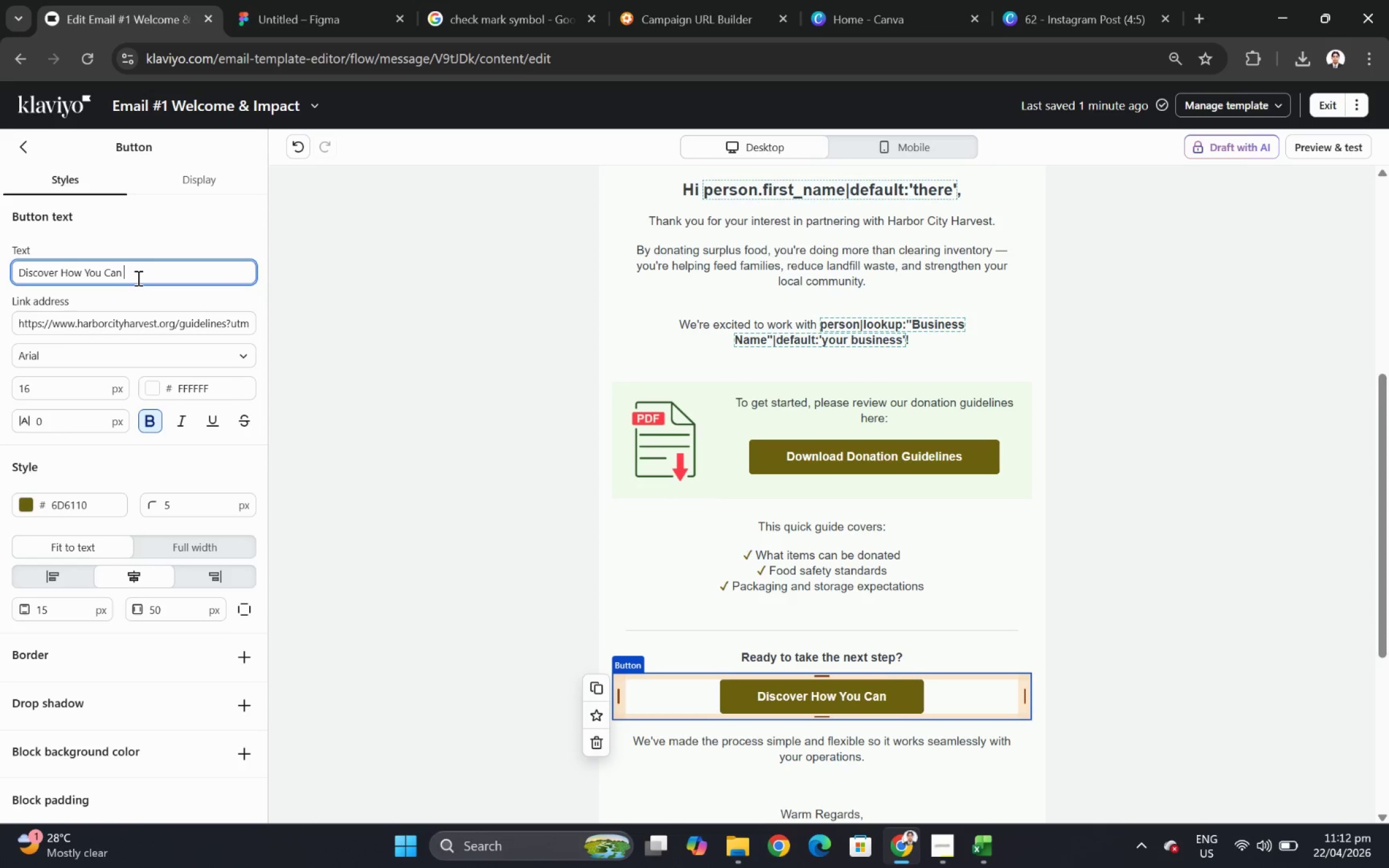 
key(Control+Space)
 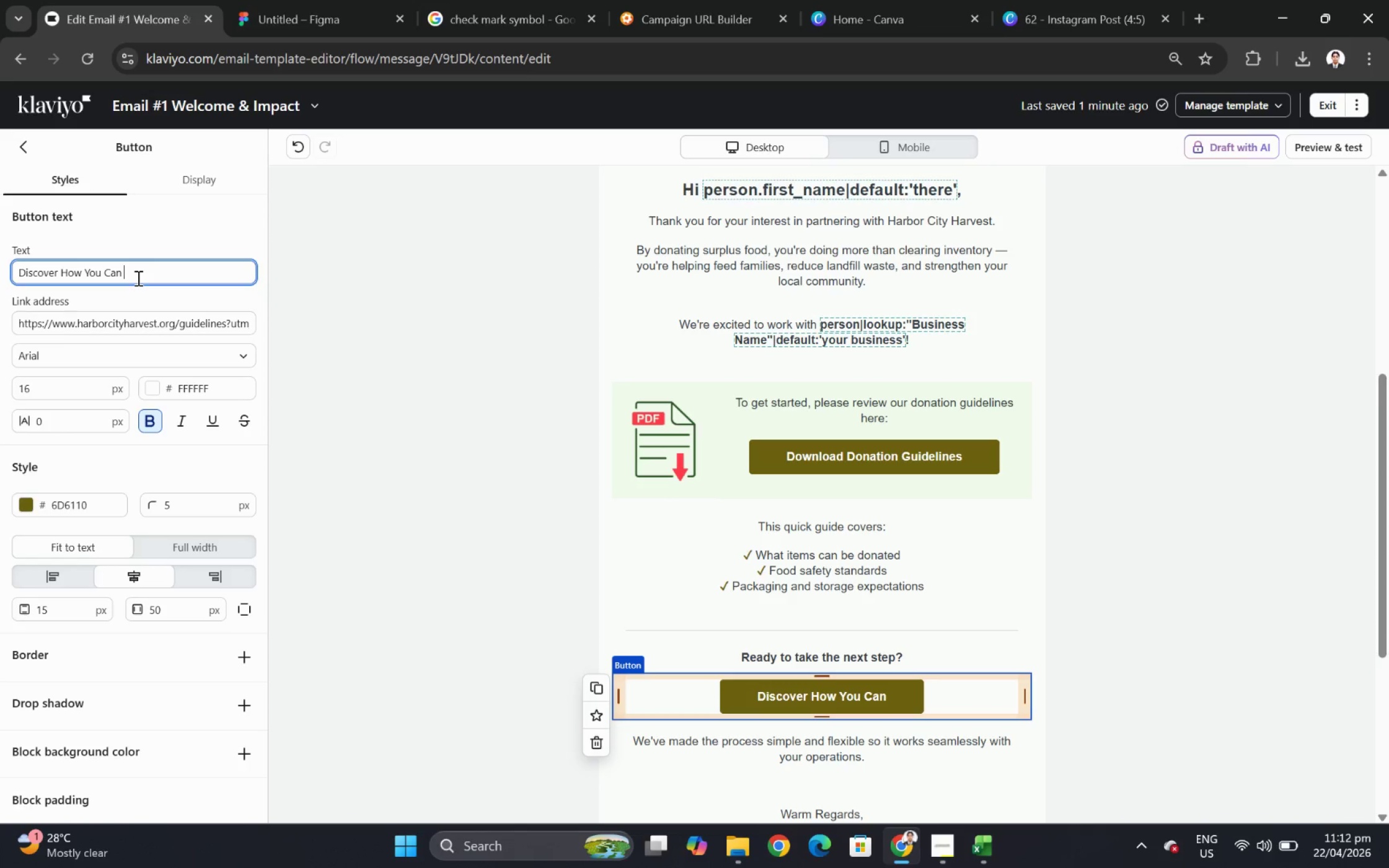 
key(Control+Shift+ShiftLeft)
 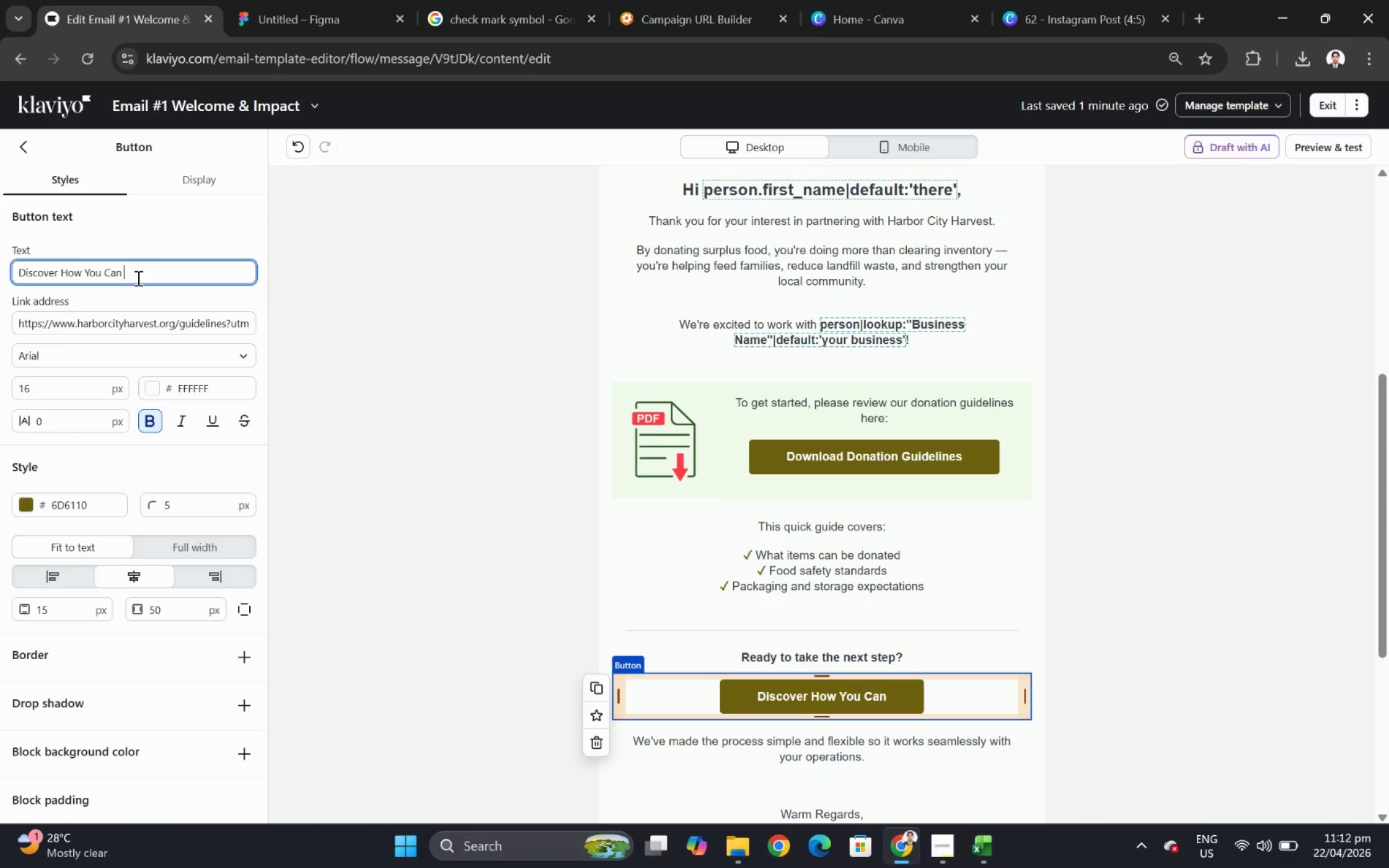 
key(Control+Shift+H)
 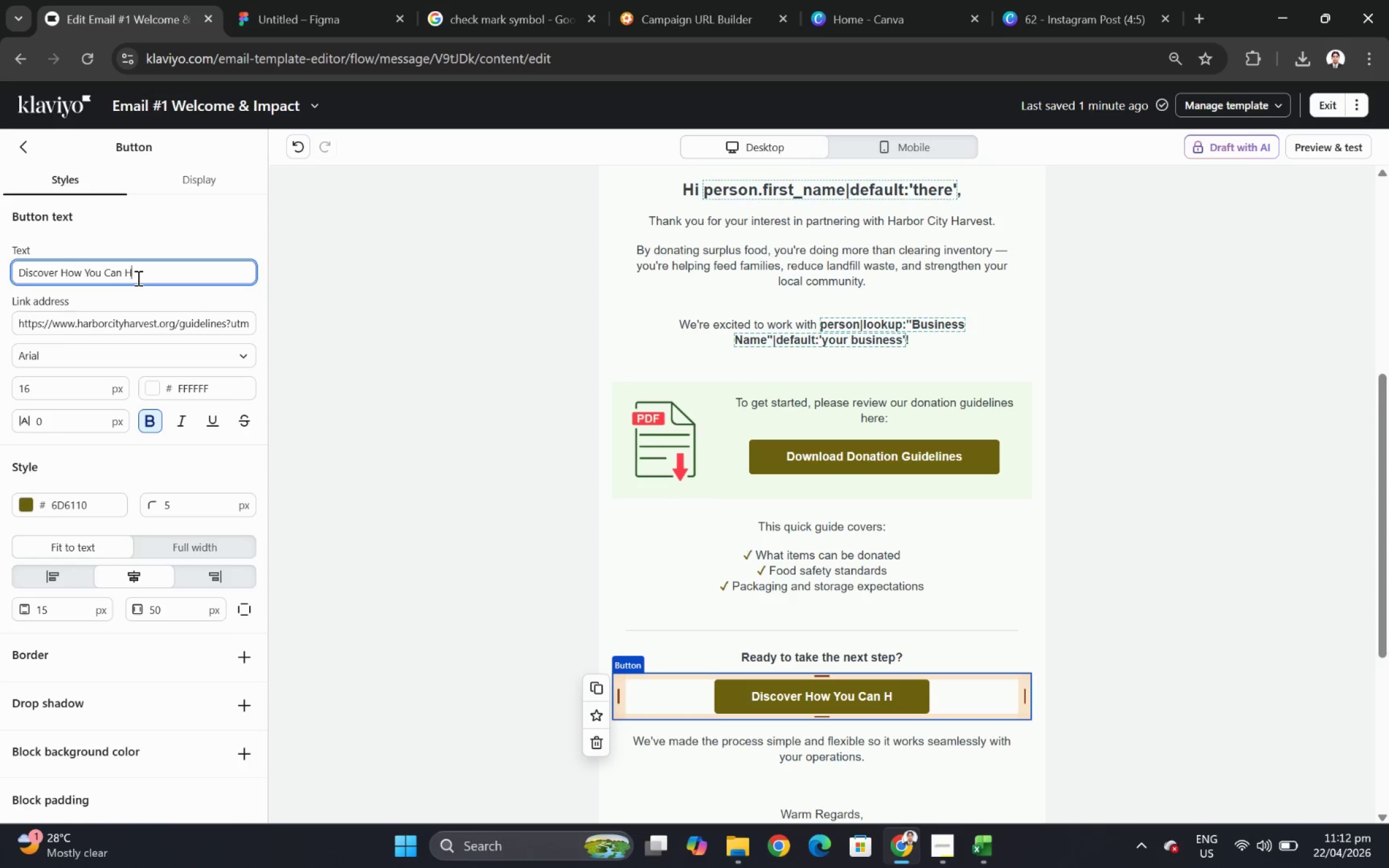 
key(Control+E)
 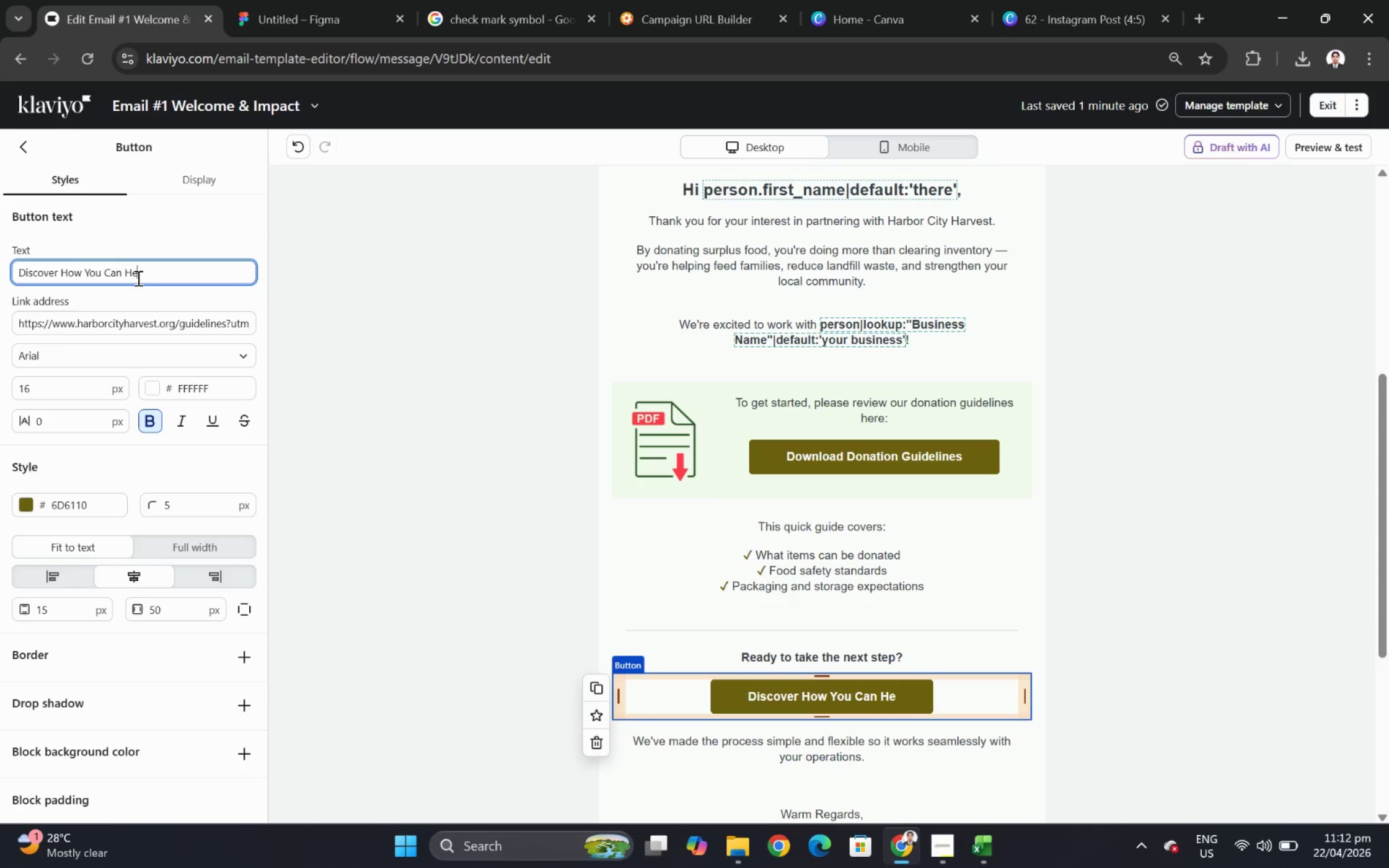 
key(Control+L)
 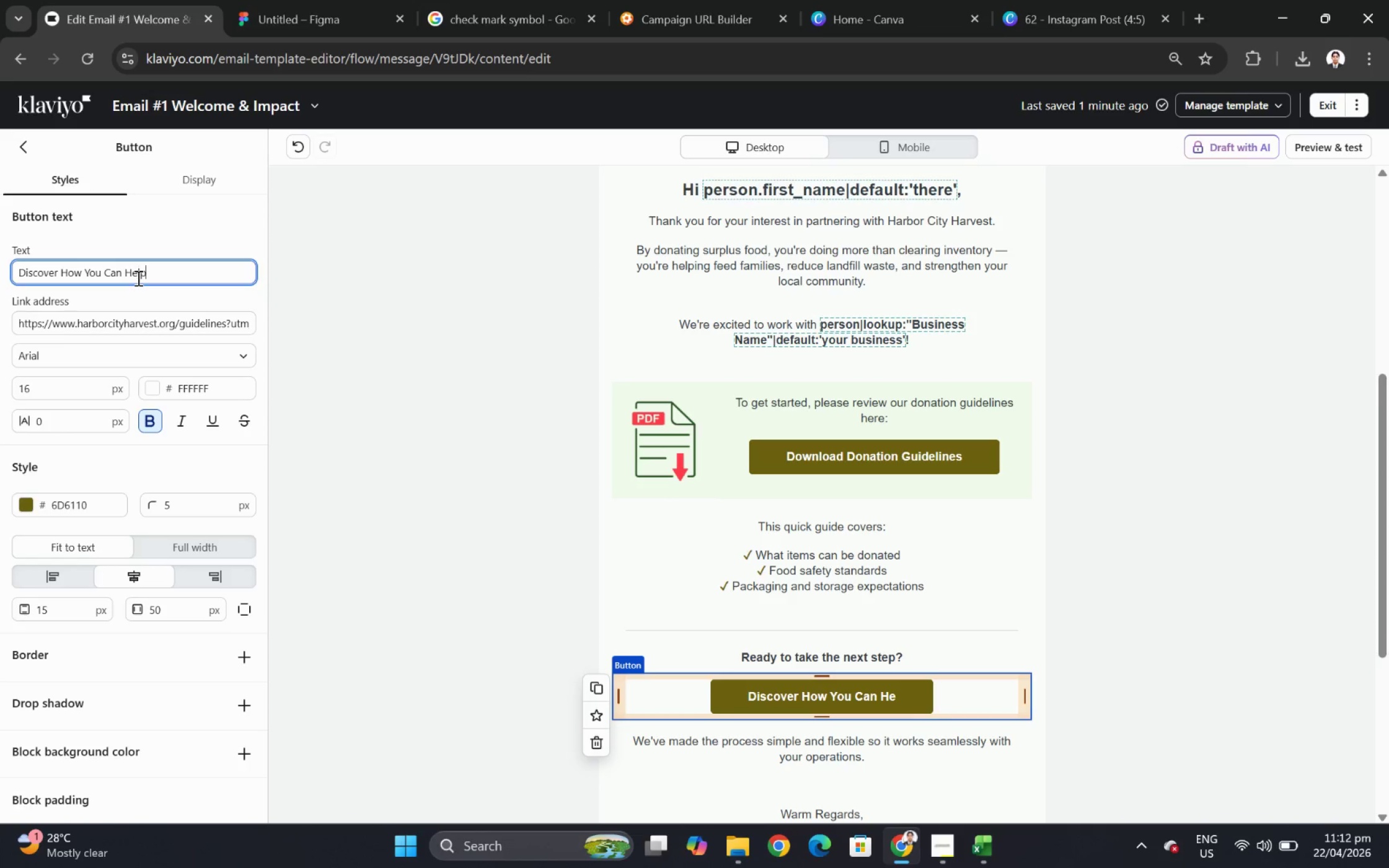 
key(Control+P)
 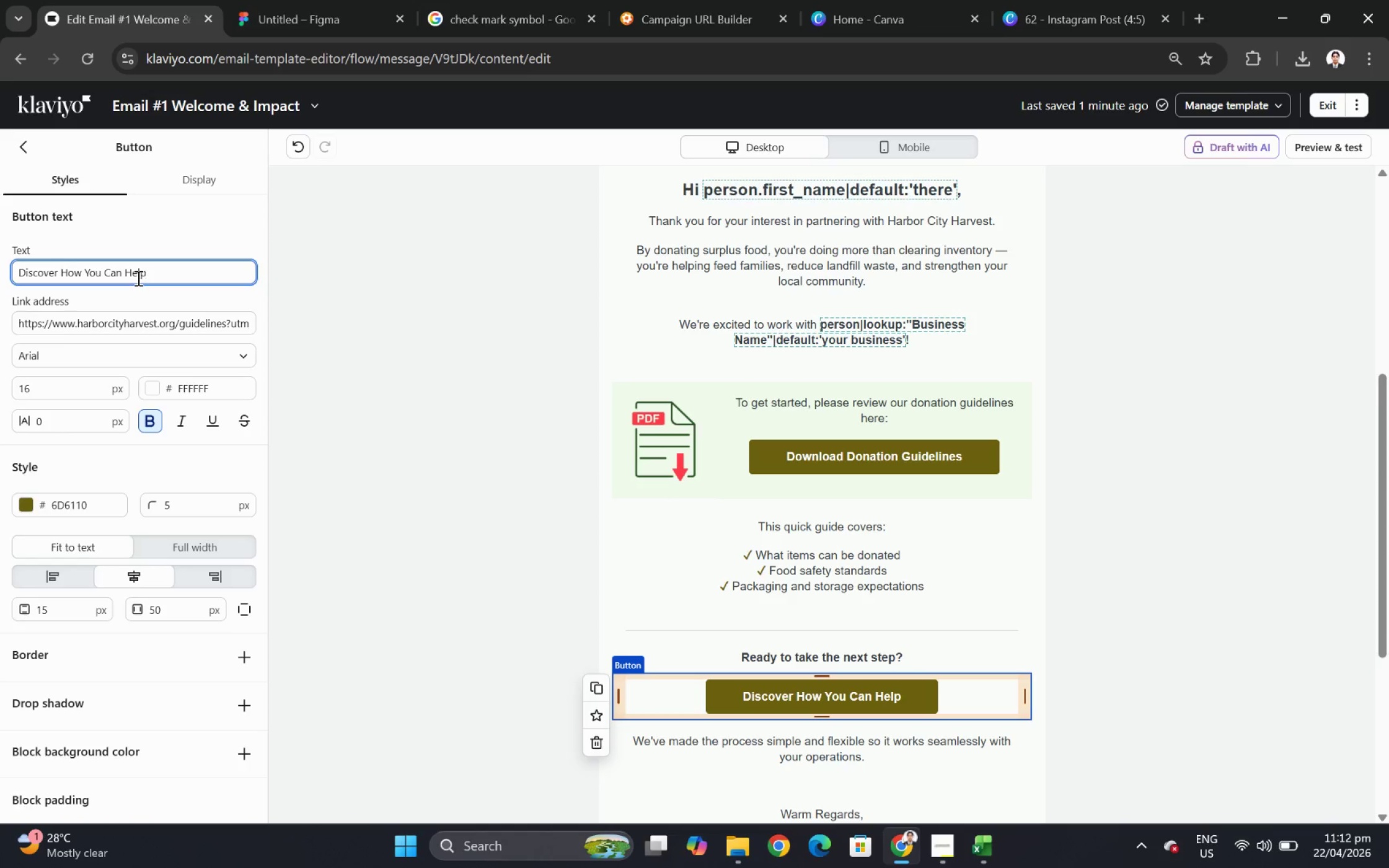 
wait(6.31)
 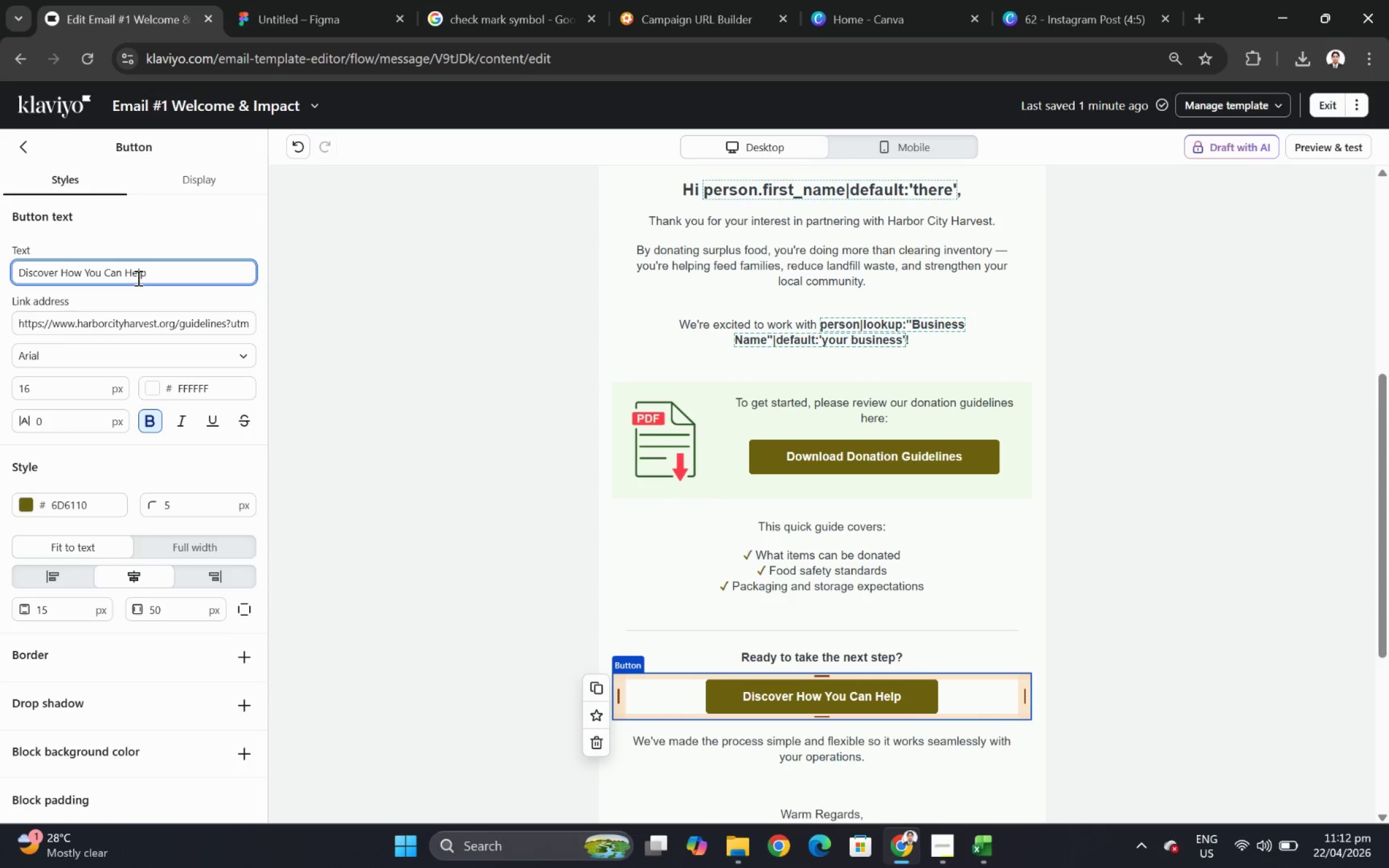 
left_click([1289, 497])
 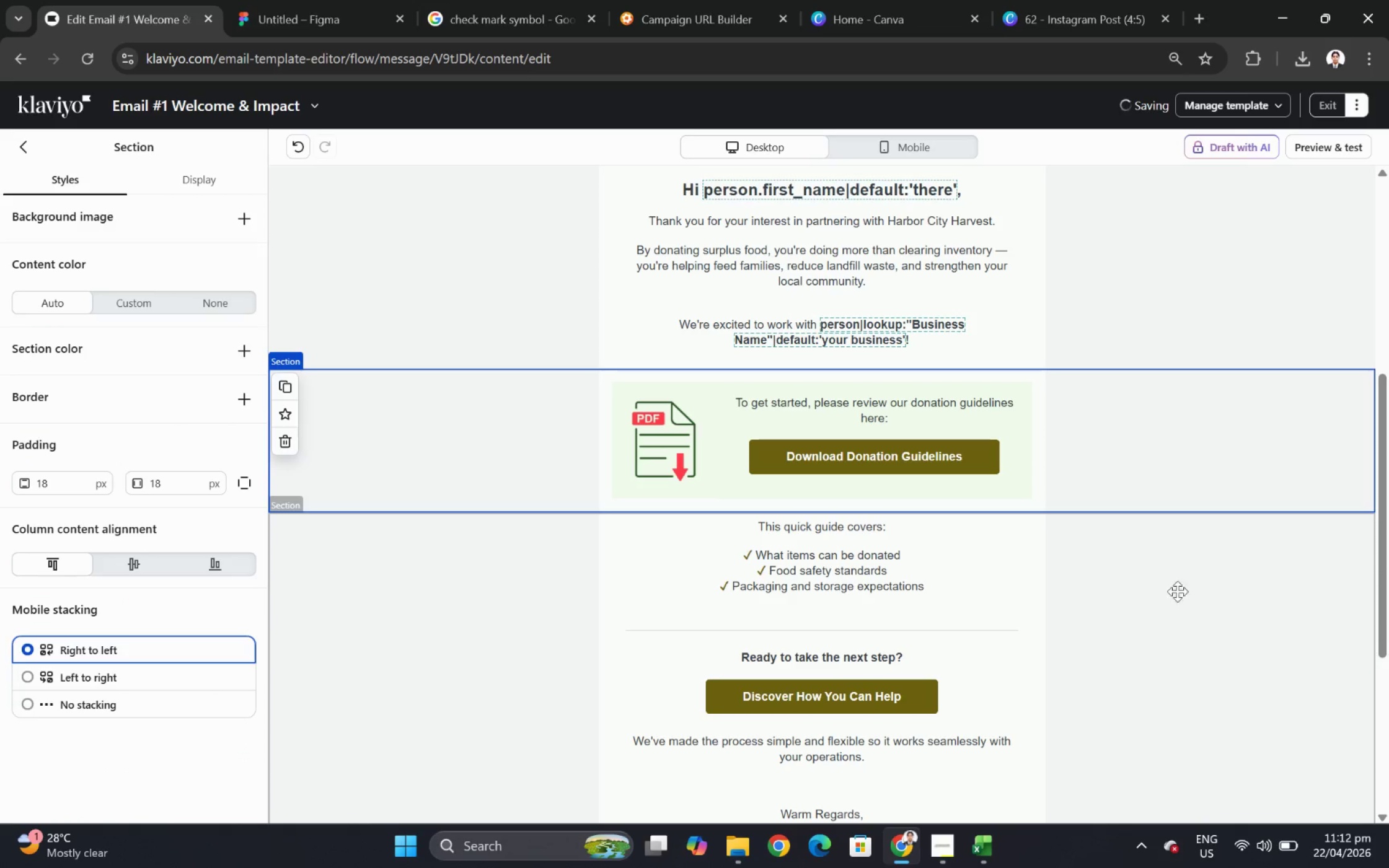 
scroll: coordinate [1171, 607], scroll_direction: down, amount: 1.0
 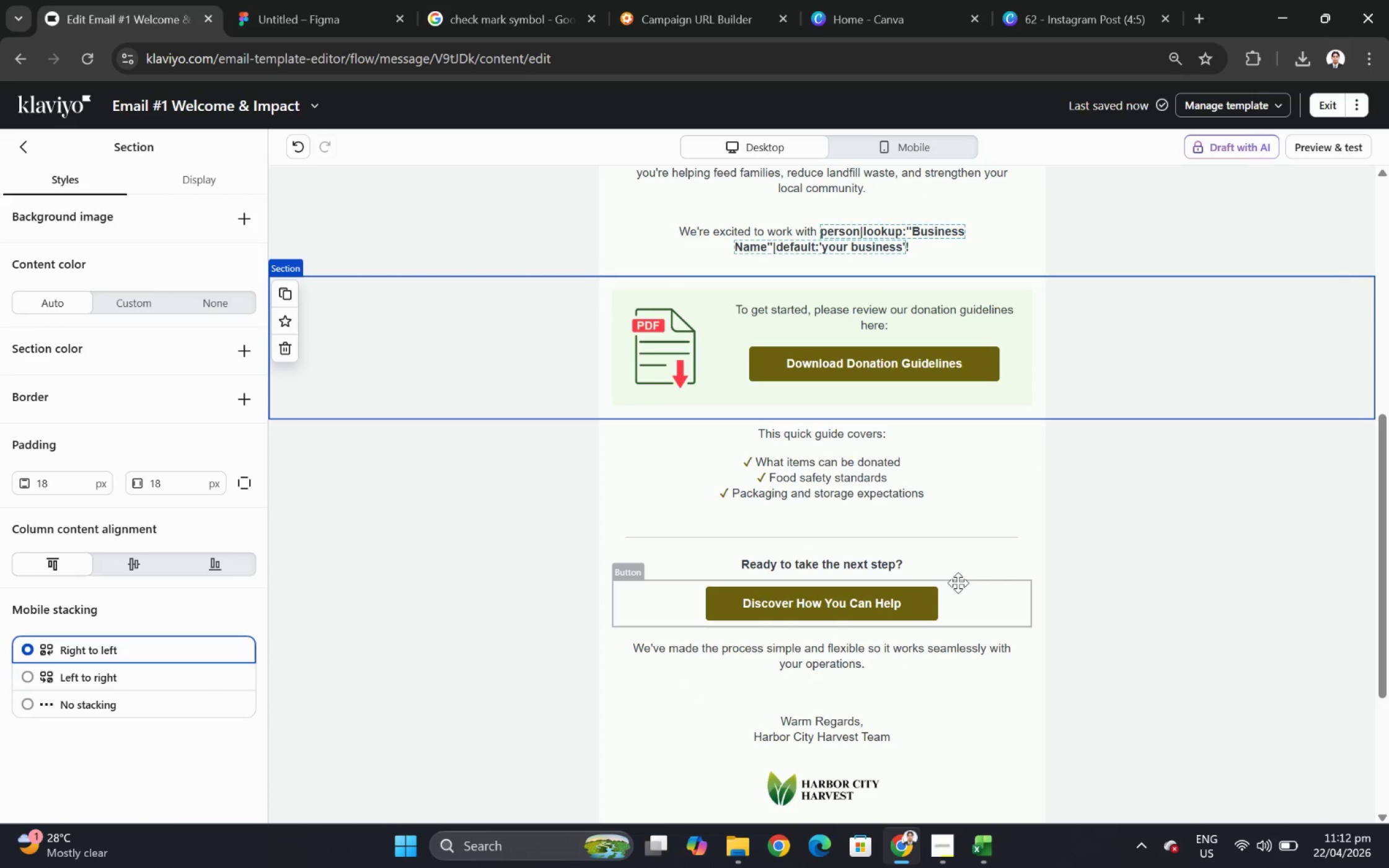 
left_click([958, 582])
 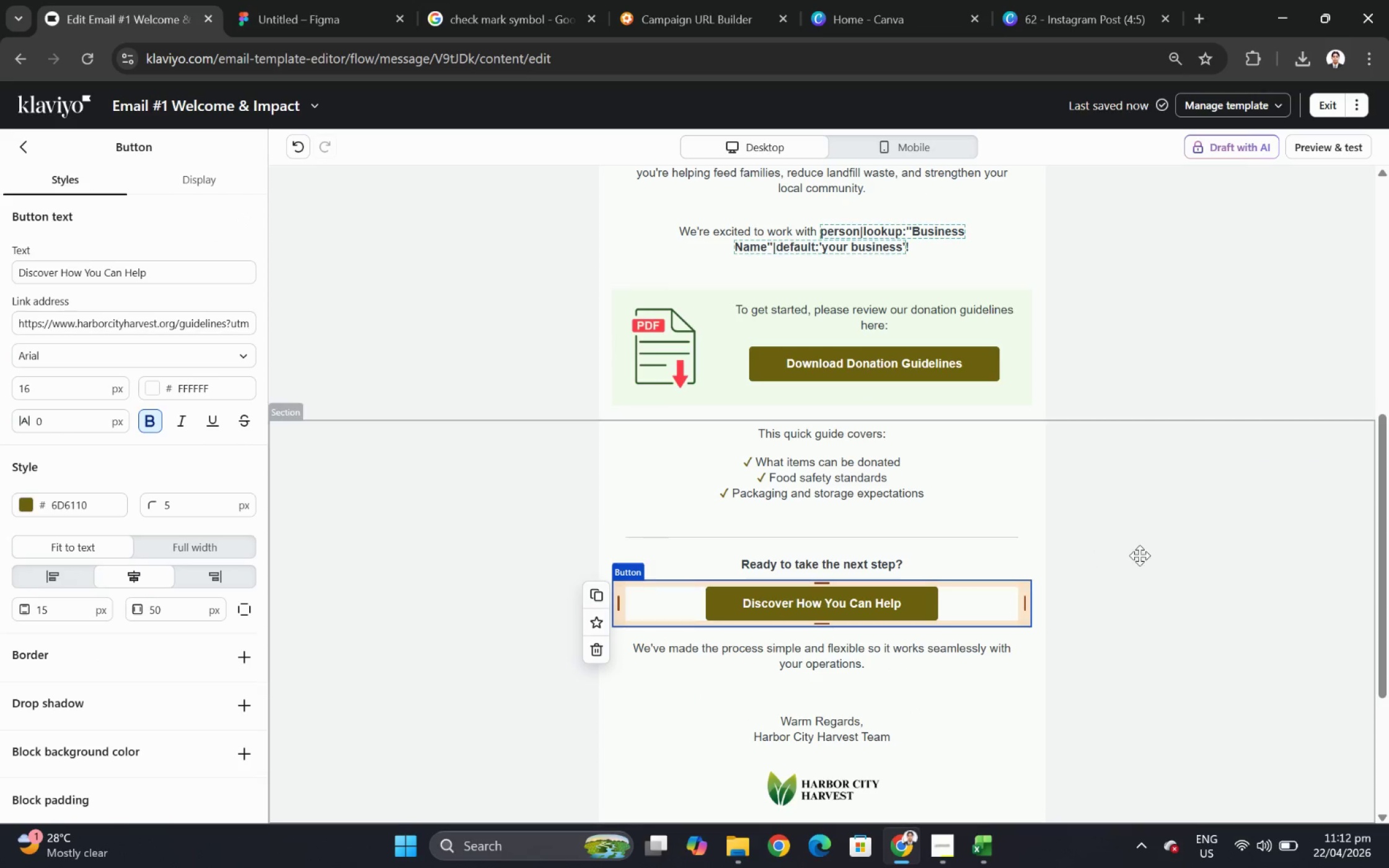 
left_click([1232, 531])
 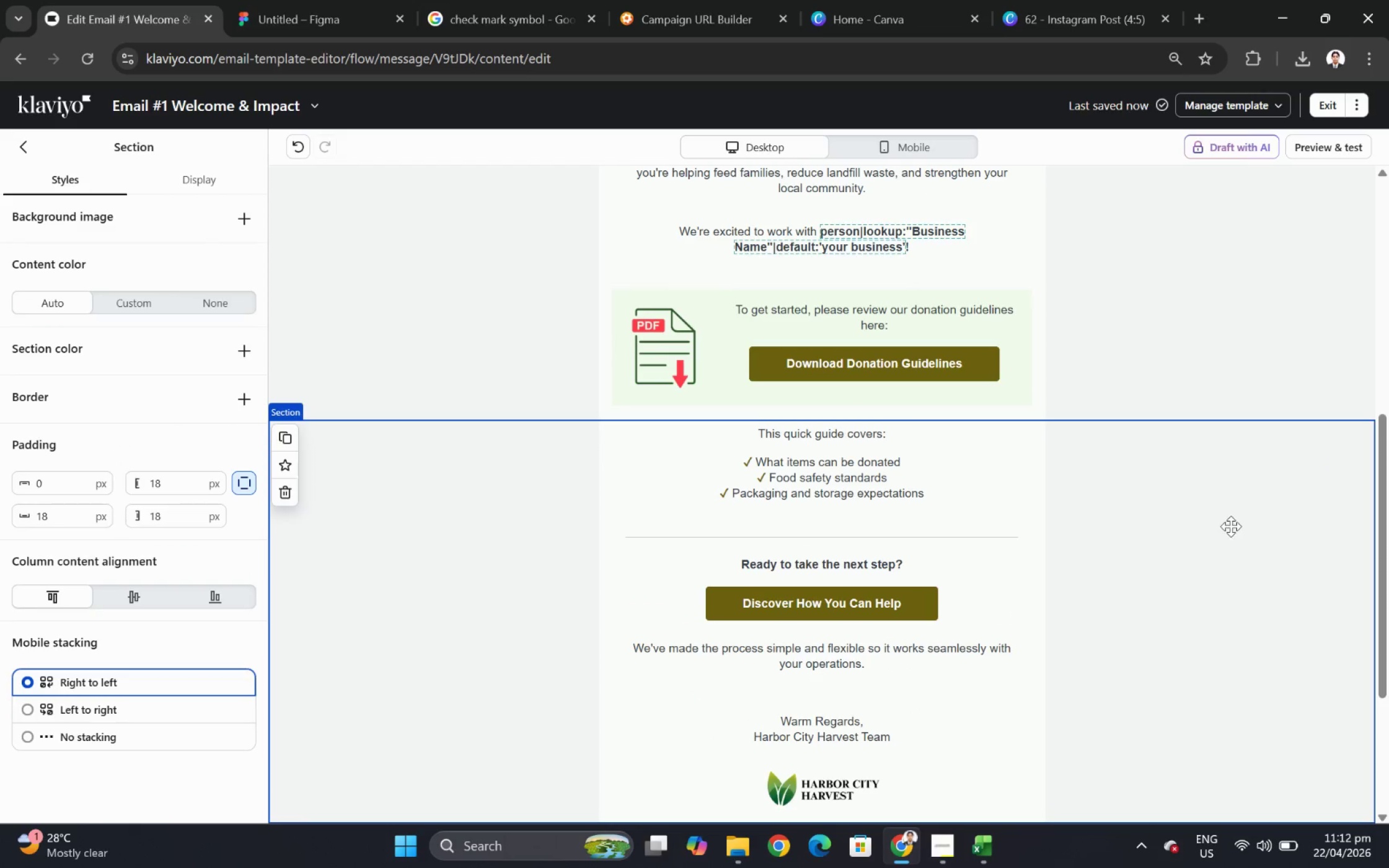 
scroll: coordinate [1230, 525], scroll_direction: up, amount: 3.0
 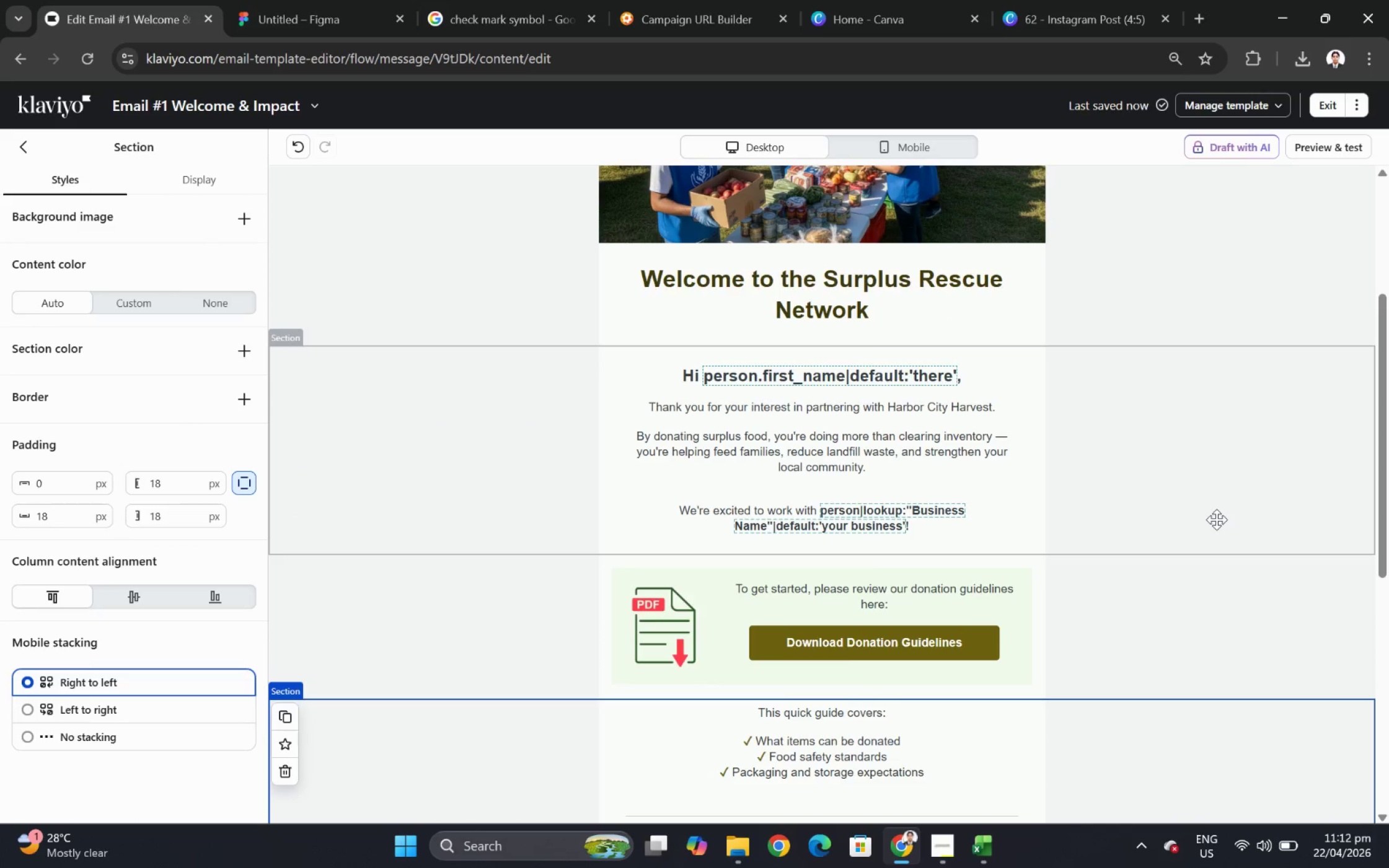 
scroll: coordinate [1242, 508], scroll_direction: down, amount: 4.0
 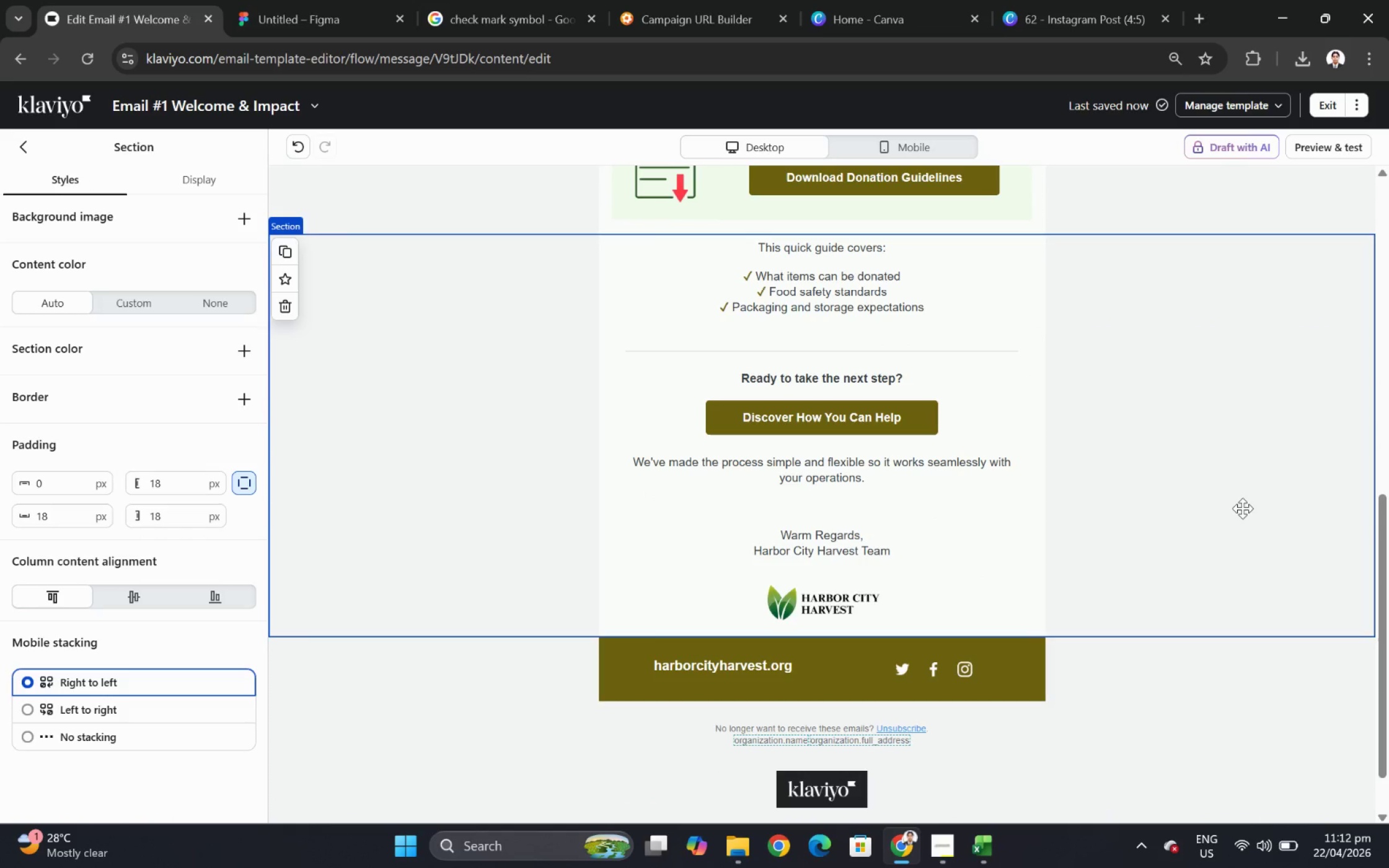 
scroll: coordinate [1242, 508], scroll_direction: up, amount: 1.0
 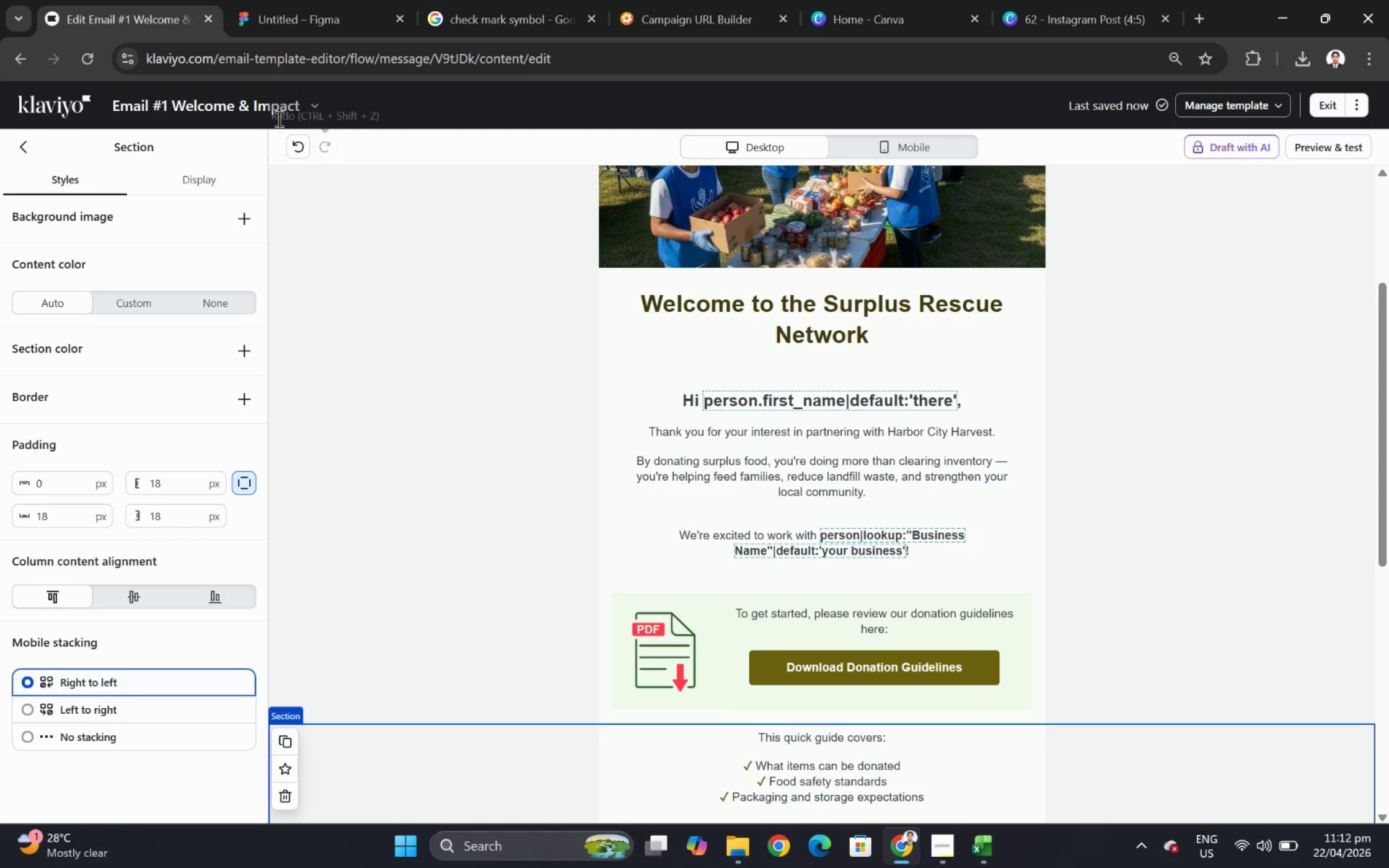 
left_click([427, 224])
 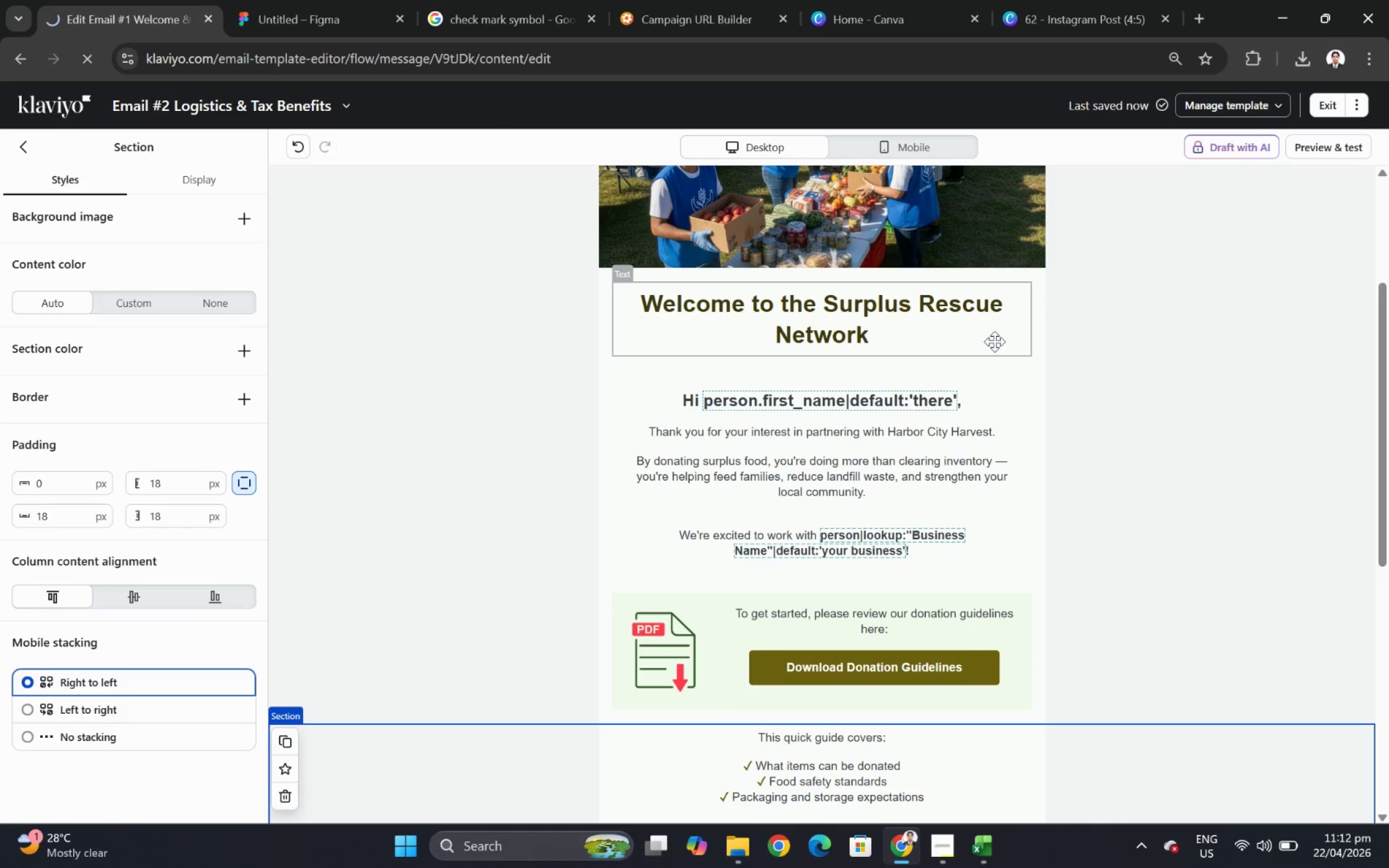 
scroll: coordinate [994, 343], scroll_direction: down, amount: 4.0
 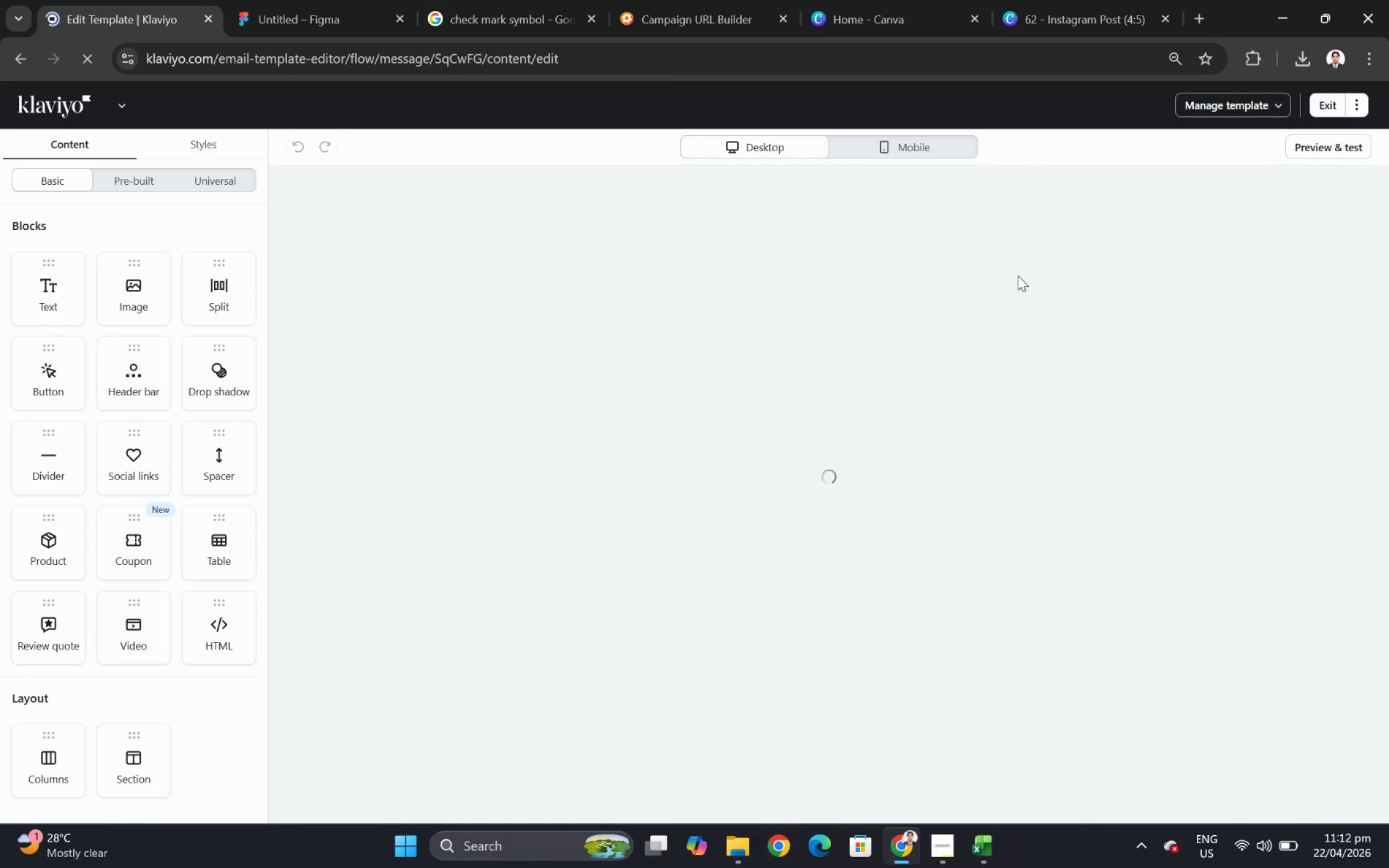 
wait(6.61)
 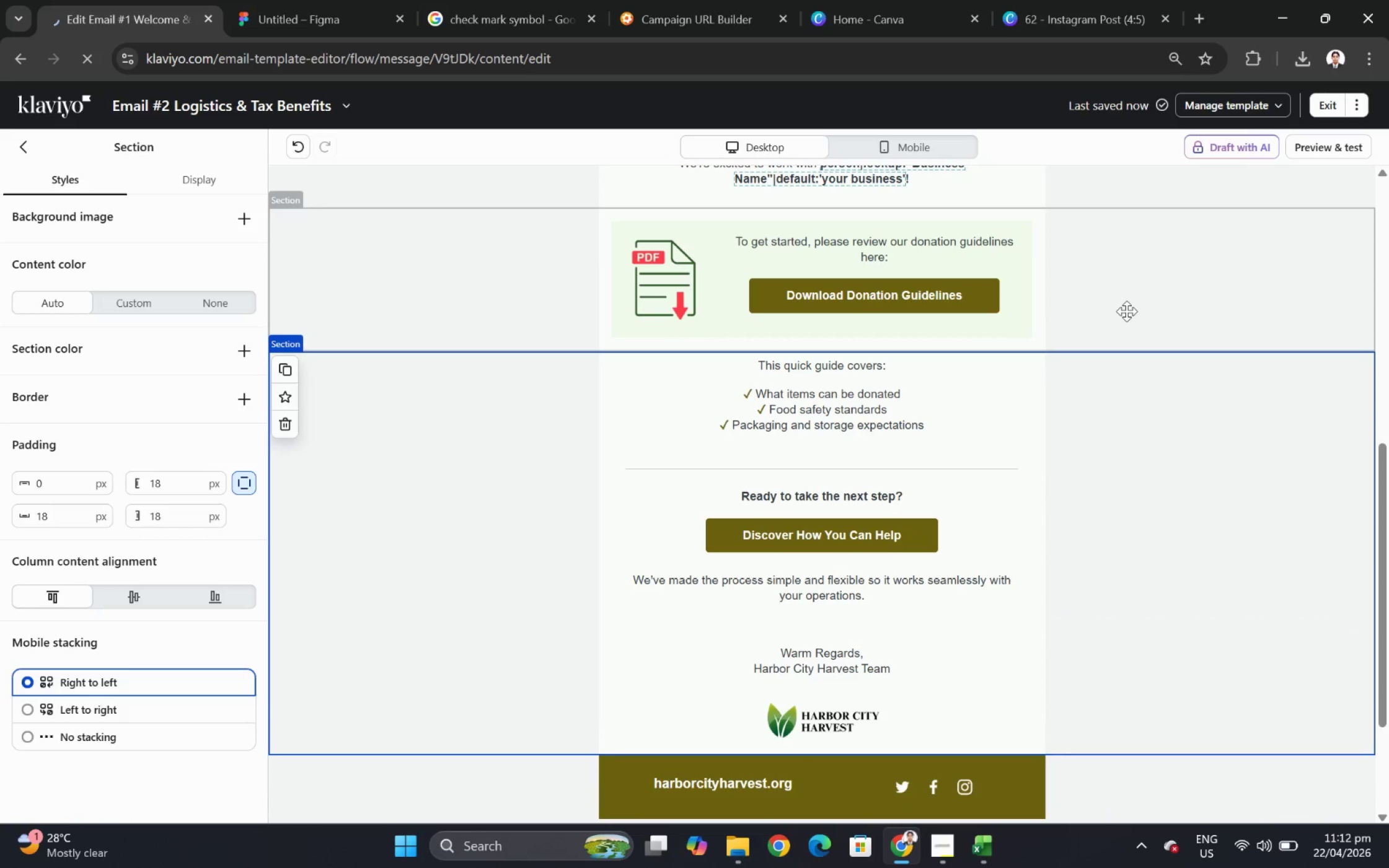 
scroll: coordinate [959, 473], scroll_direction: down, amount: 10.0
 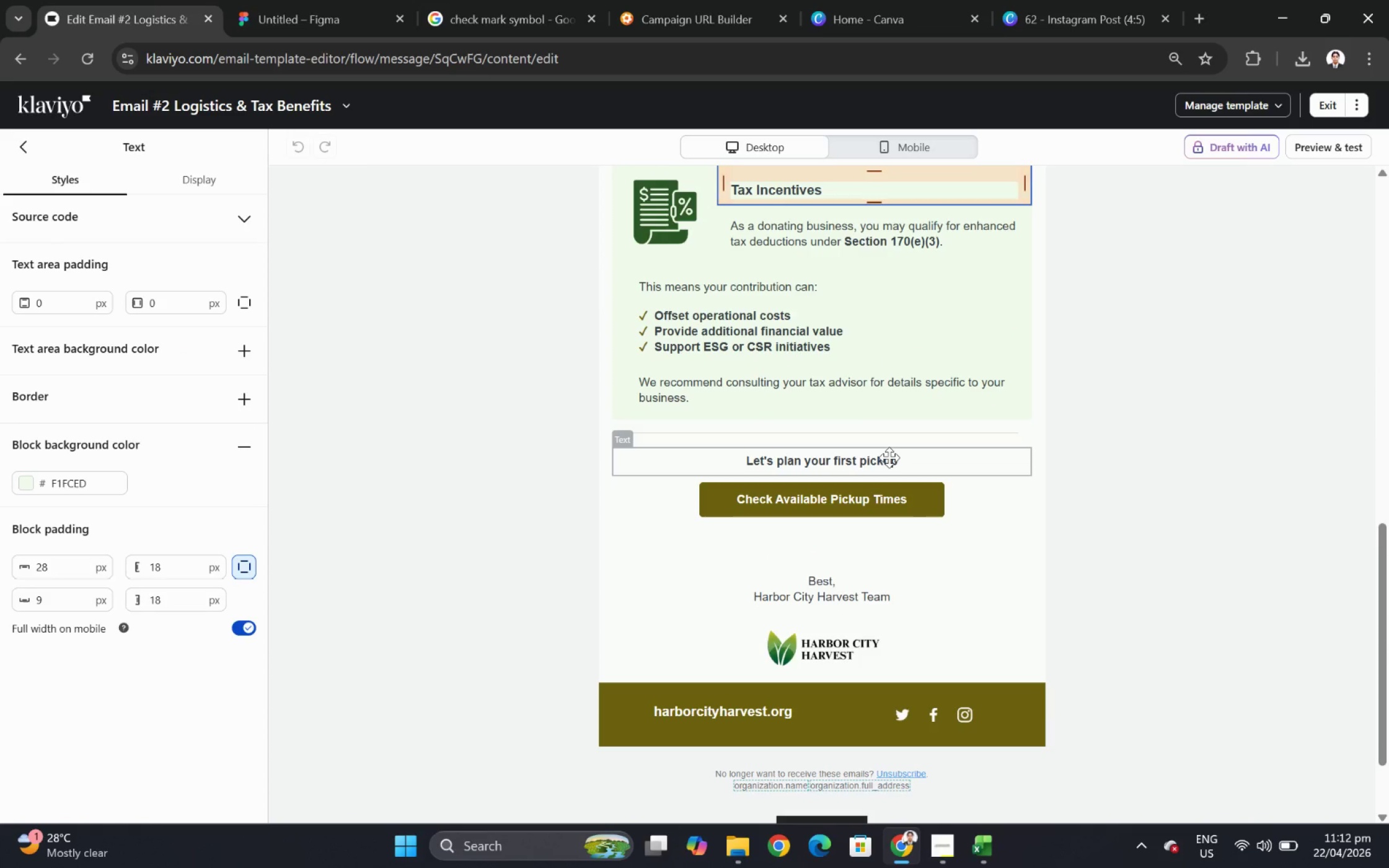 
double_click([889, 457])
 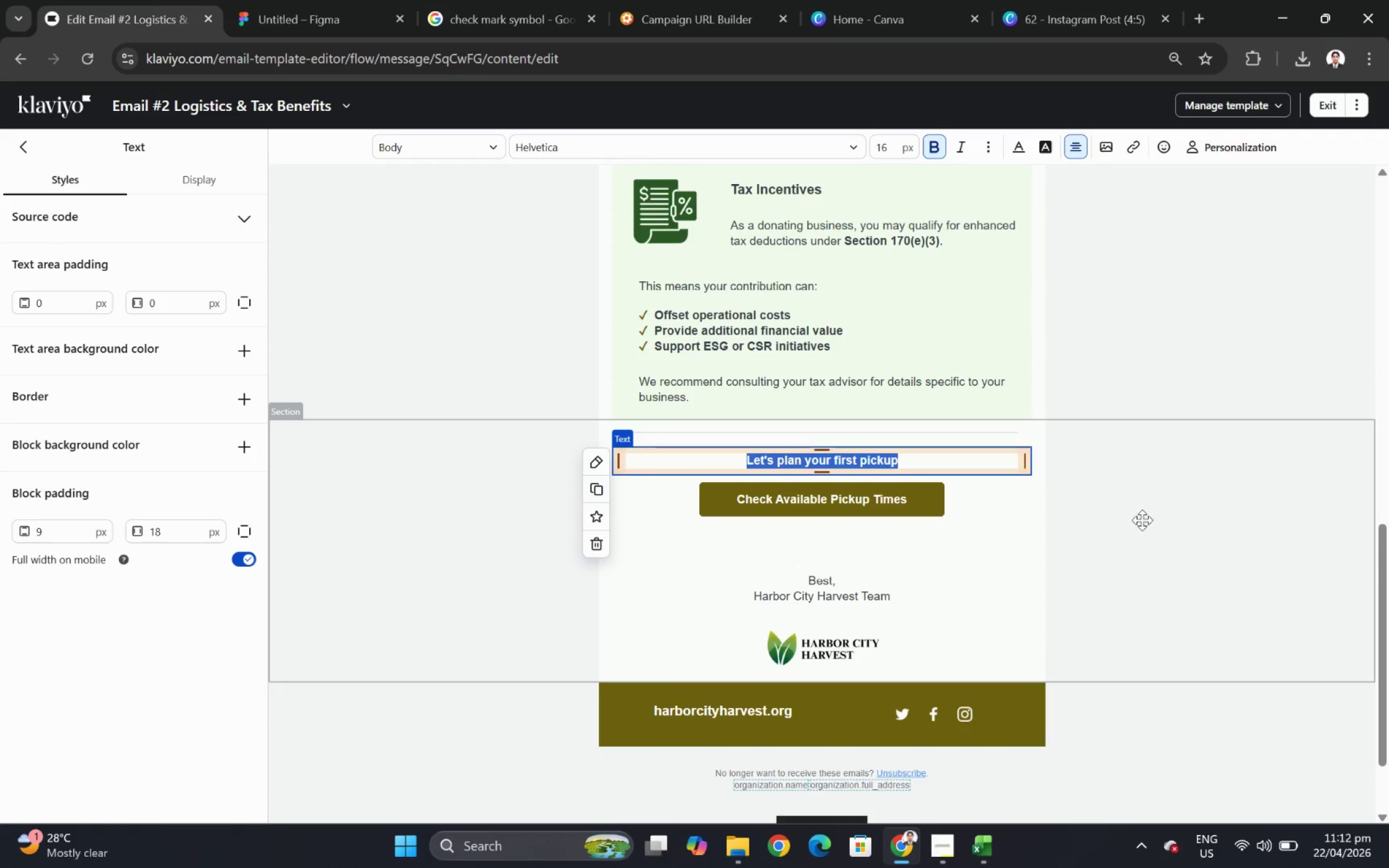 
left_click([1156, 528])
 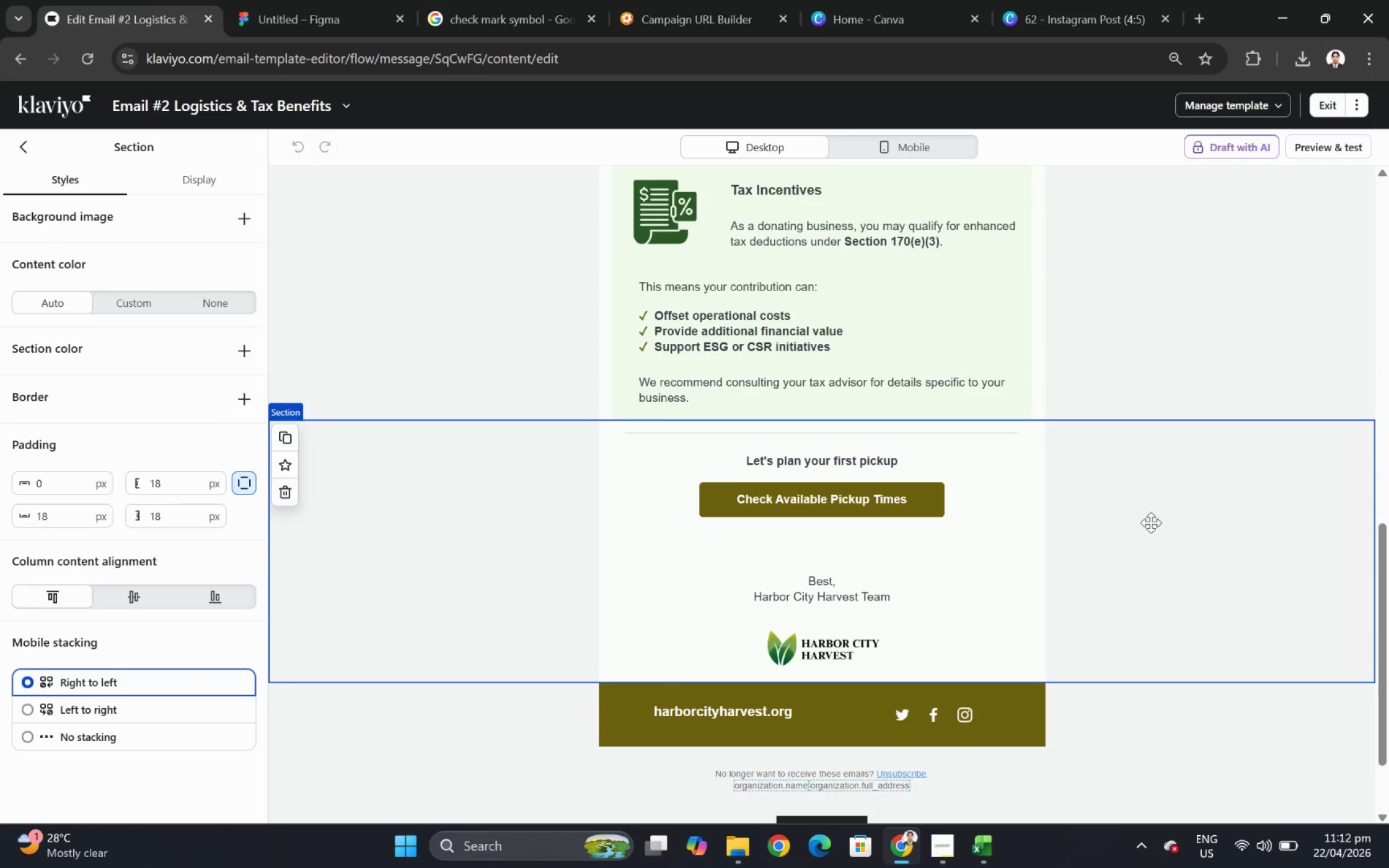 
scroll: coordinate [1147, 522], scroll_direction: none, amount: 0.0
 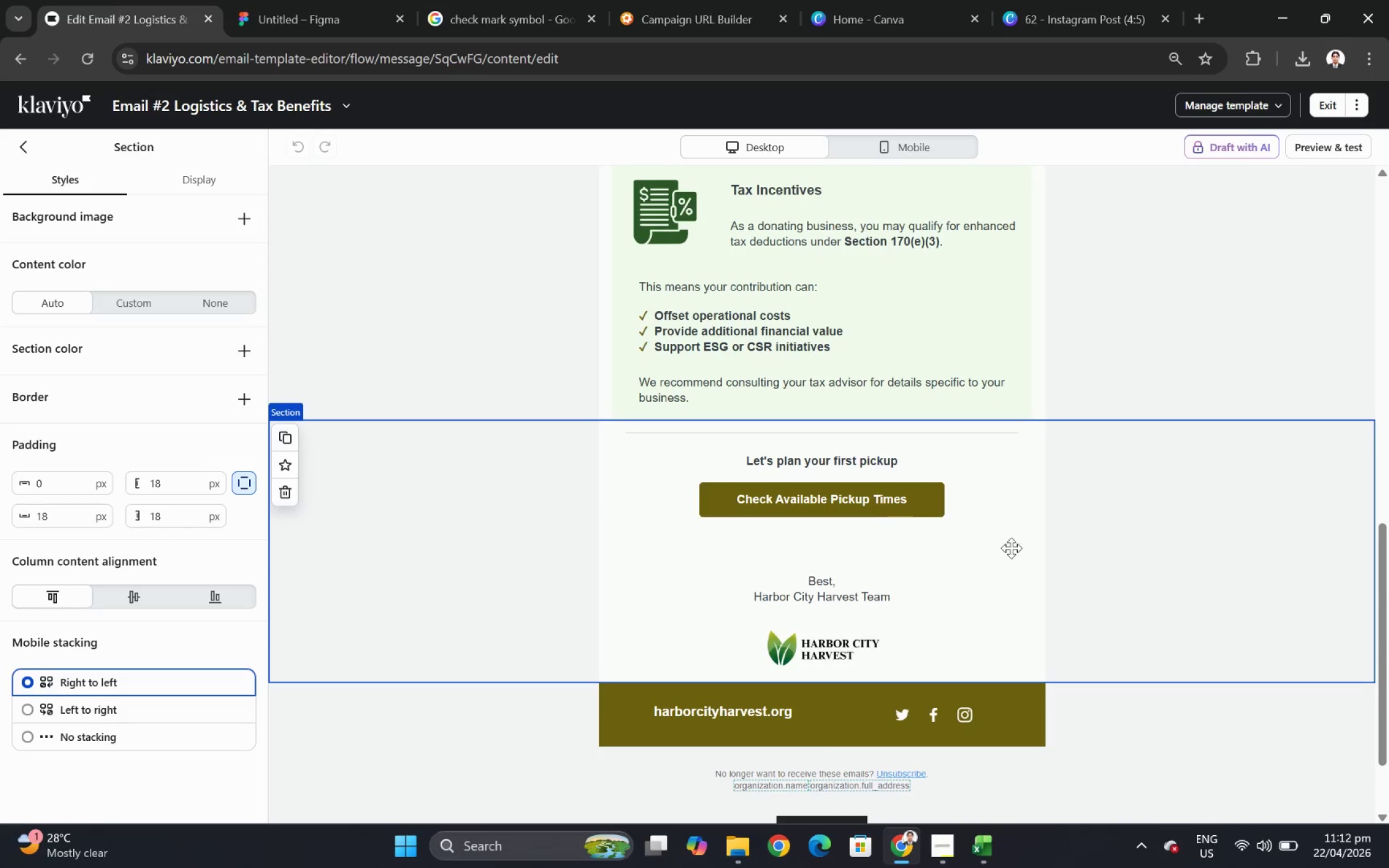 
double_click([887, 460])
 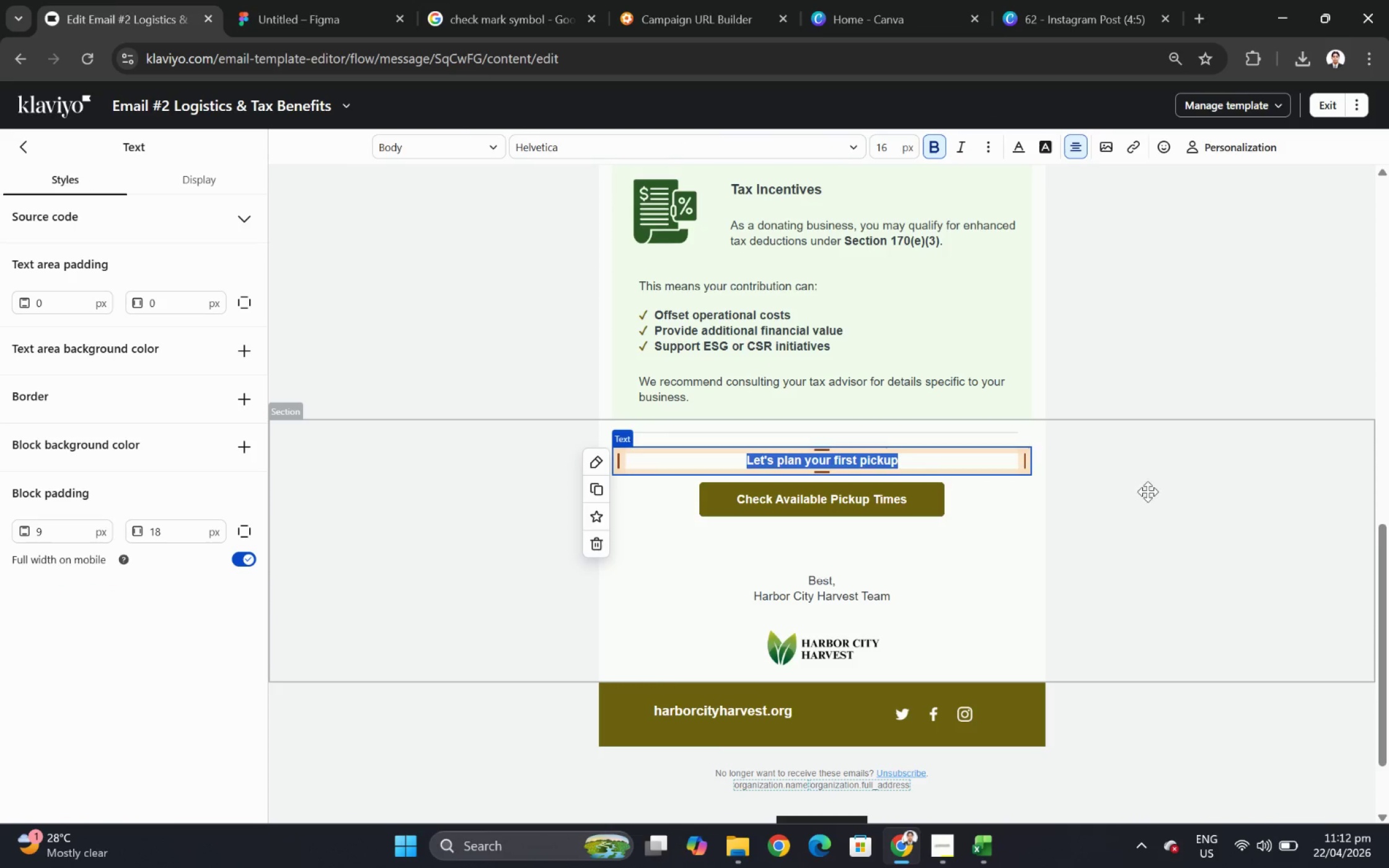 
left_click([1147, 491])
 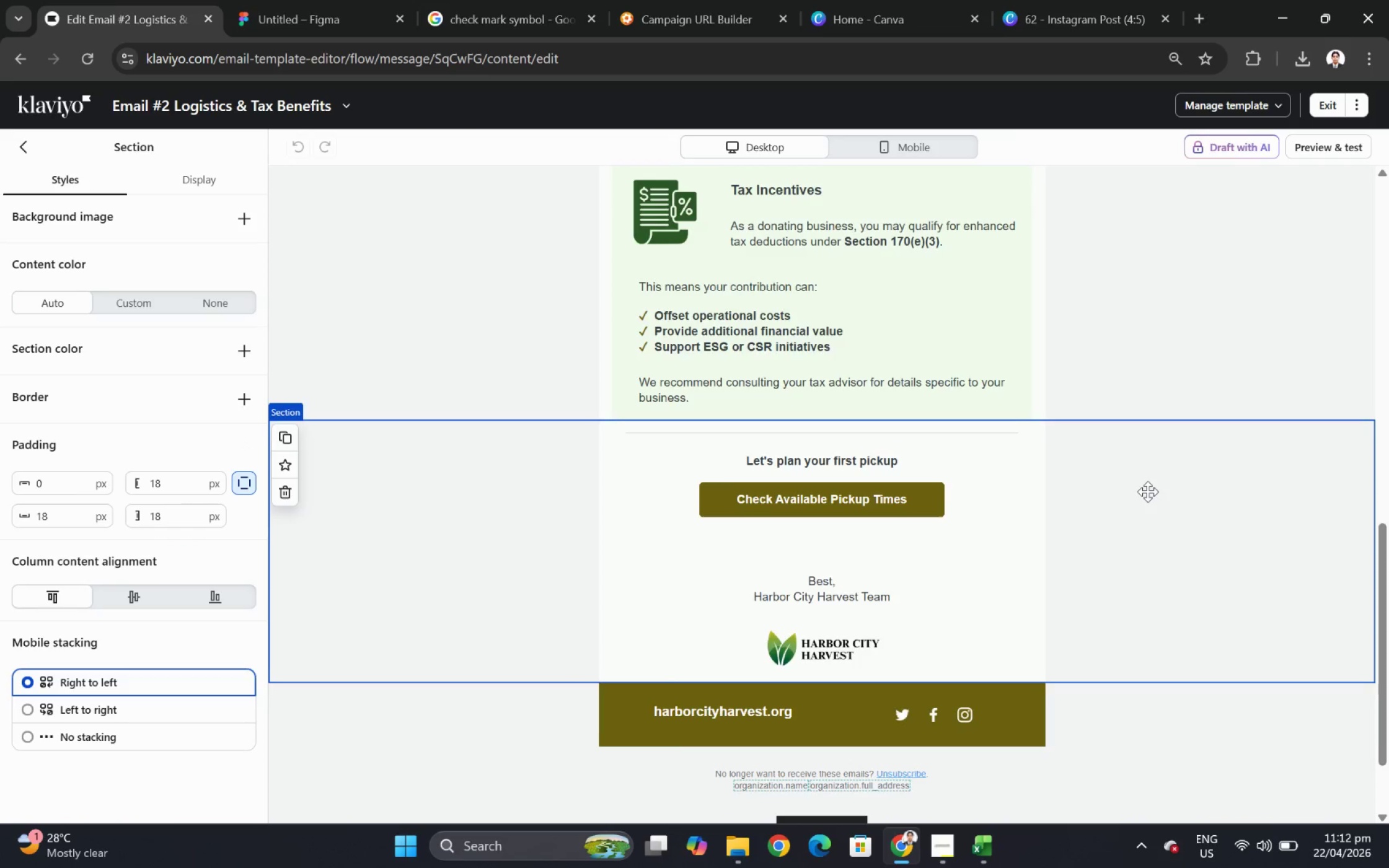 
scroll: coordinate [1147, 491], scroll_direction: up, amount: 5.0
 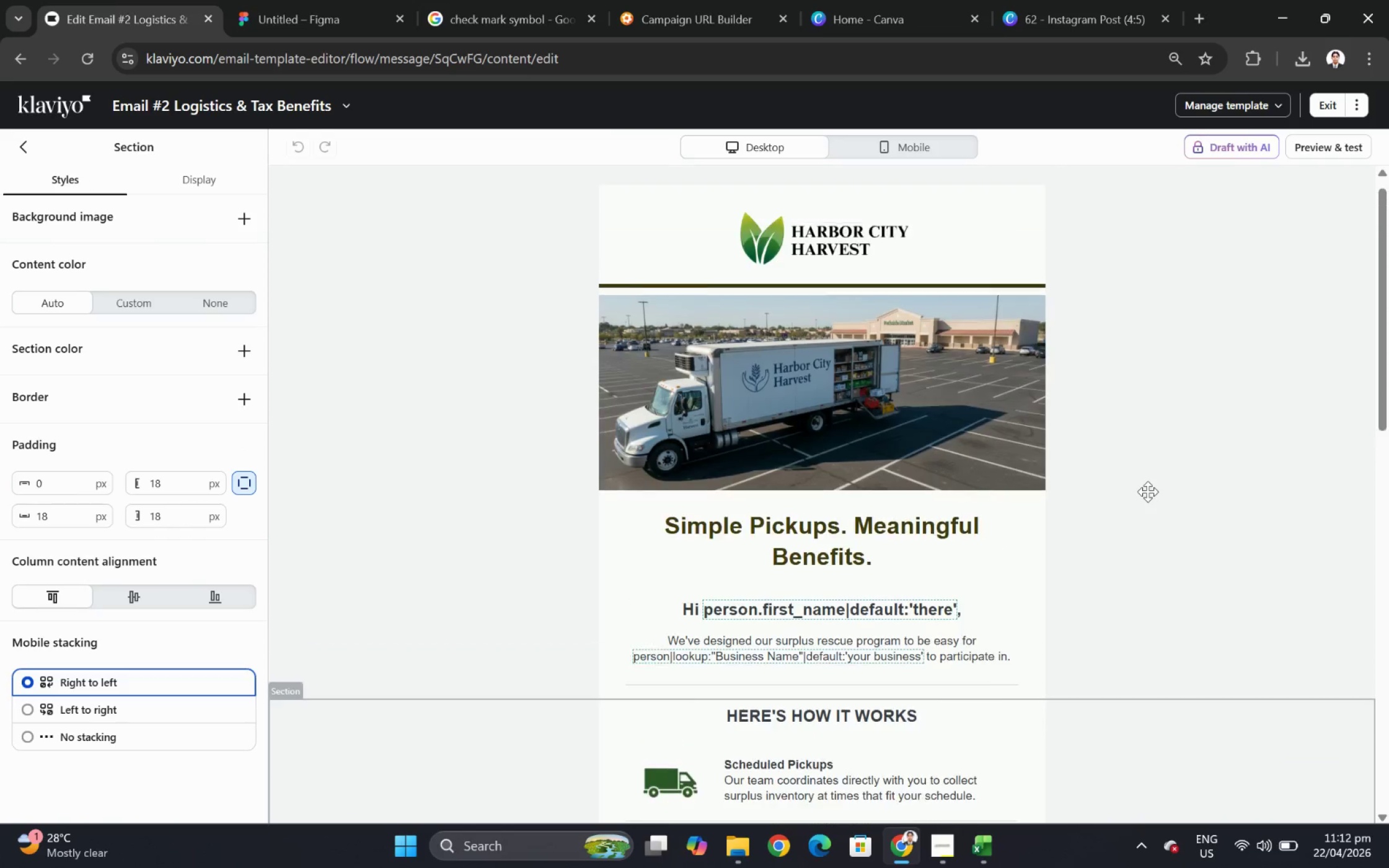 
hold_key(key=ControlLeft, duration=0.48)
 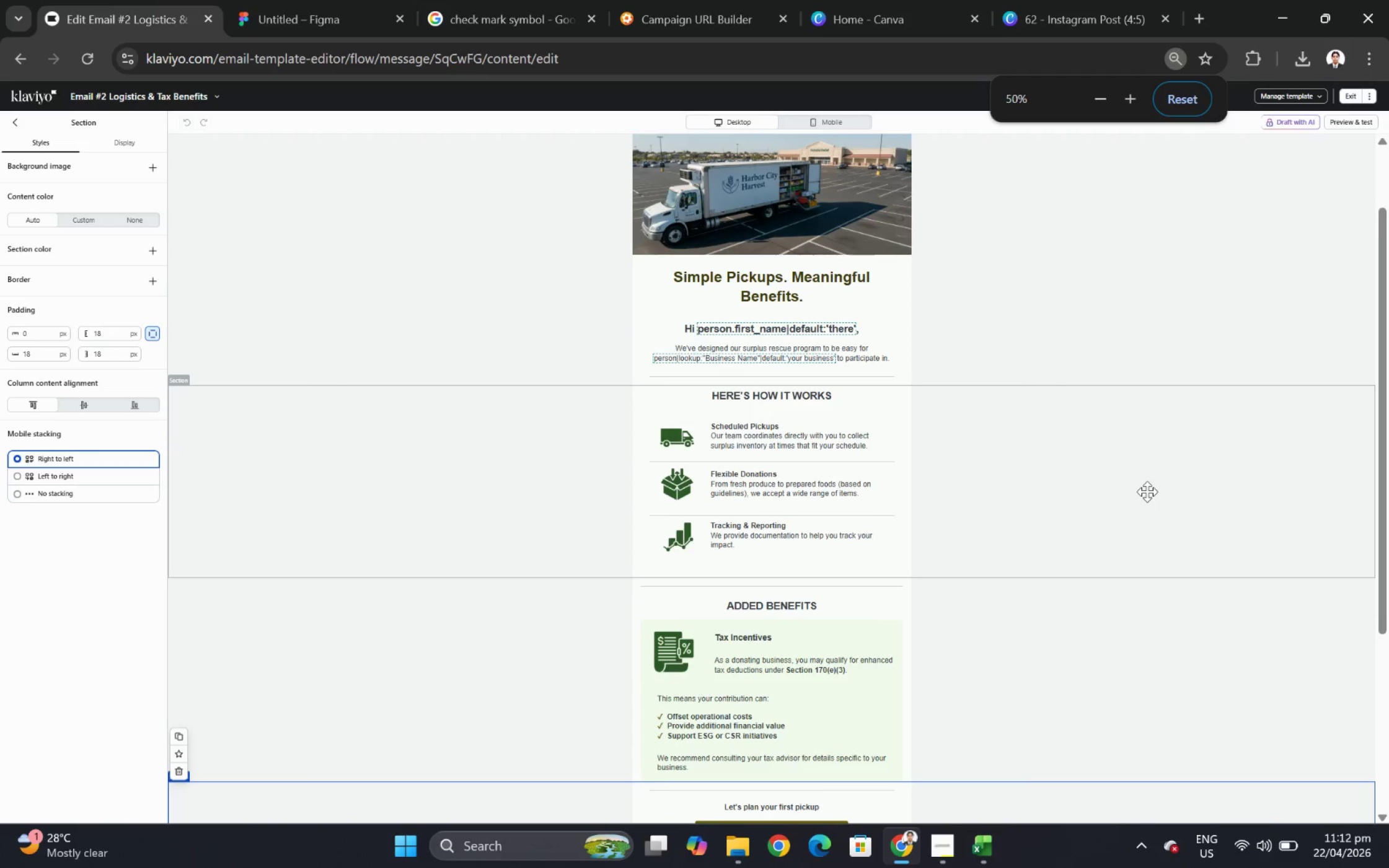 
scroll: coordinate [1146, 491], scroll_direction: down, amount: 1.0
 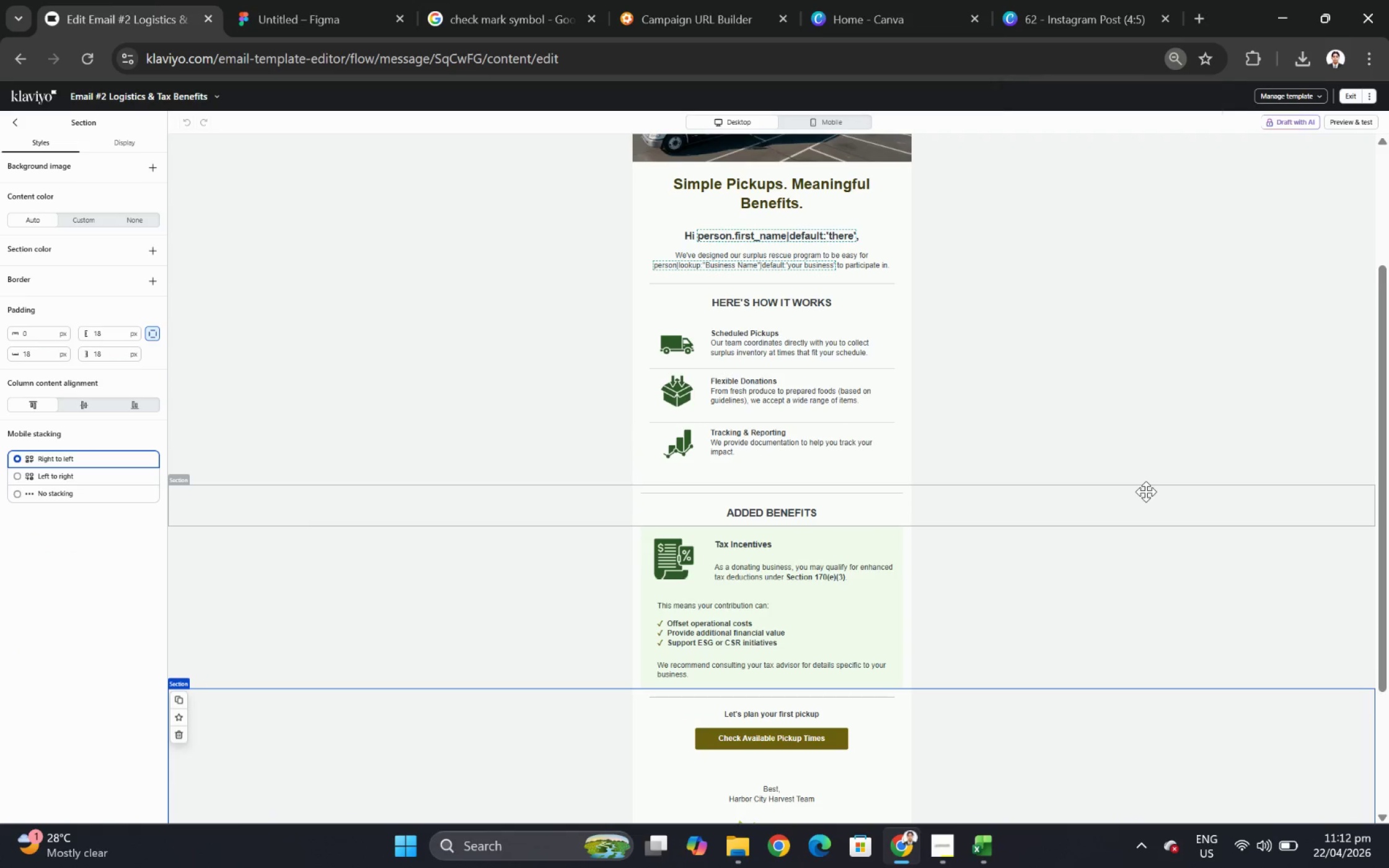 
scroll: coordinate [1145, 491], scroll_direction: up, amount: 4.0
 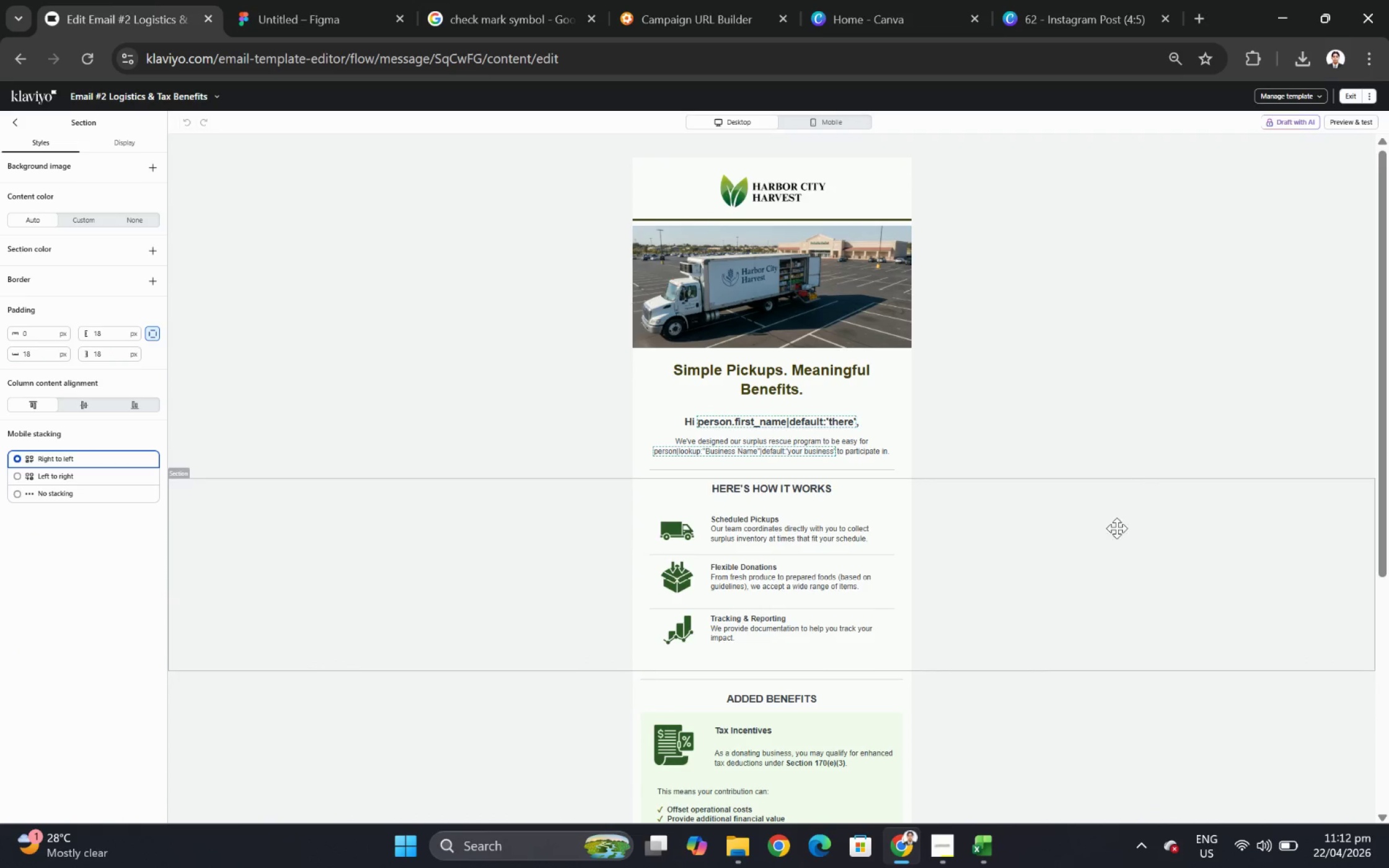 
key(Control+ControlLeft)
 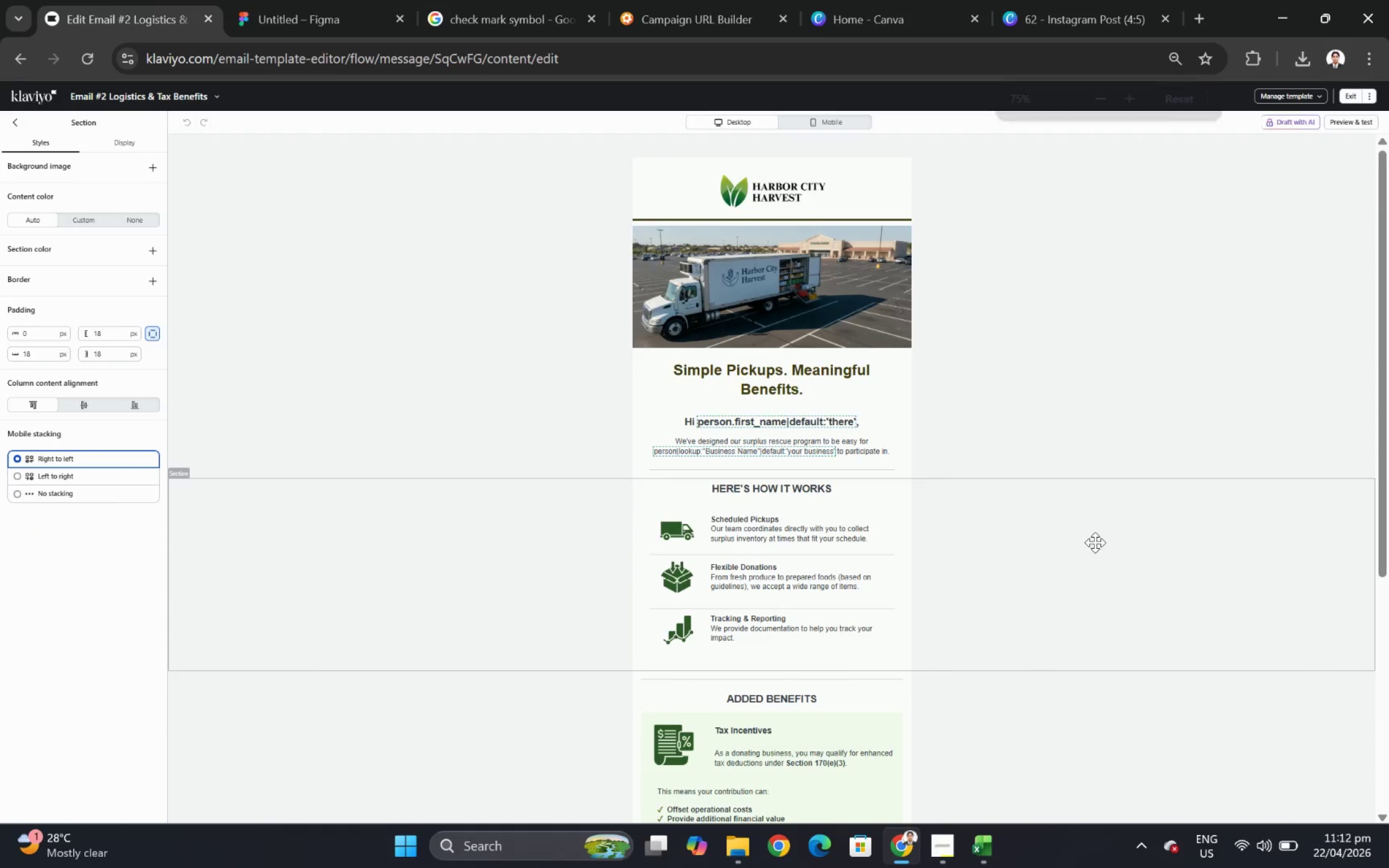 
scroll: coordinate [1095, 538], scroll_direction: down, amount: 4.0
 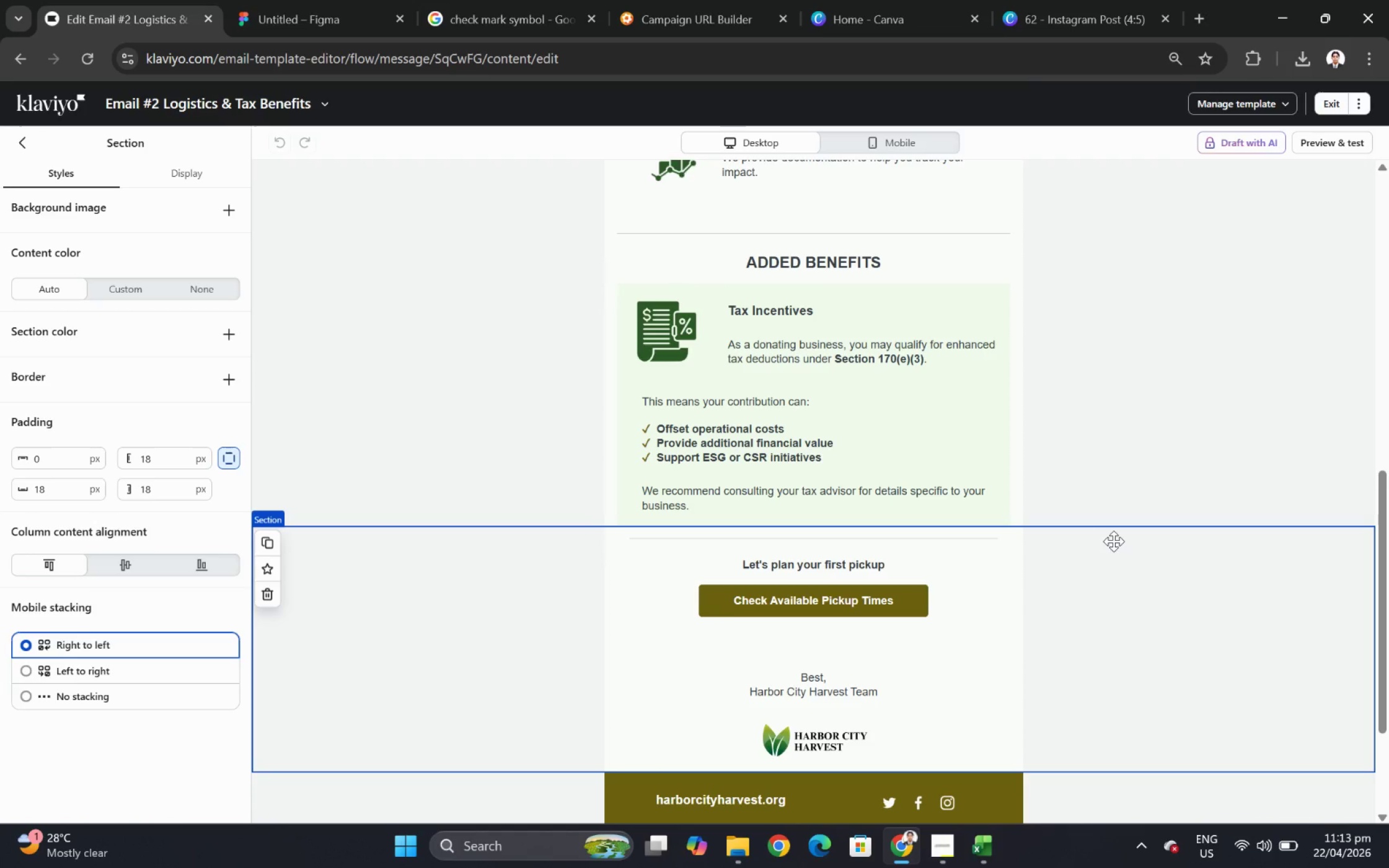 
scroll: coordinate [1113, 541], scroll_direction: up, amount: 6.0
 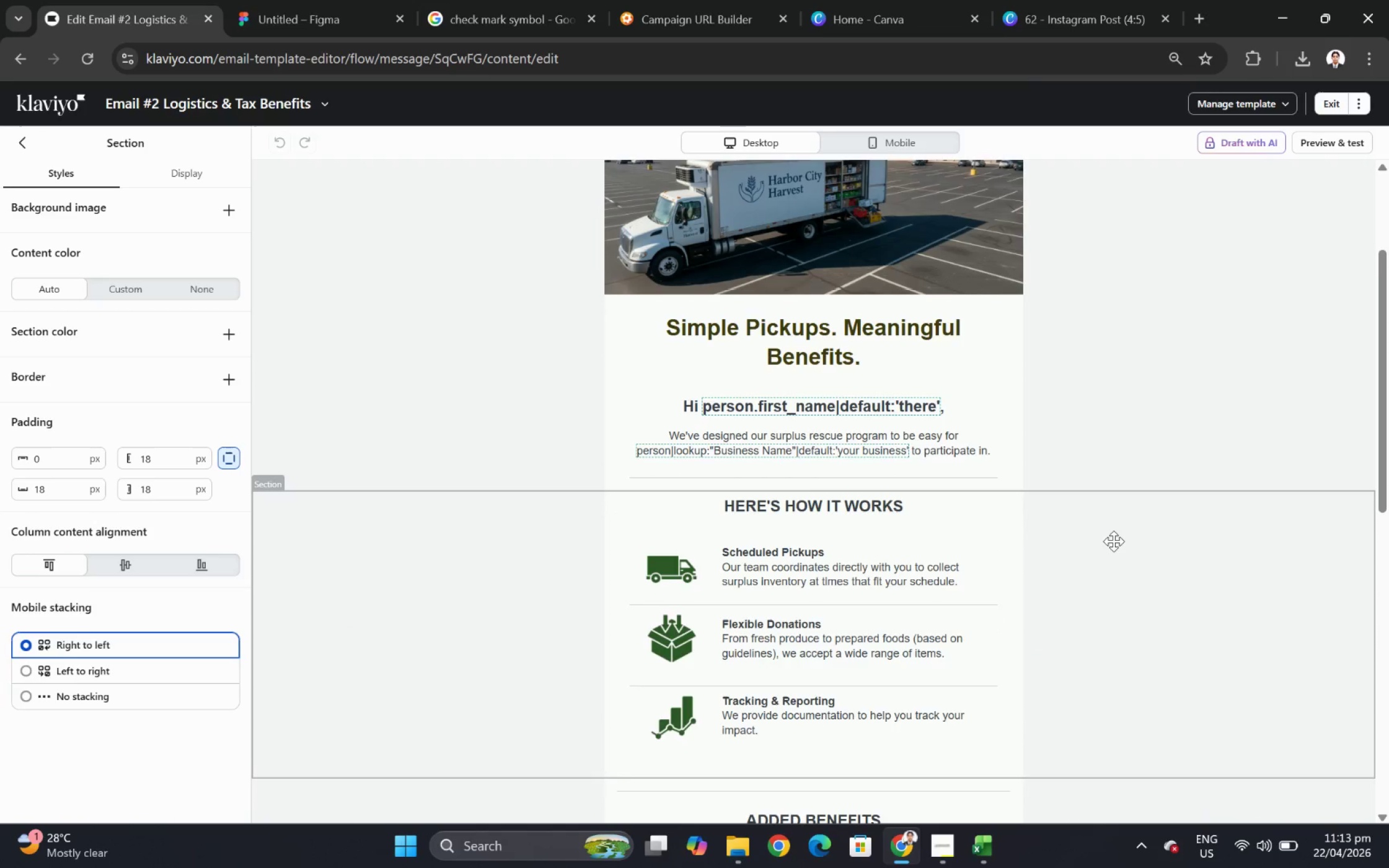 
scroll: coordinate [1113, 541], scroll_direction: down, amount: 3.0
 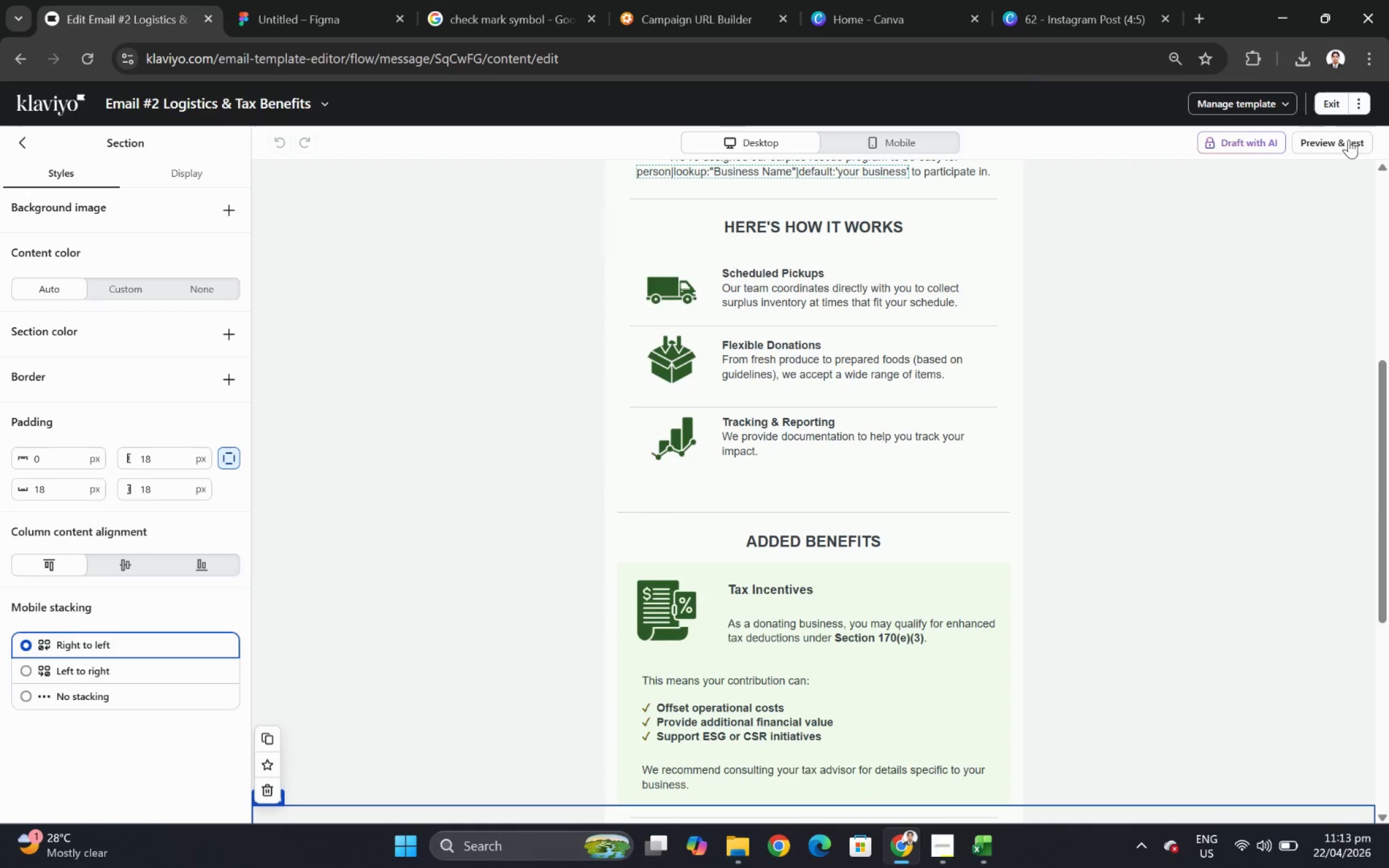 
left_click([1349, 147])
 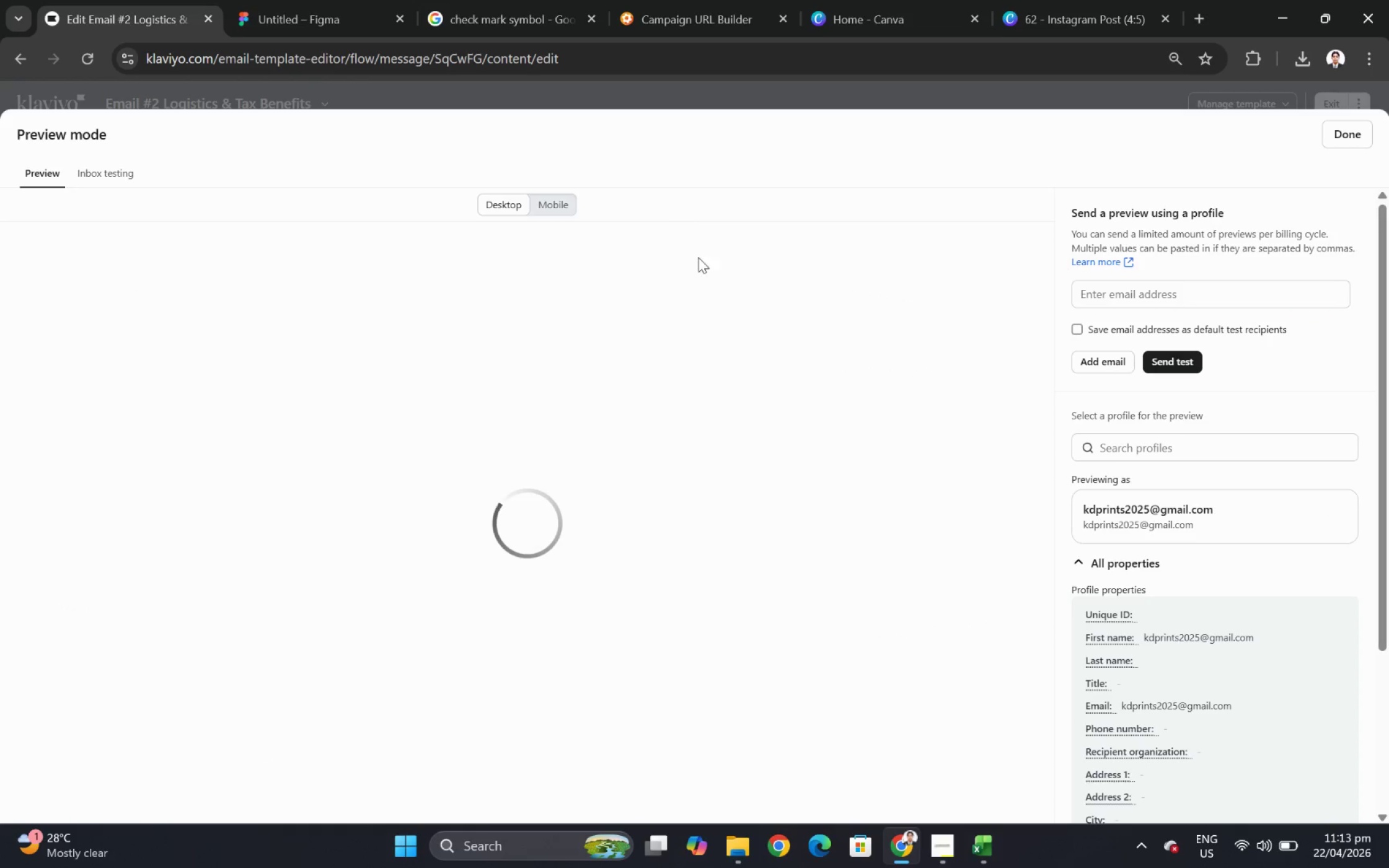 
scroll: coordinate [807, 426], scroll_direction: down, amount: 10.0
 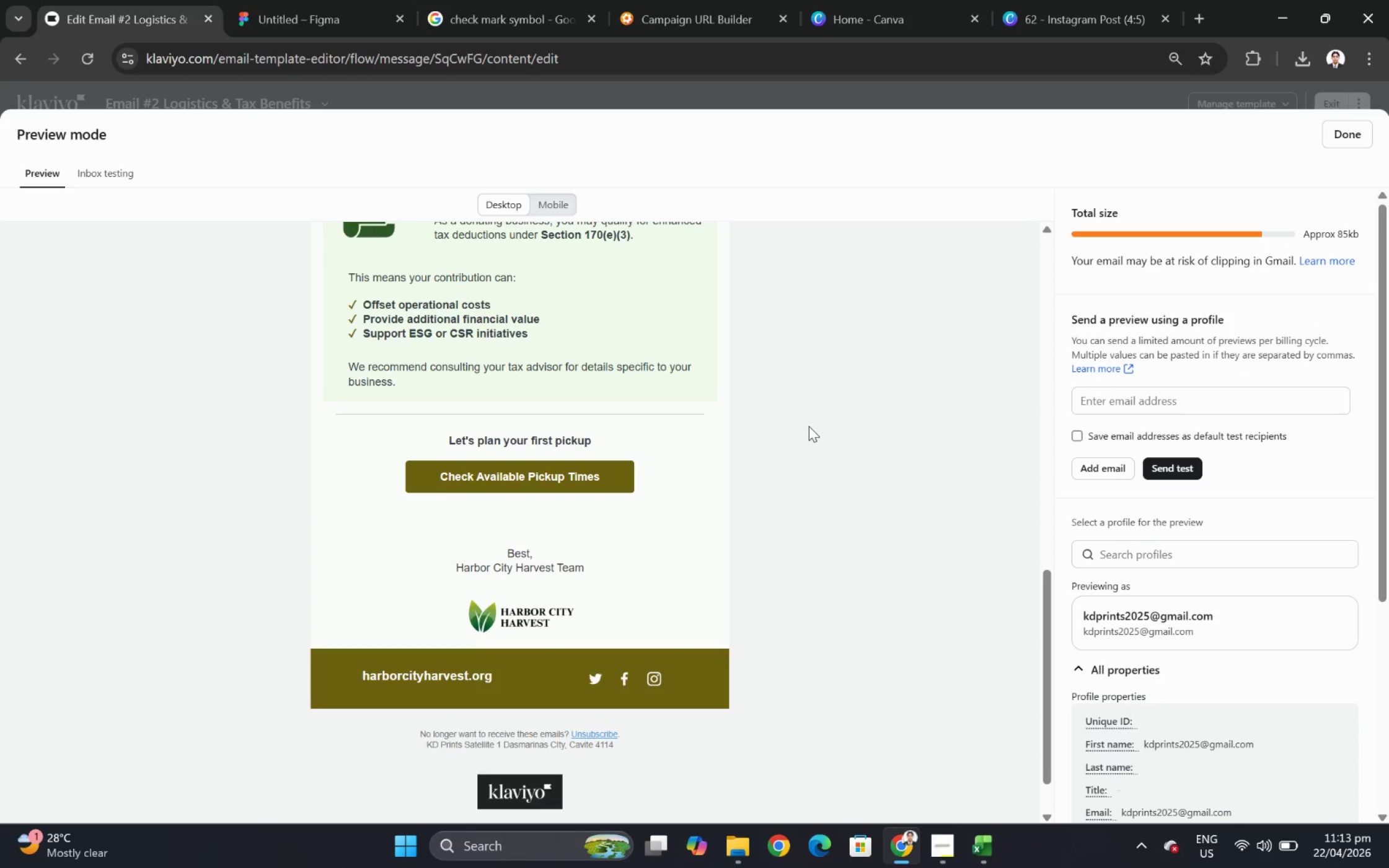 
scroll: coordinate [806, 411], scroll_direction: up, amount: 7.0
 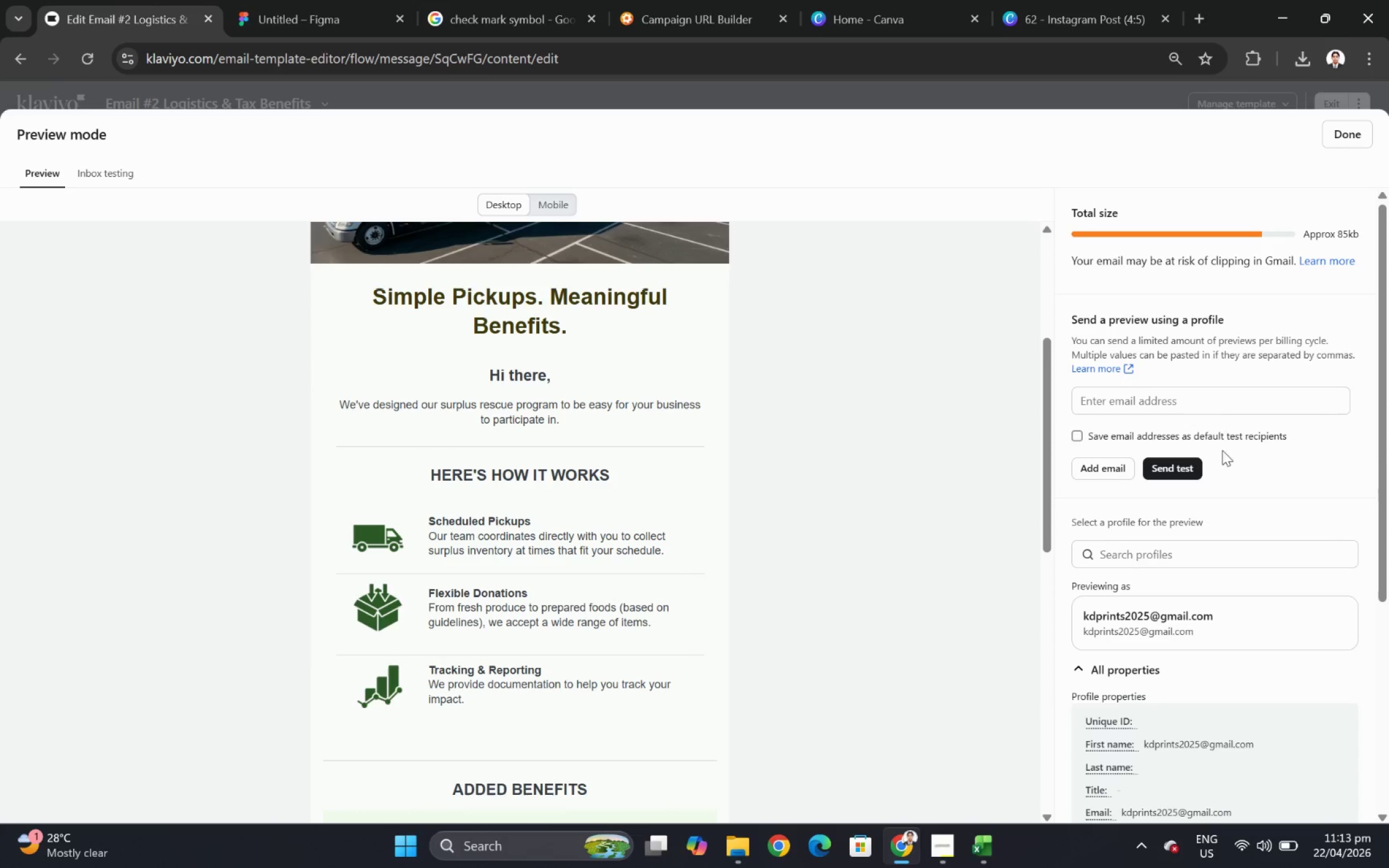 
left_click([1212, 406])
 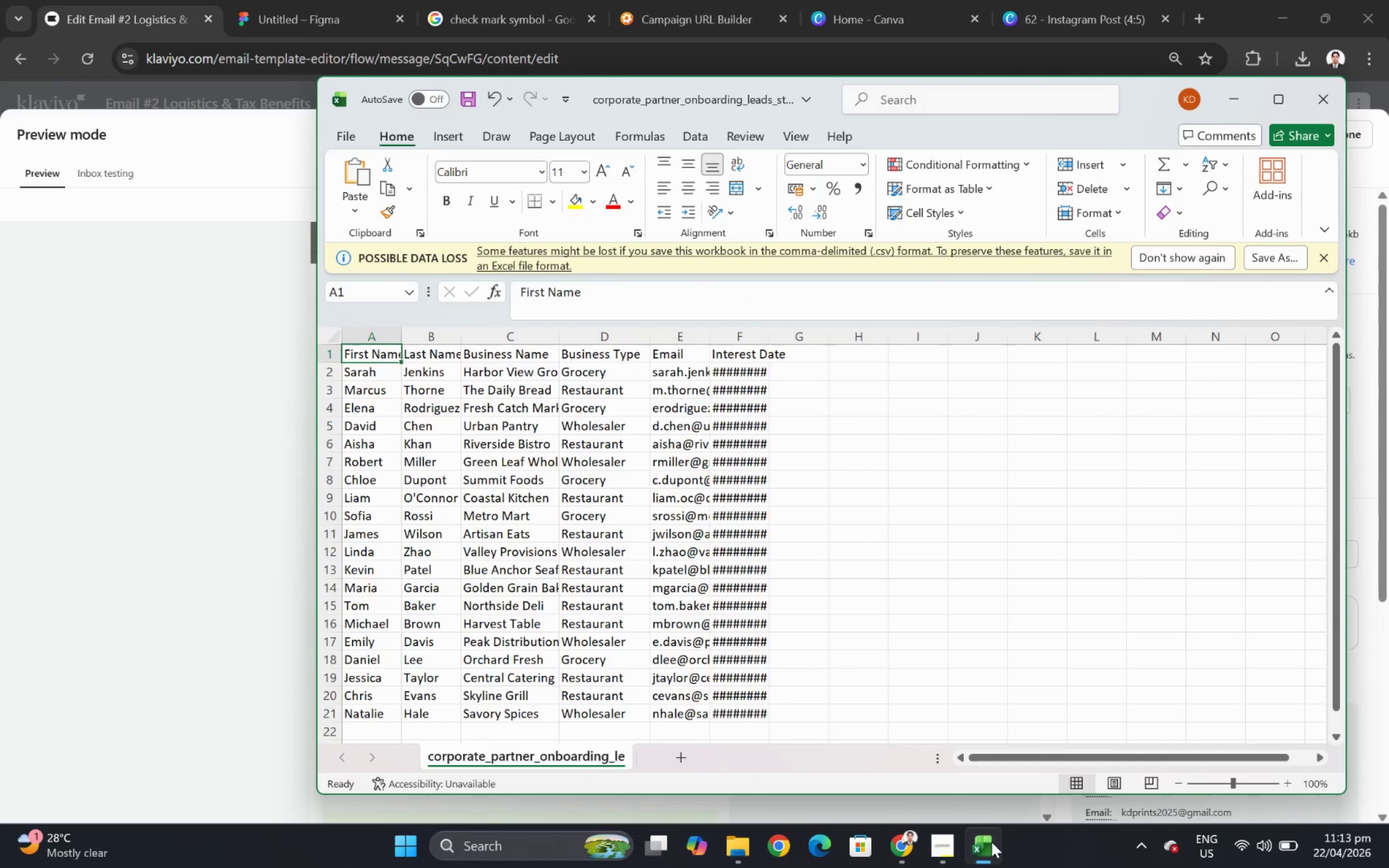 
left_click([991, 841])
 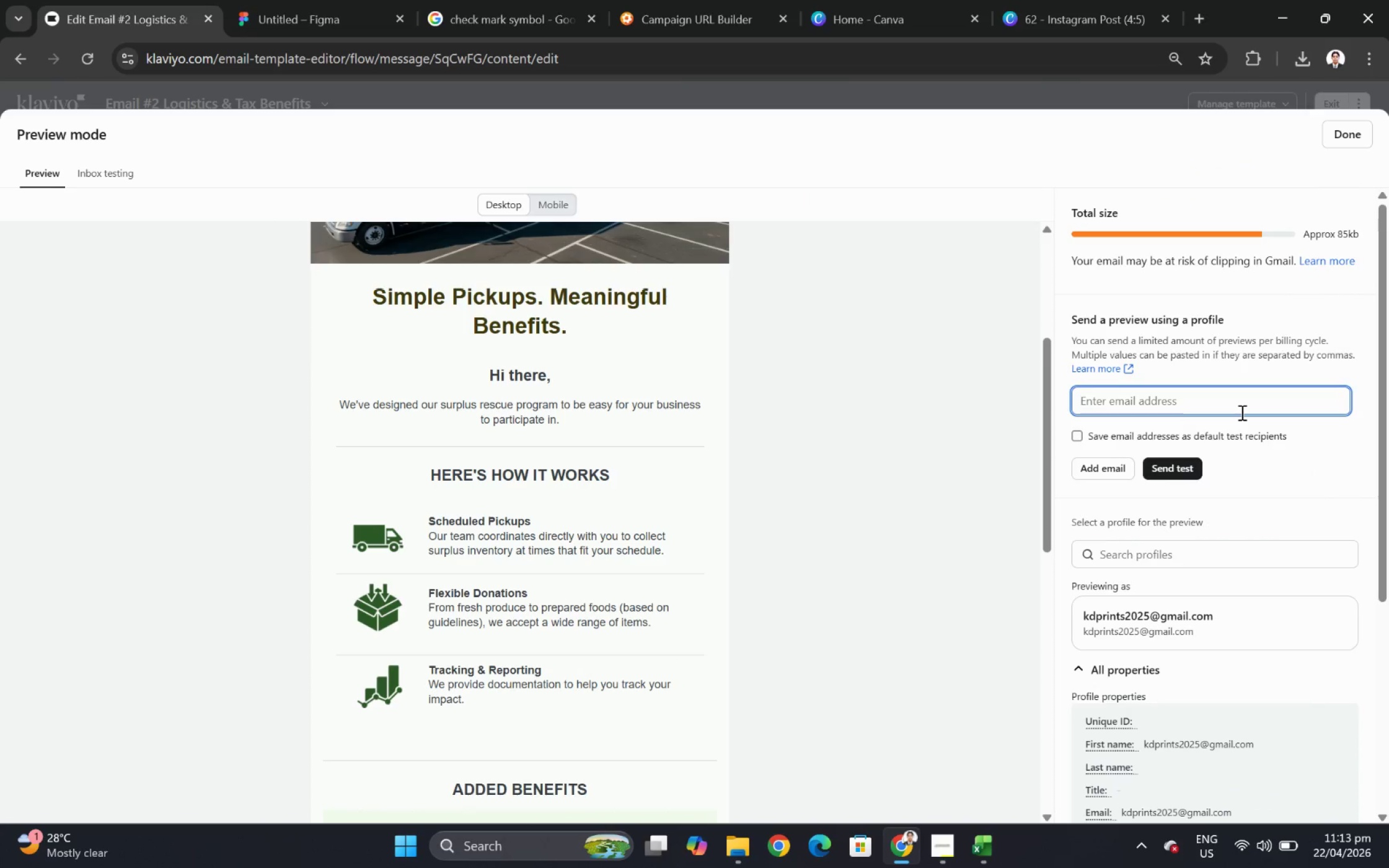 
type(jenkins)
 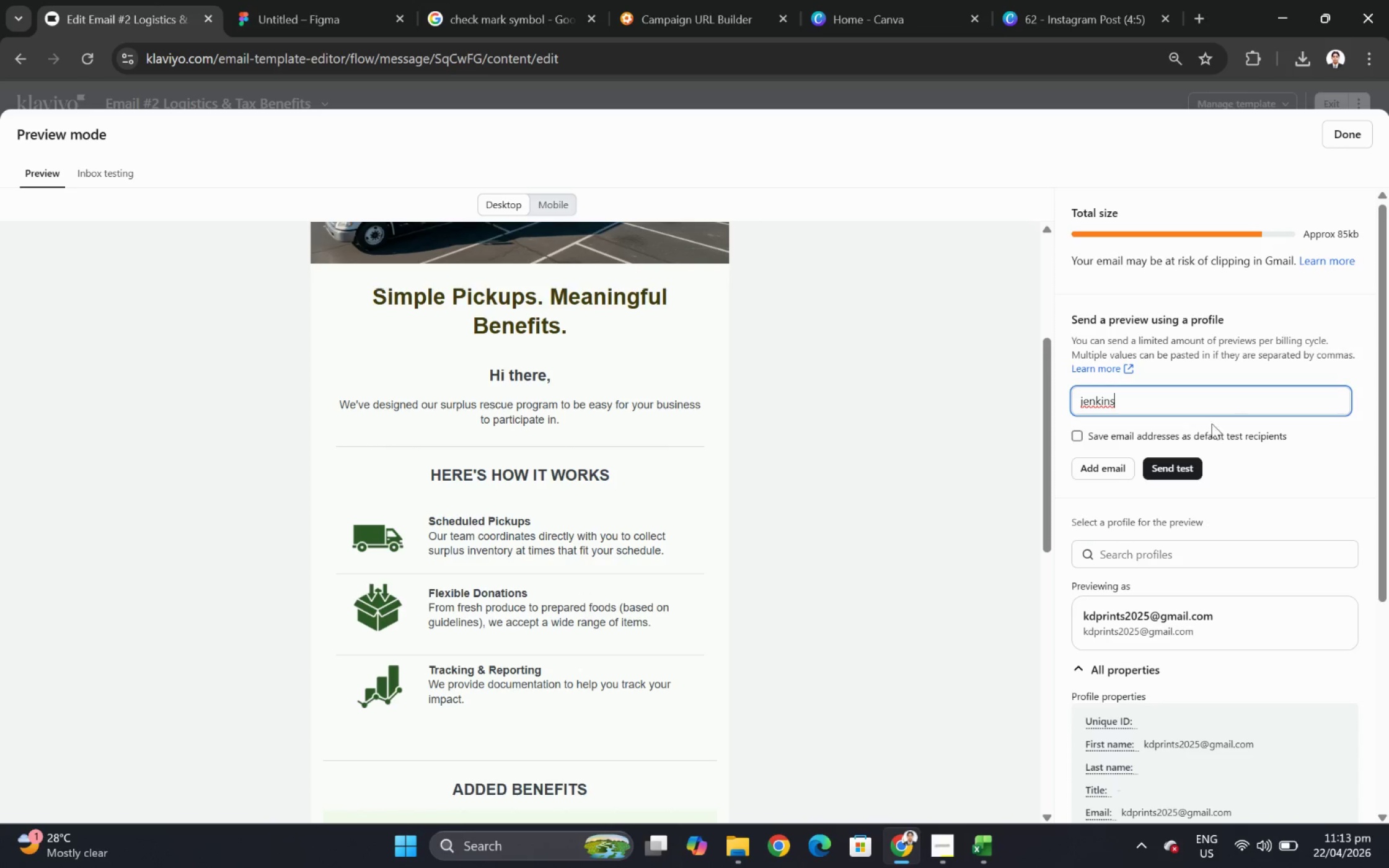 
double_click([1208, 403])
 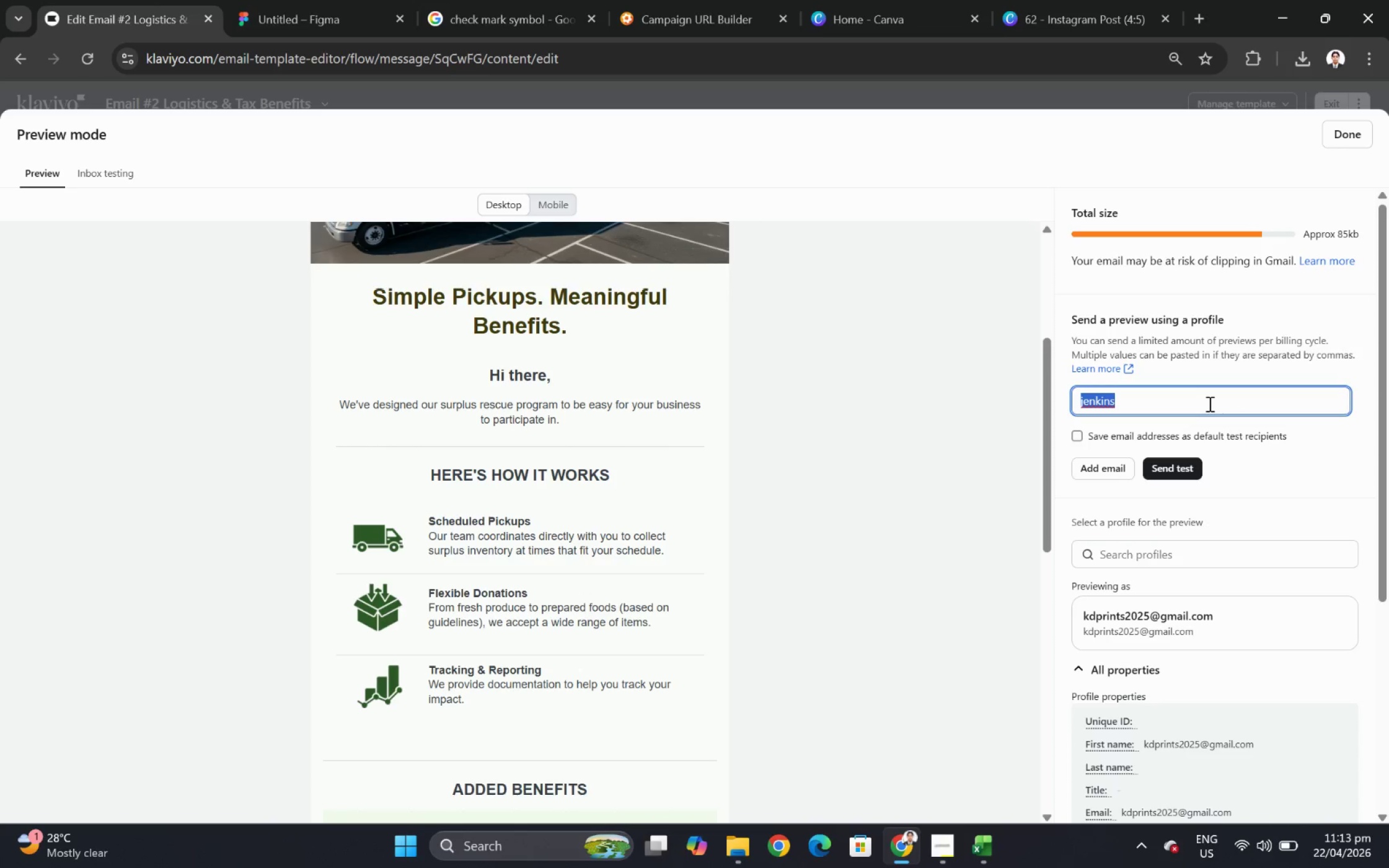 
triple_click([1208, 403])
 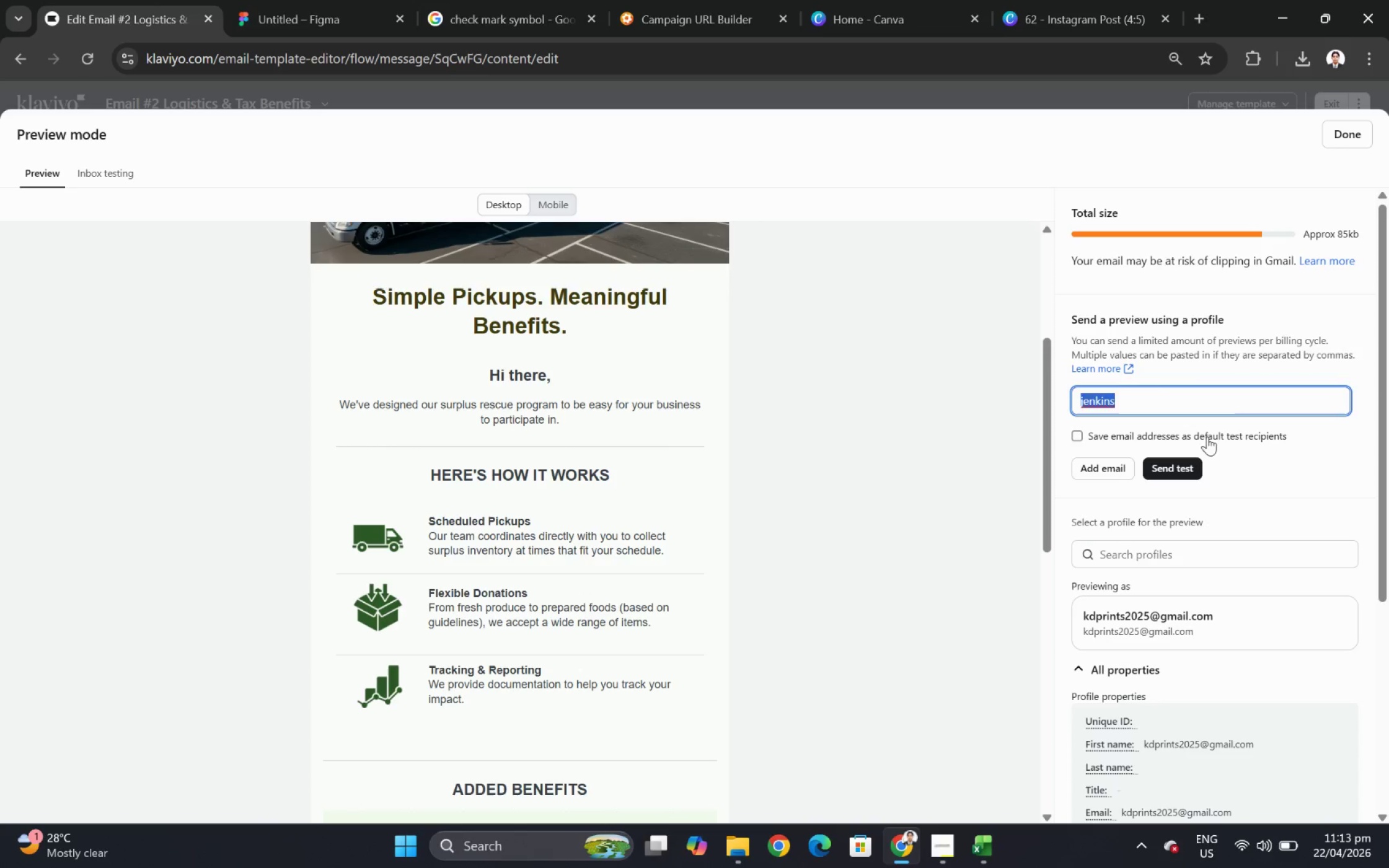 
key(Backspace)
 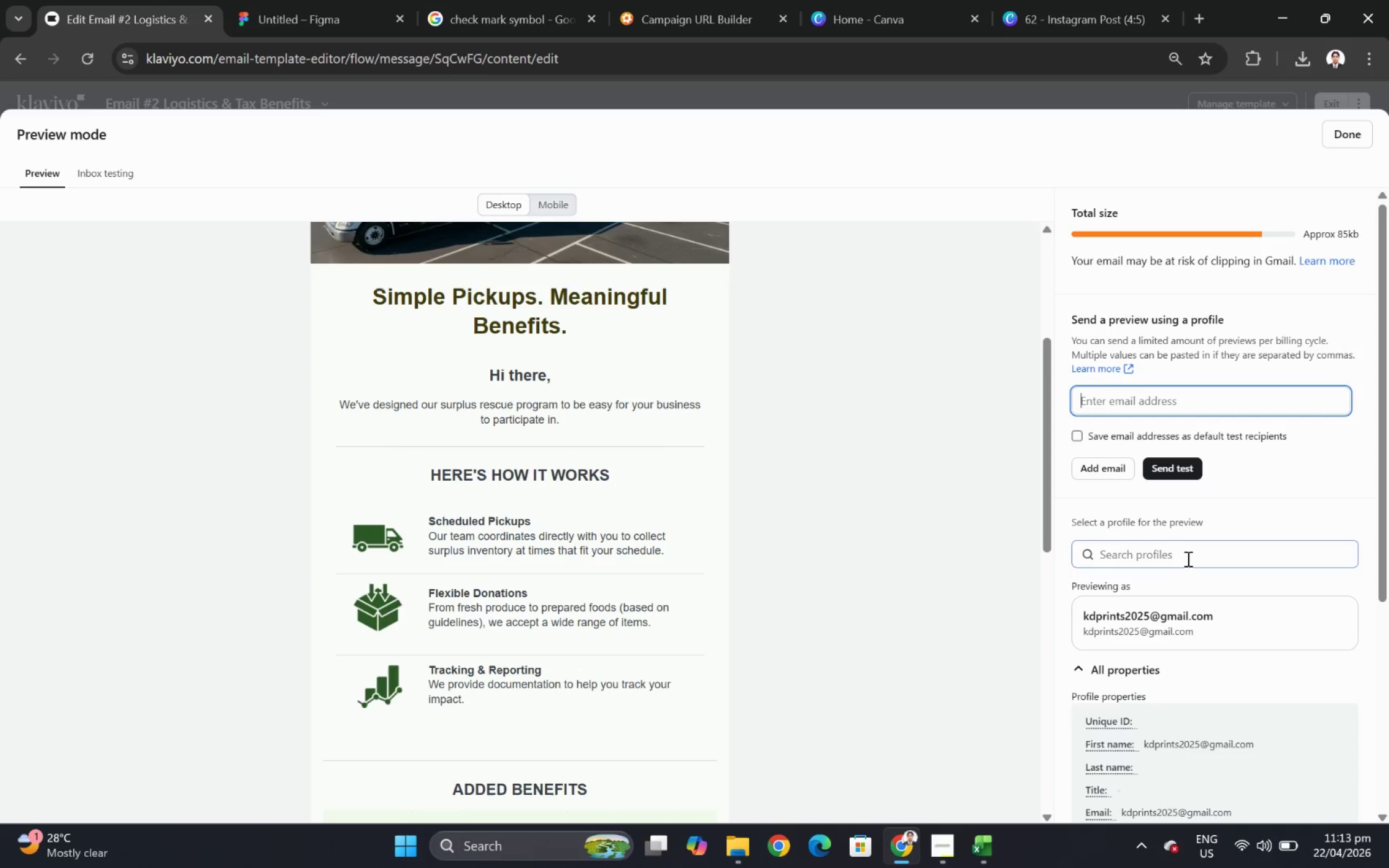 
left_click([1187, 561])
 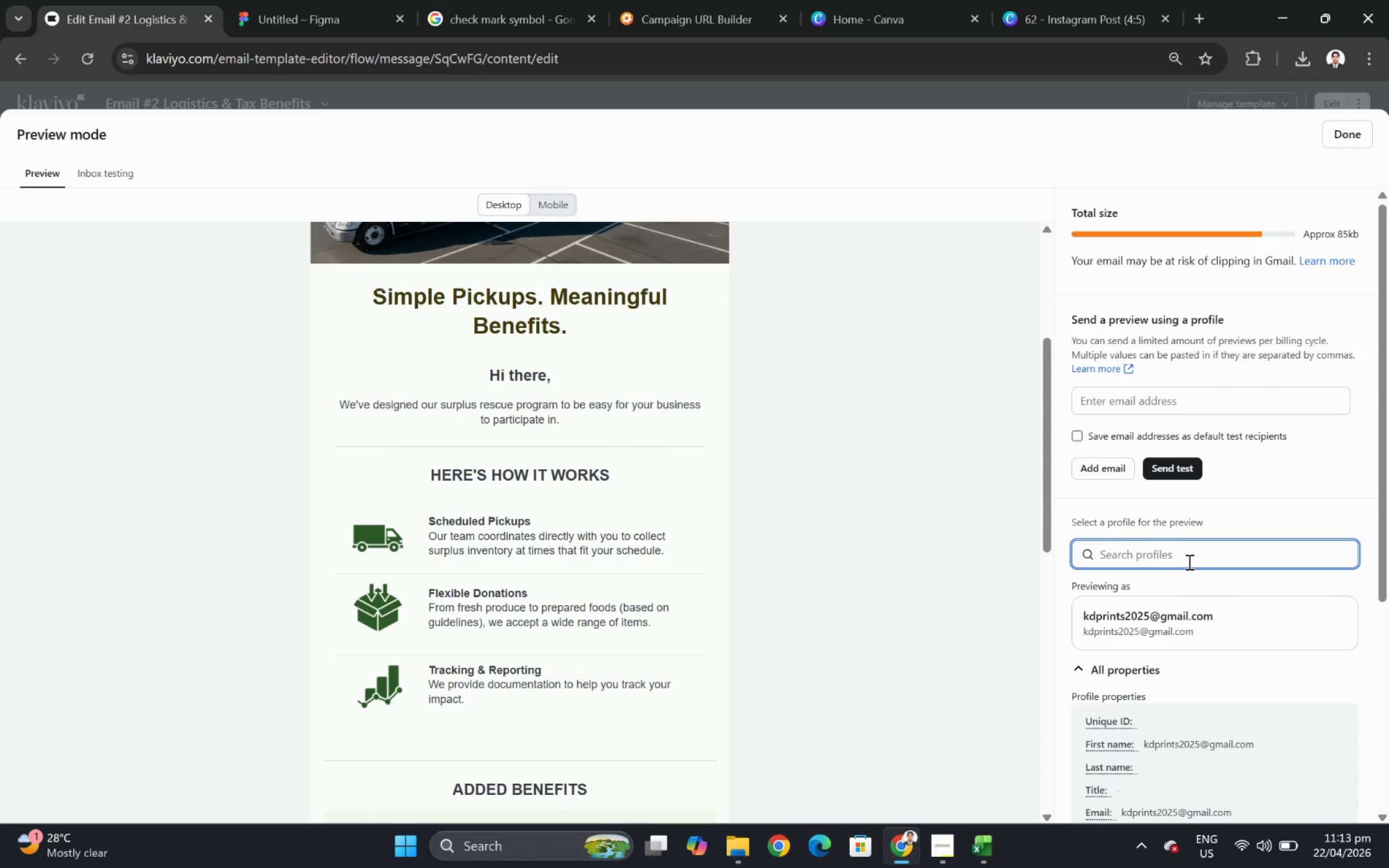 
type(jenkins)
 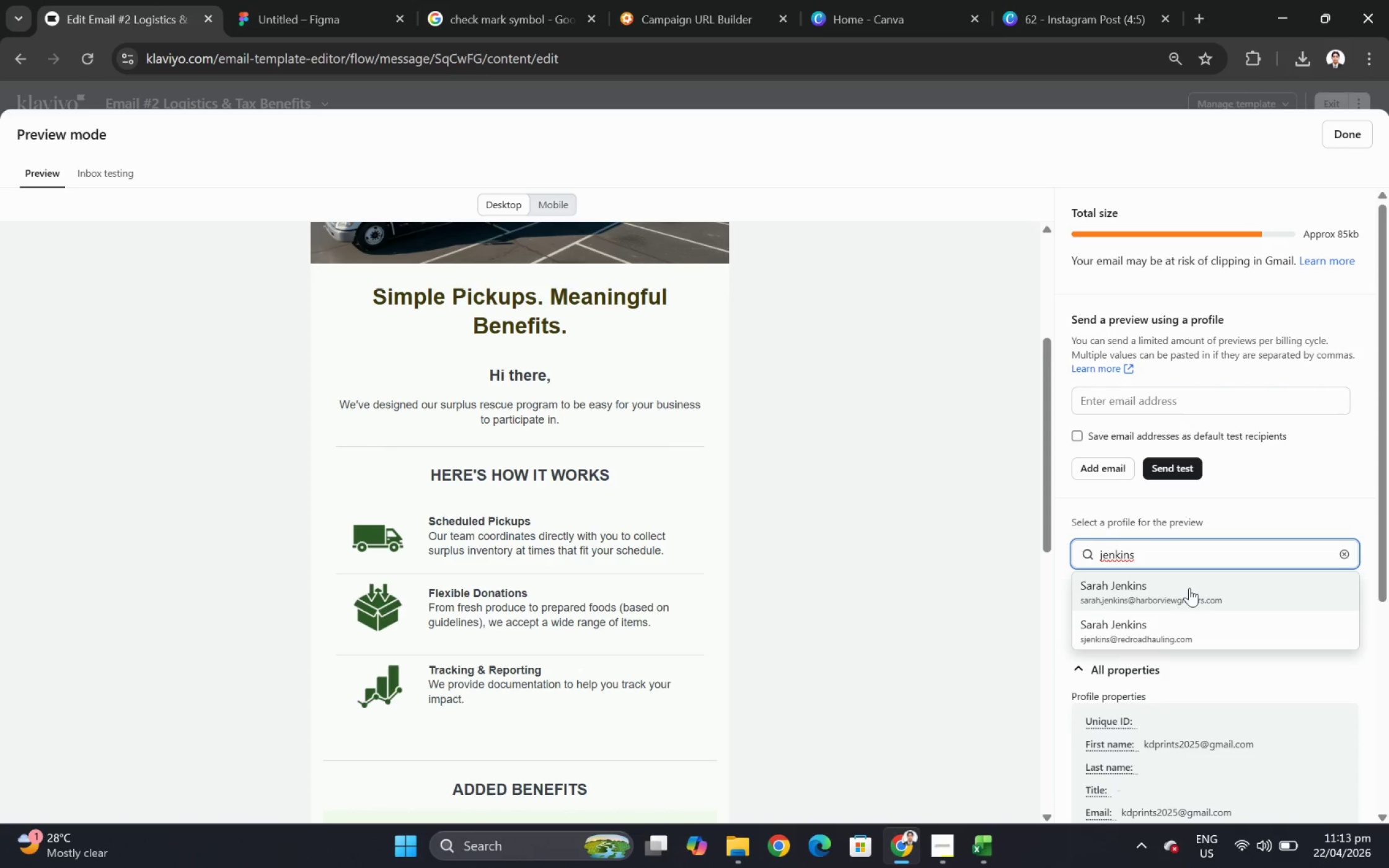 
left_click([1189, 587])
 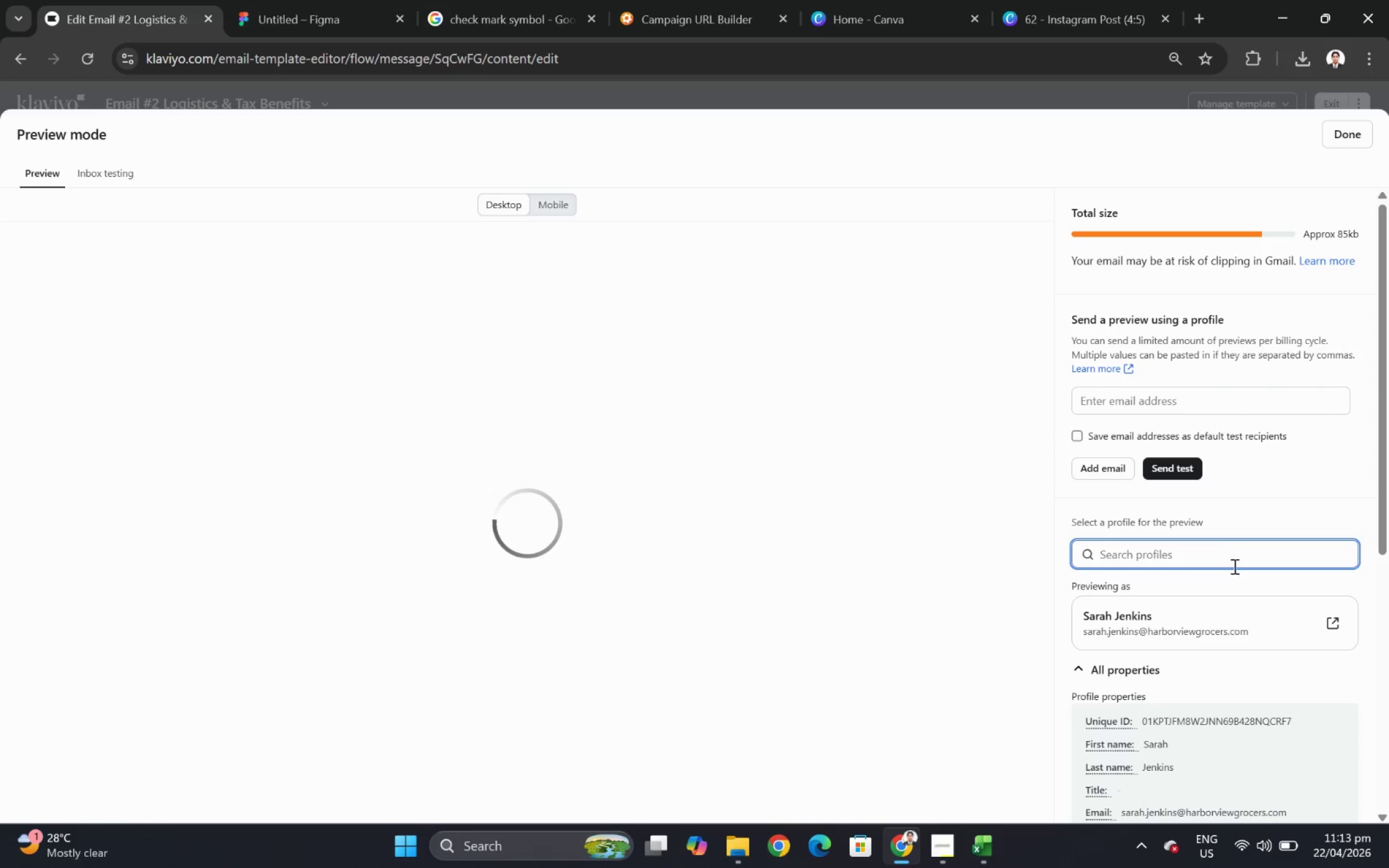 
scroll: coordinate [809, 545], scroll_direction: down, amount: 4.0
 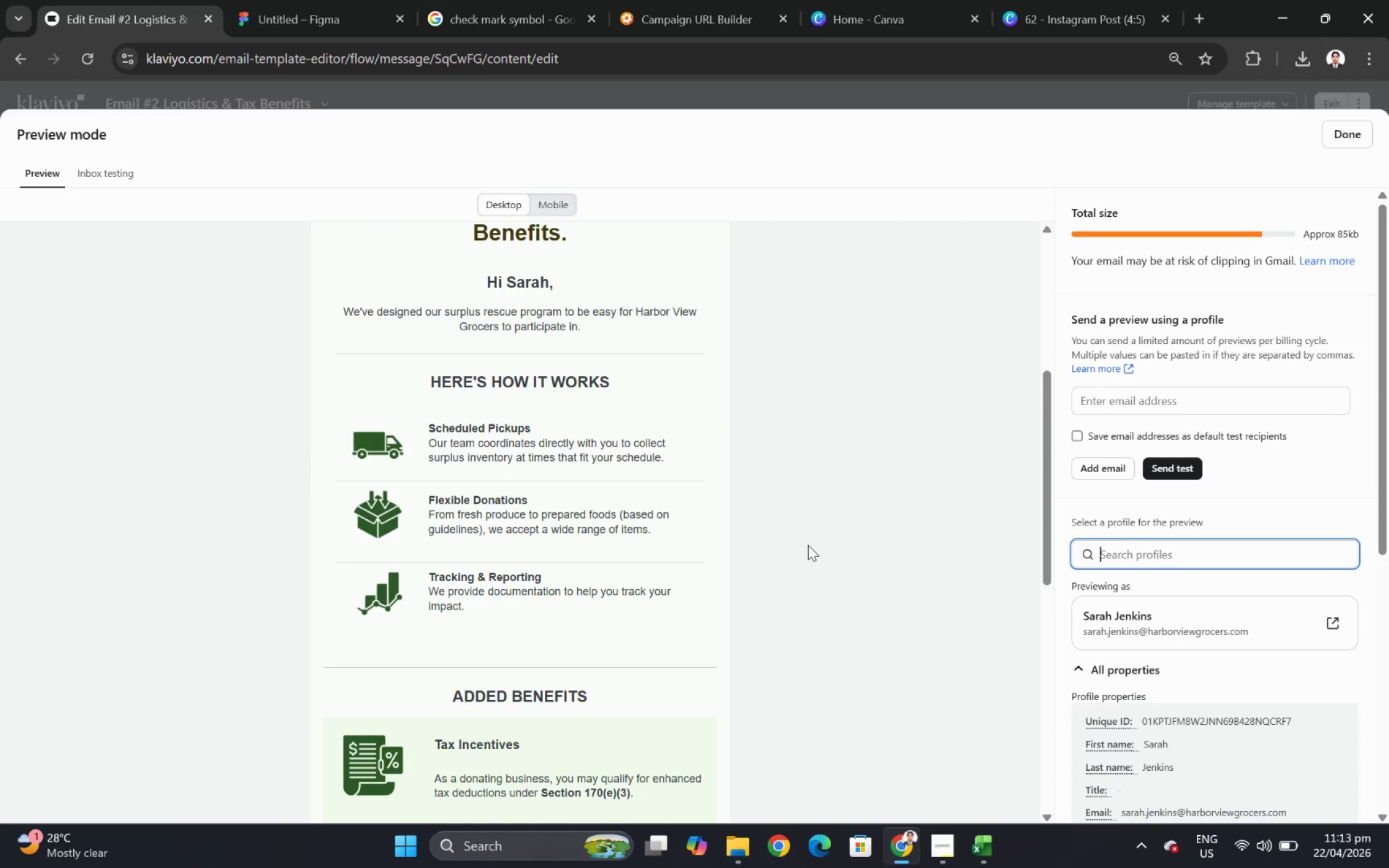 
scroll: coordinate [808, 545], scroll_direction: up, amount: 2.0
 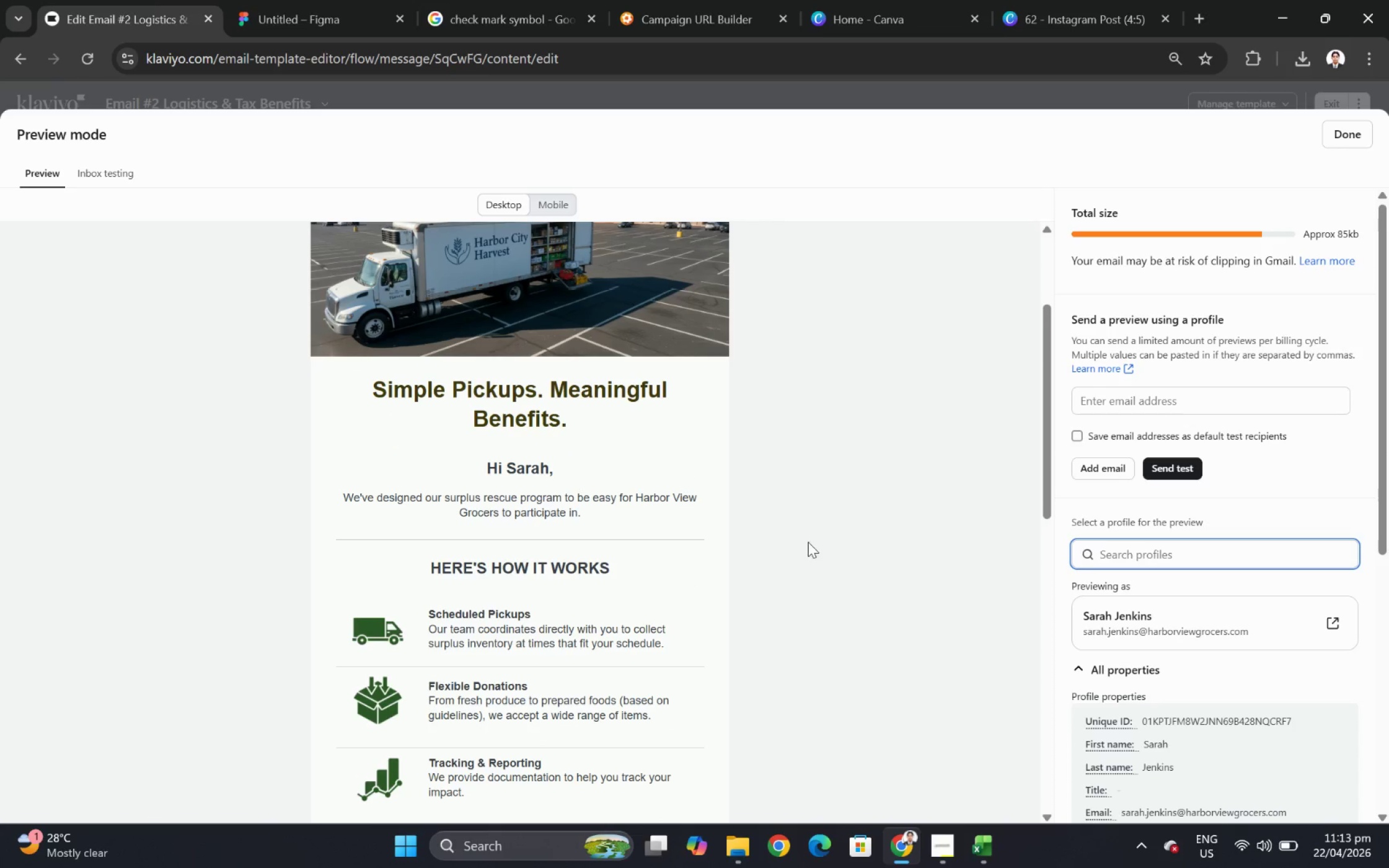 
wait(6.84)
 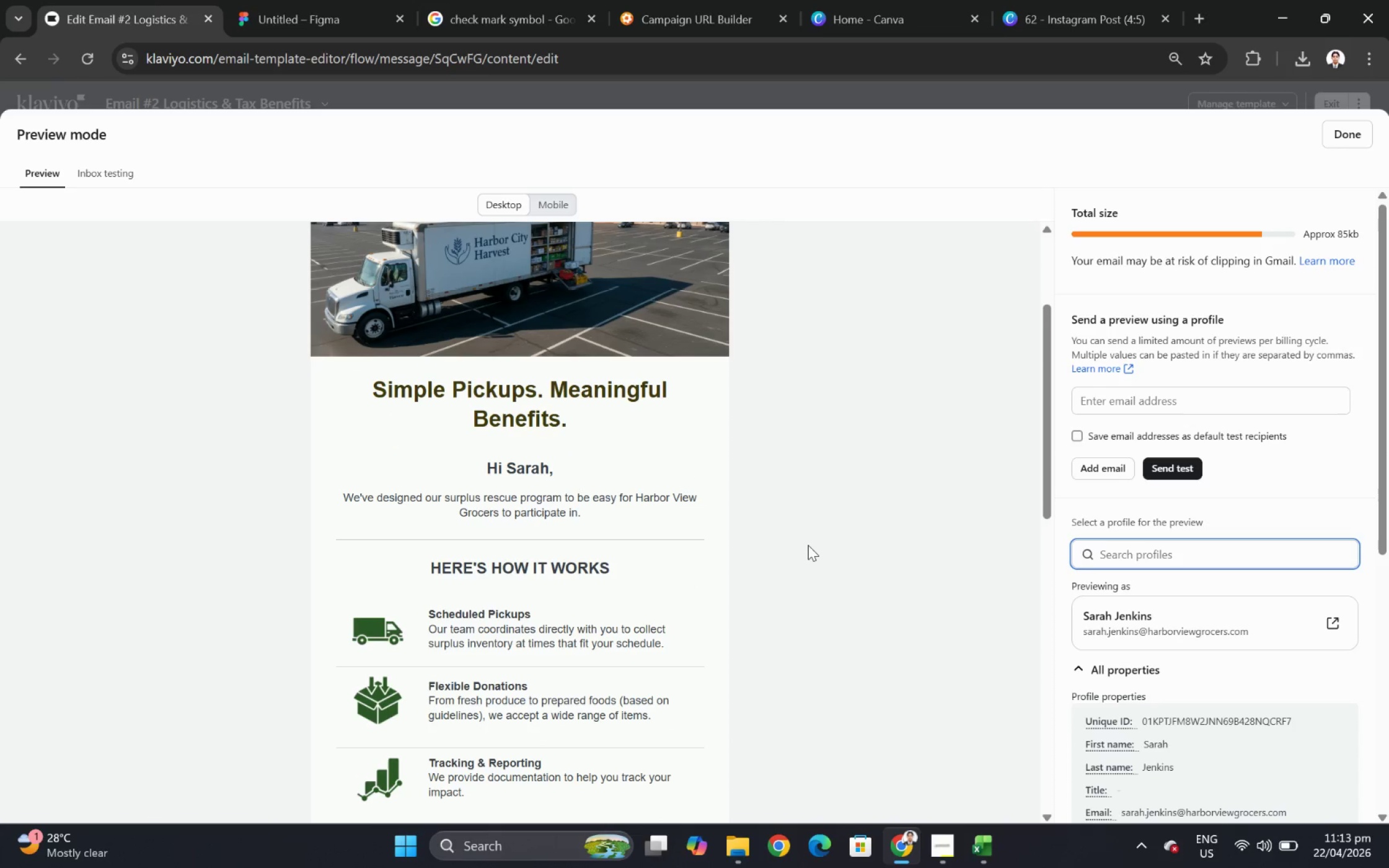 
scroll: coordinate [831, 535], scroll_direction: down, amount: 3.0
 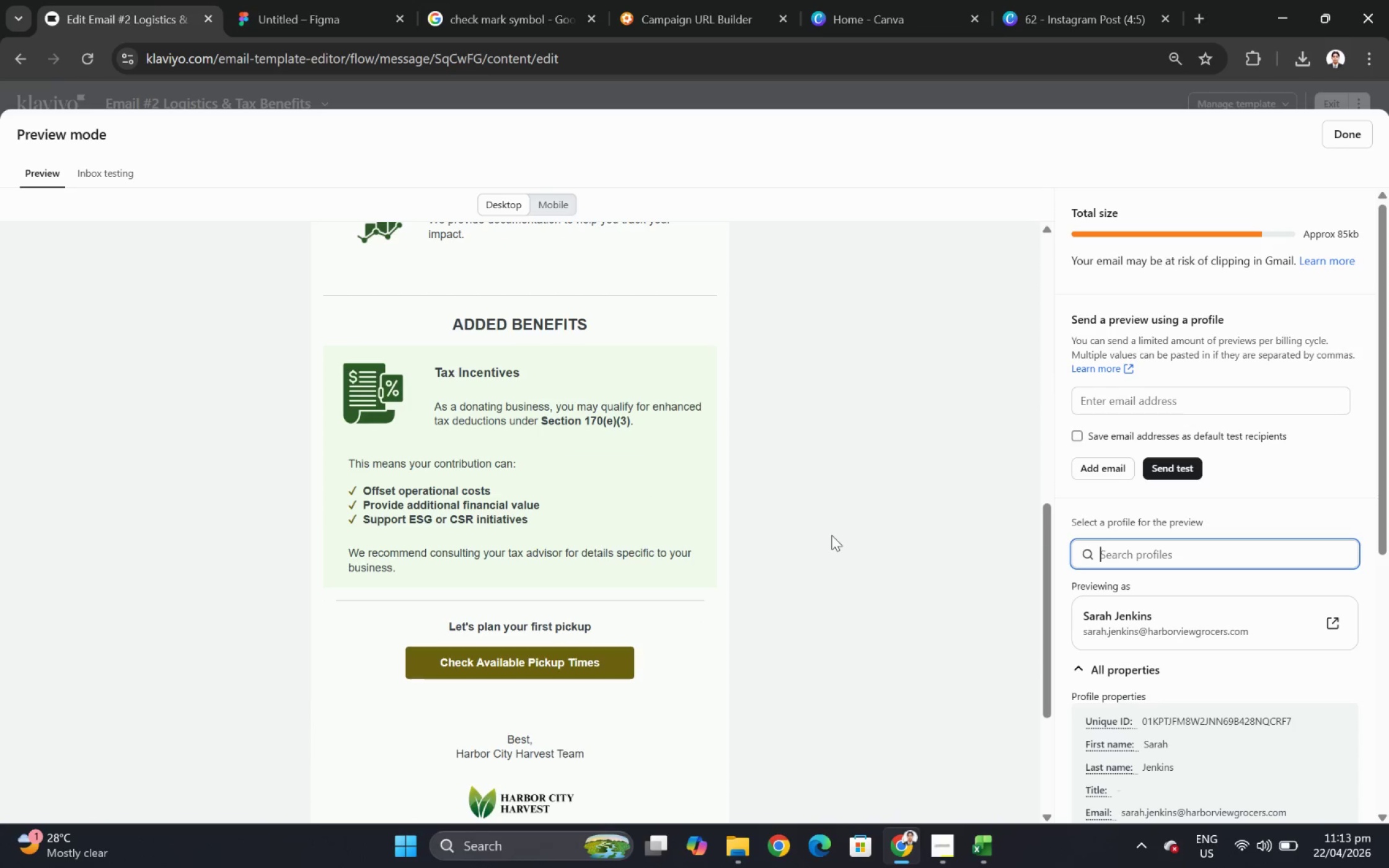 
scroll: coordinate [831, 535], scroll_direction: up, amount: 3.0
 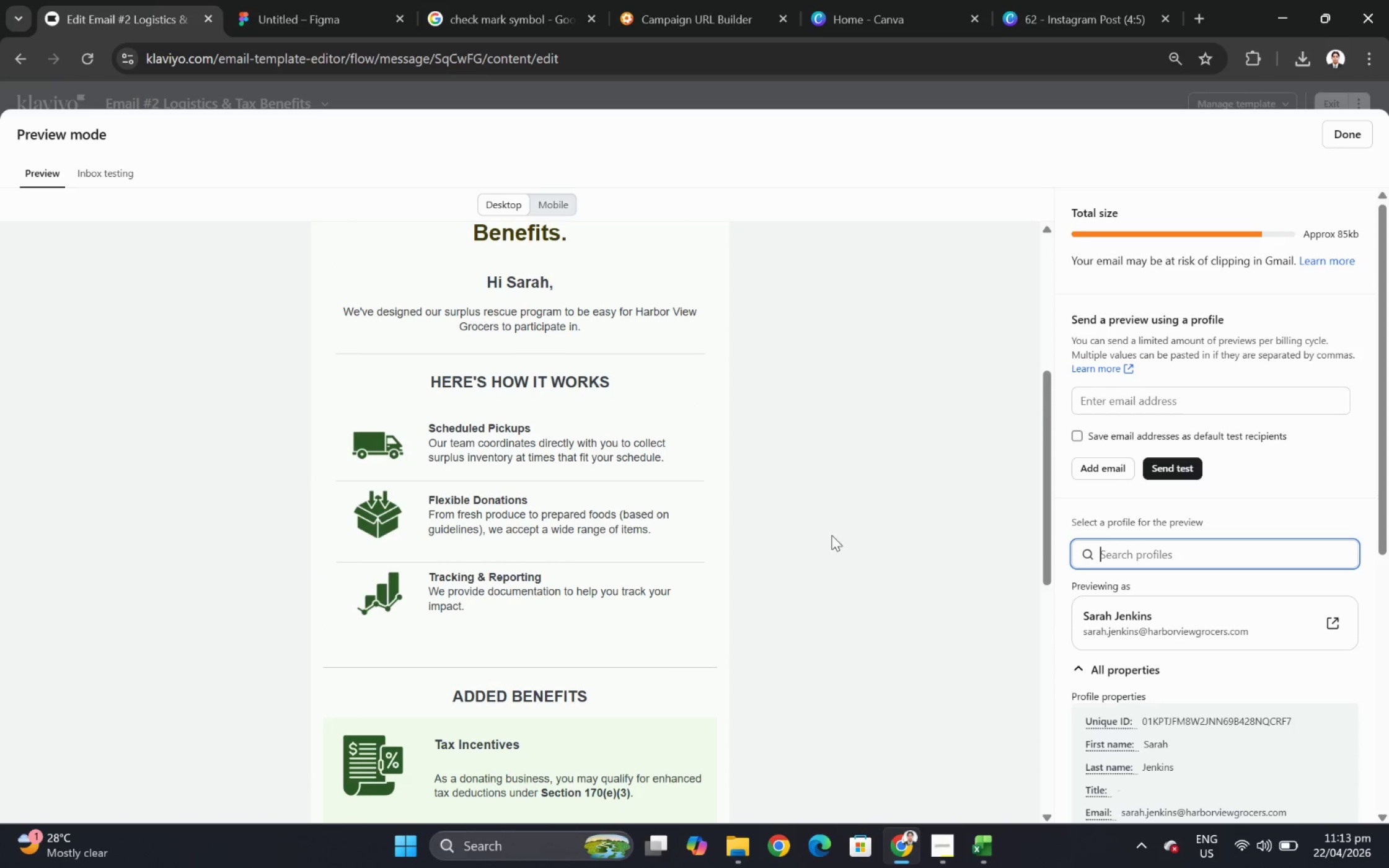 
wait(7.0)
 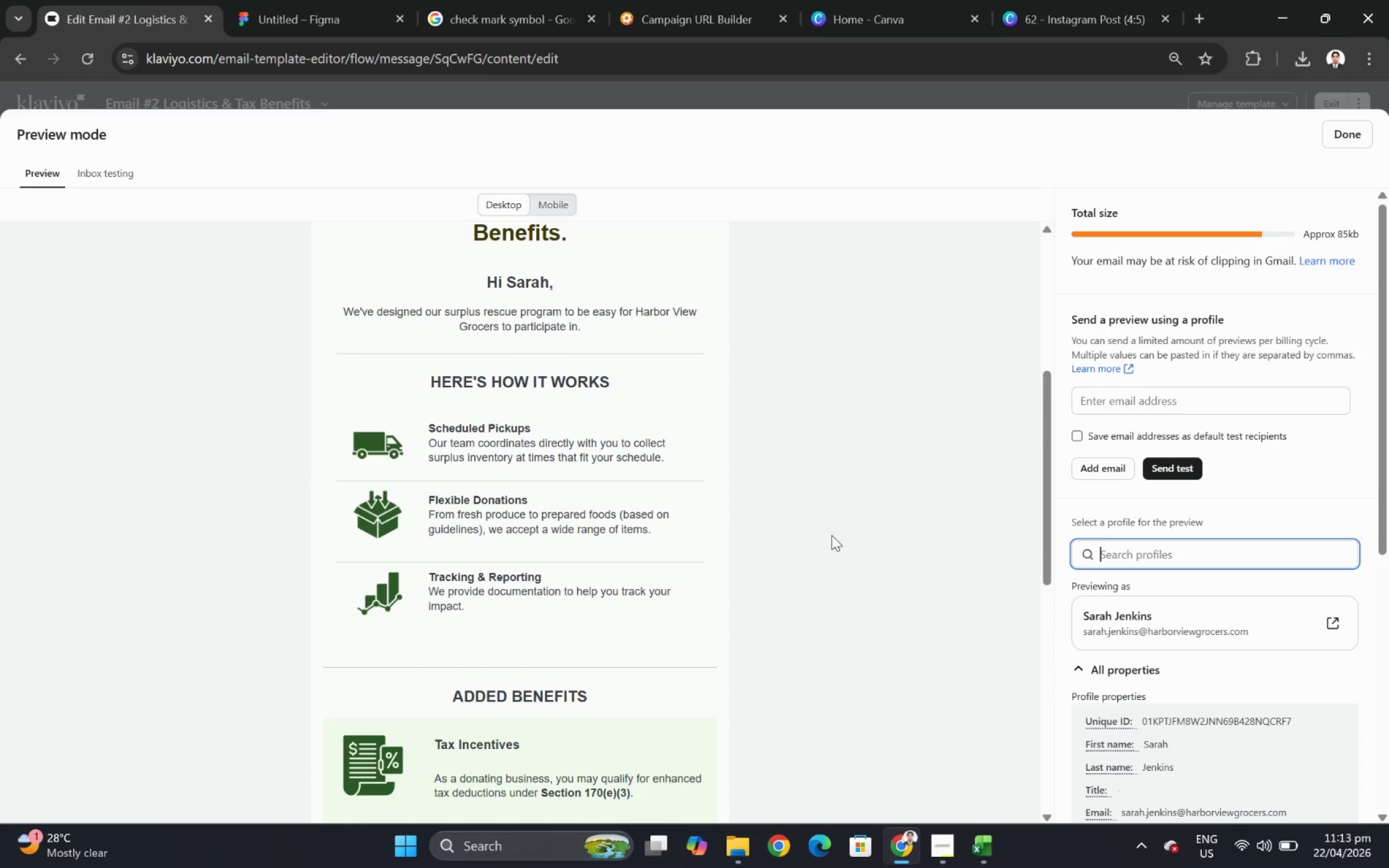 
scroll: coordinate [831, 535], scroll_direction: down, amount: 1.0
 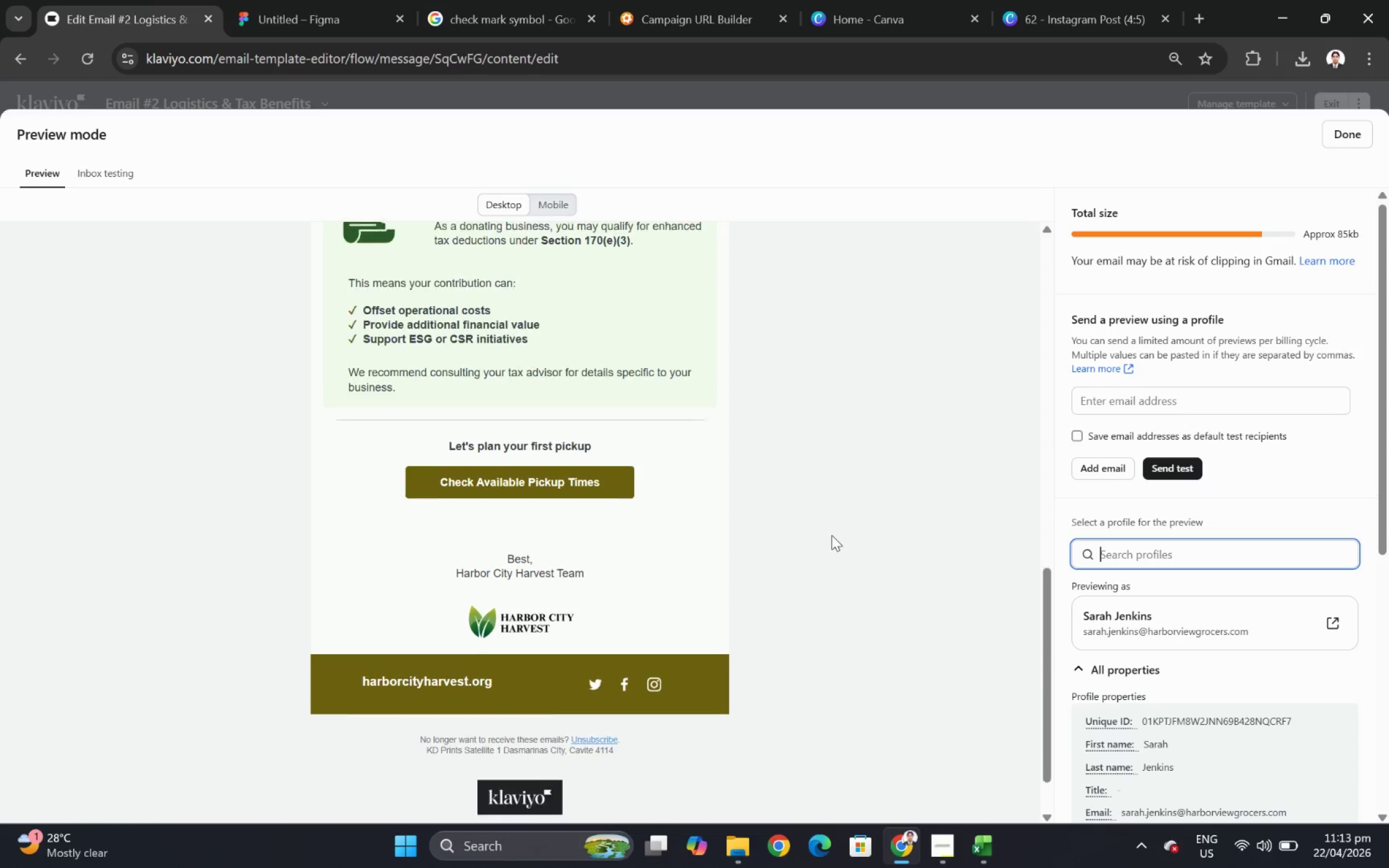 
scroll: coordinate [831, 535], scroll_direction: up, amount: 2.0
 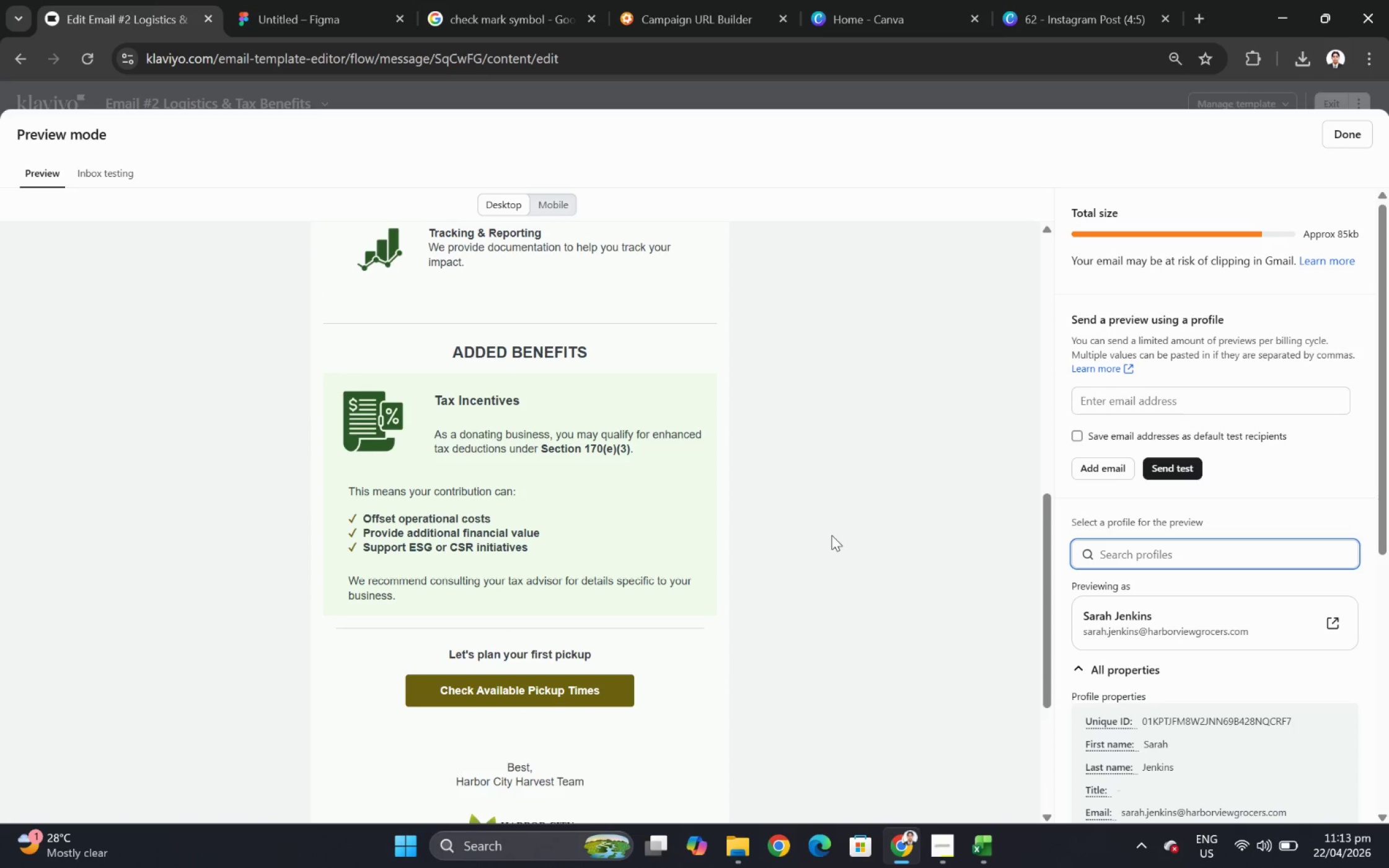 
scroll: coordinate [831, 535], scroll_direction: down, amount: 3.0
 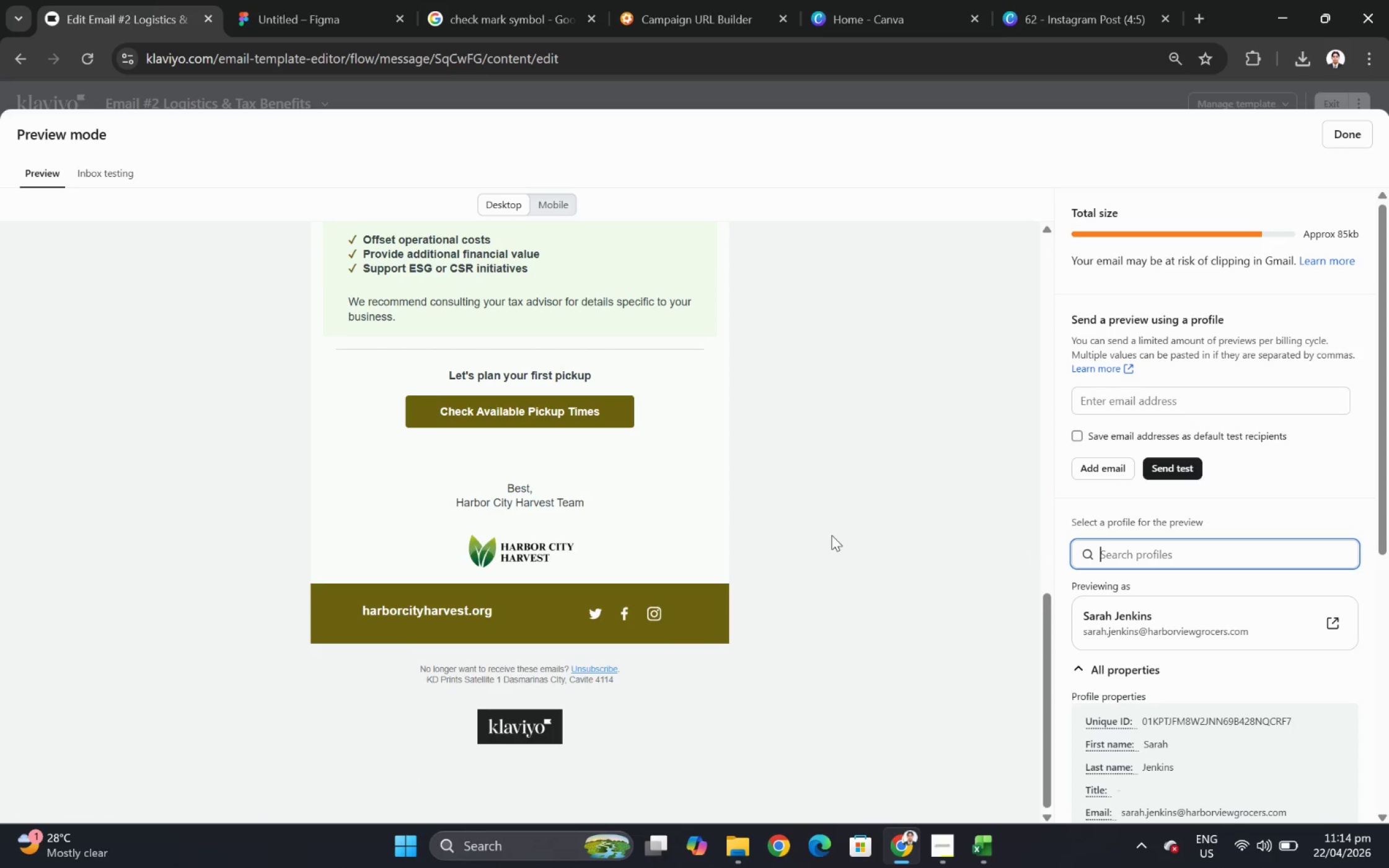 
scroll: coordinate [794, 507], scroll_direction: up, amount: 8.0
 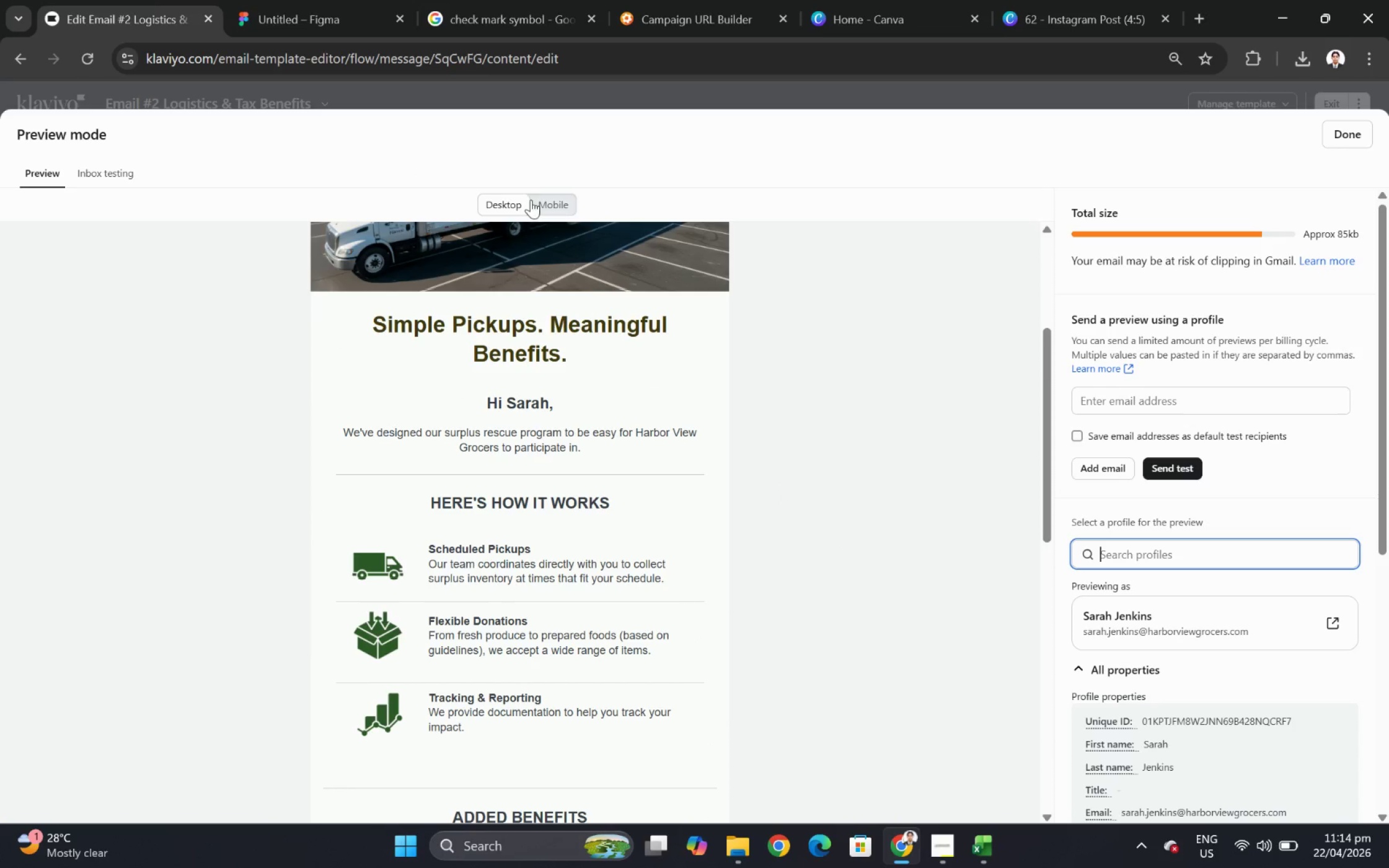 
left_click([542, 201])
 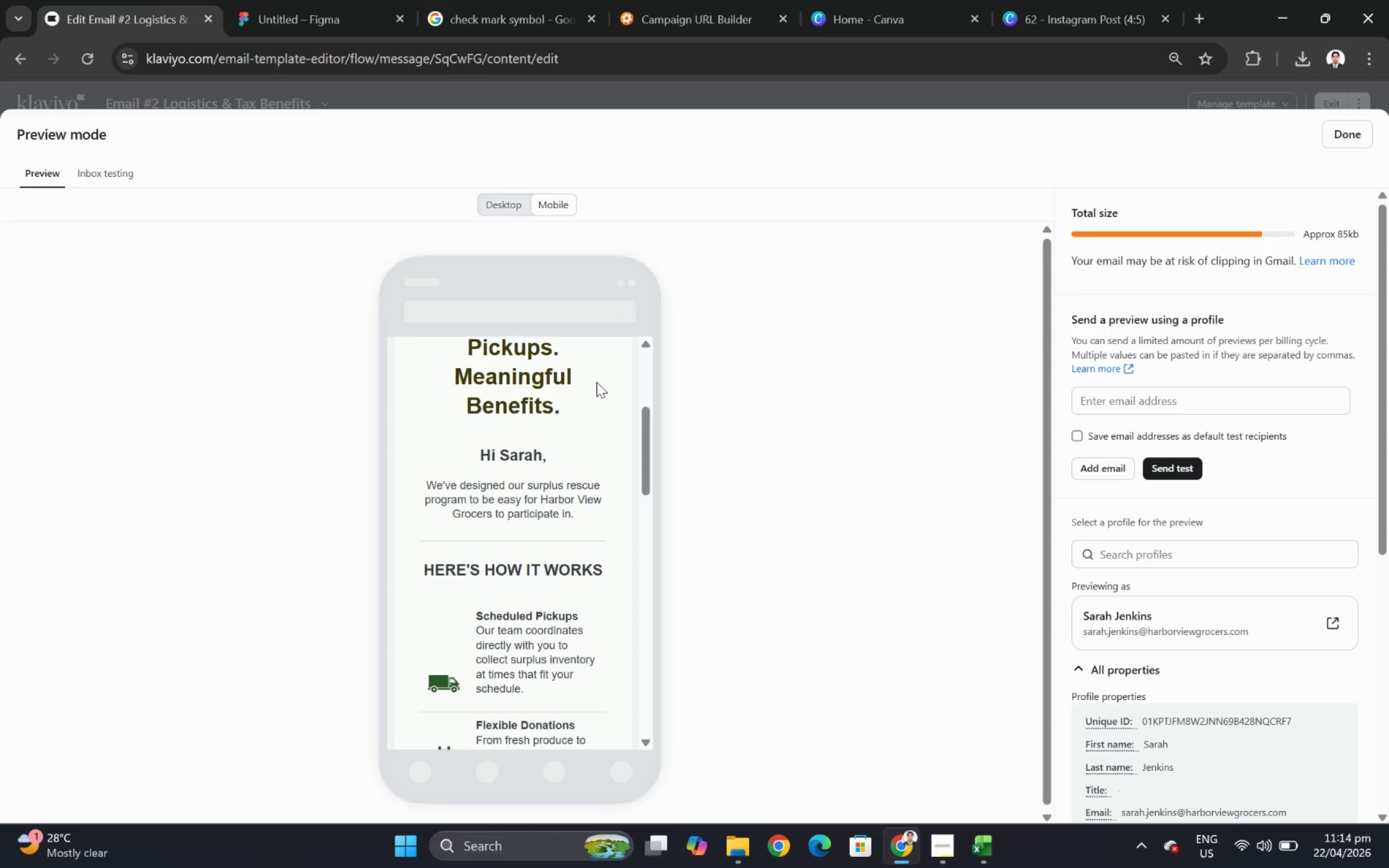 
scroll: coordinate [601, 426], scroll_direction: up, amount: 5.0
 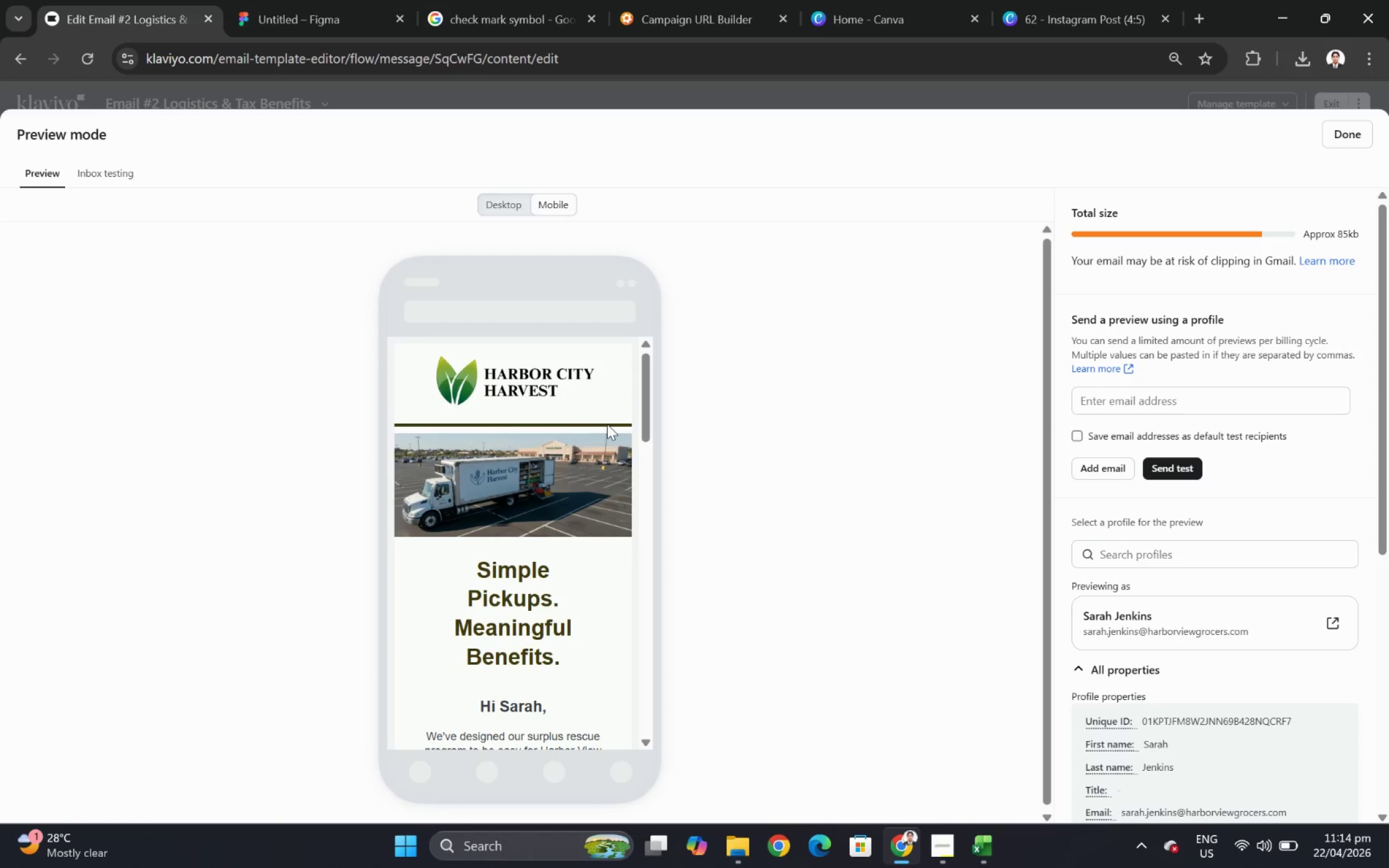 
scroll: coordinate [608, 425], scroll_direction: down, amount: 2.0
 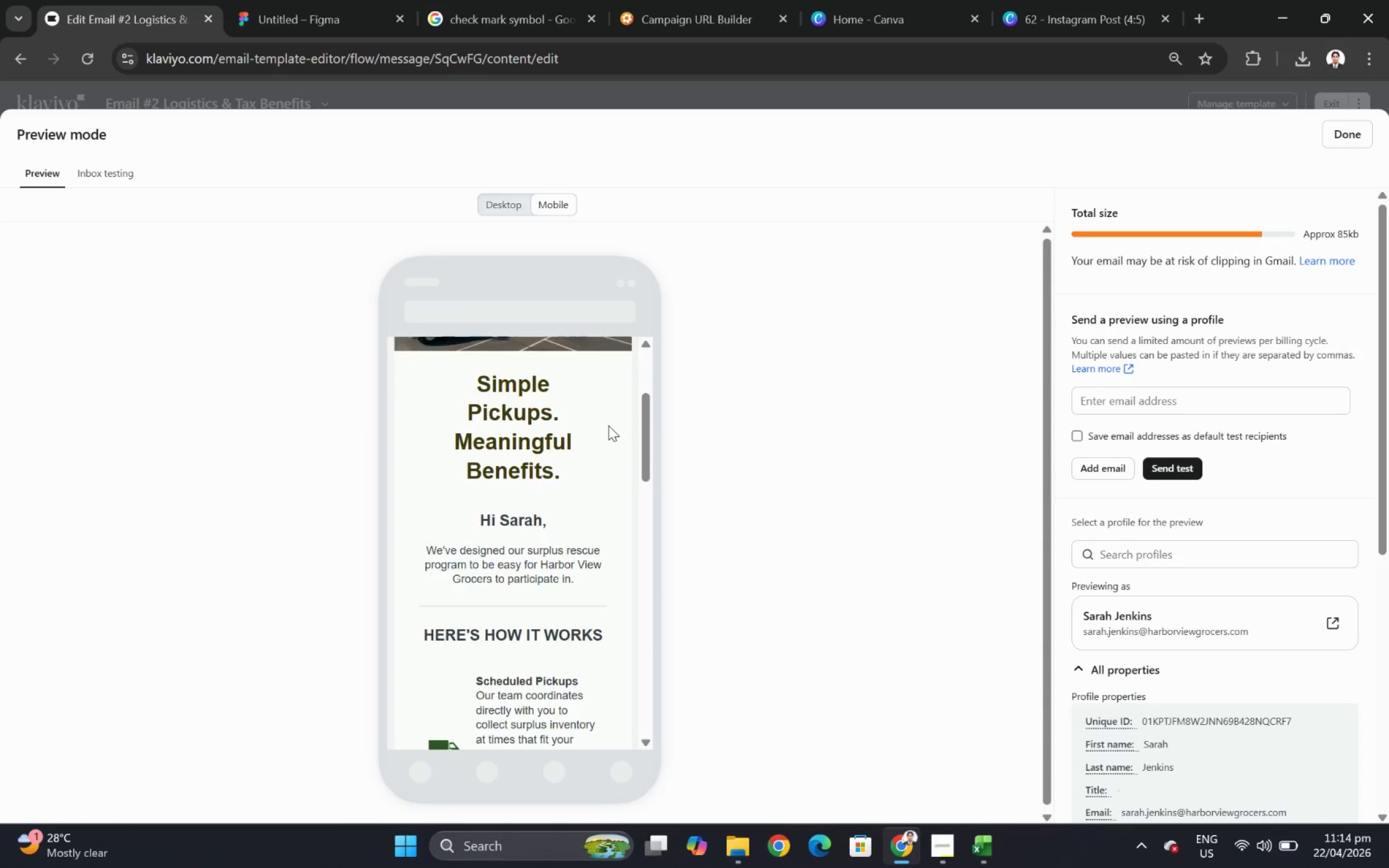 
scroll: coordinate [608, 425], scroll_direction: up, amount: 2.0
 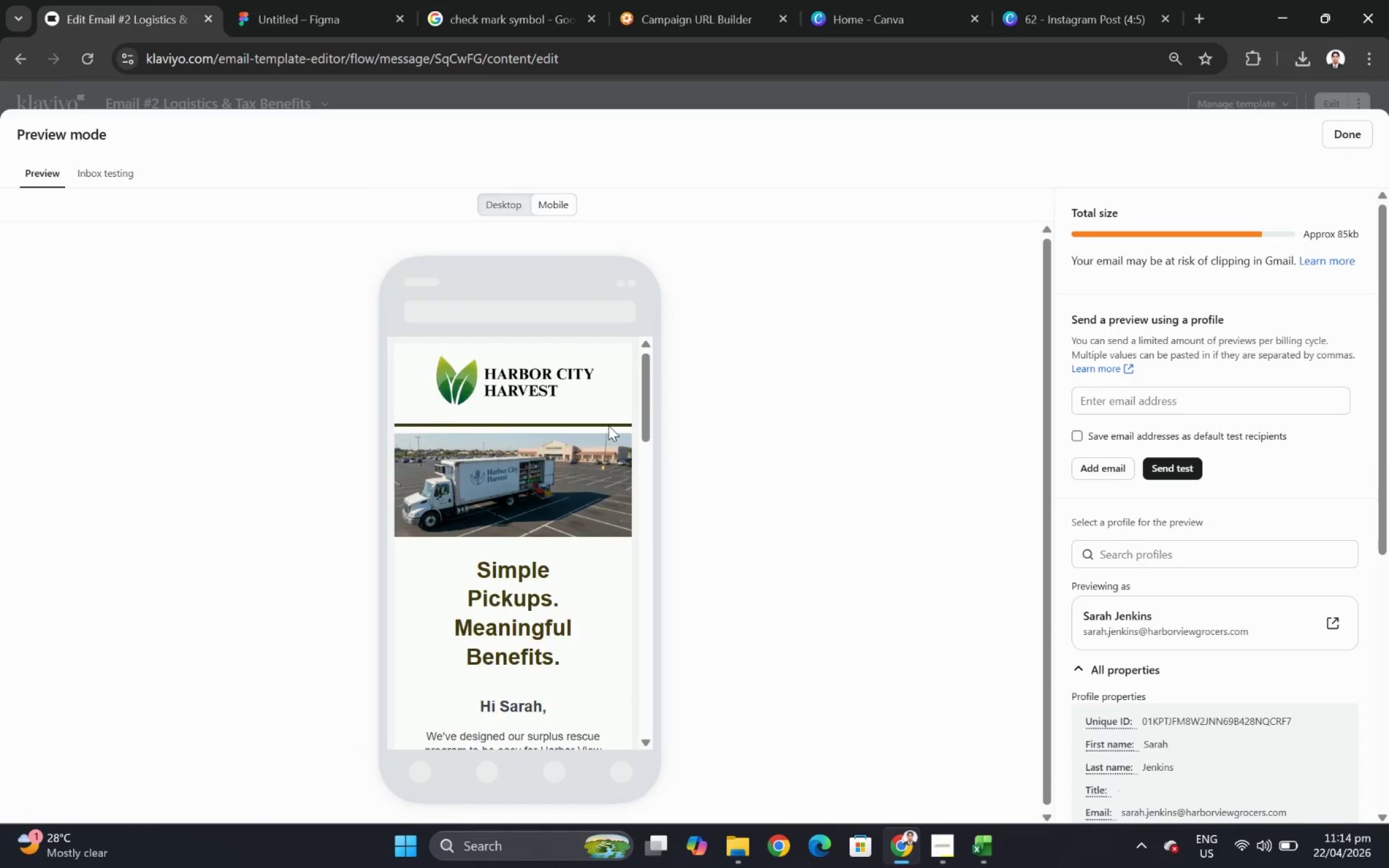 
scroll: coordinate [609, 425], scroll_direction: down, amount: 9.0
 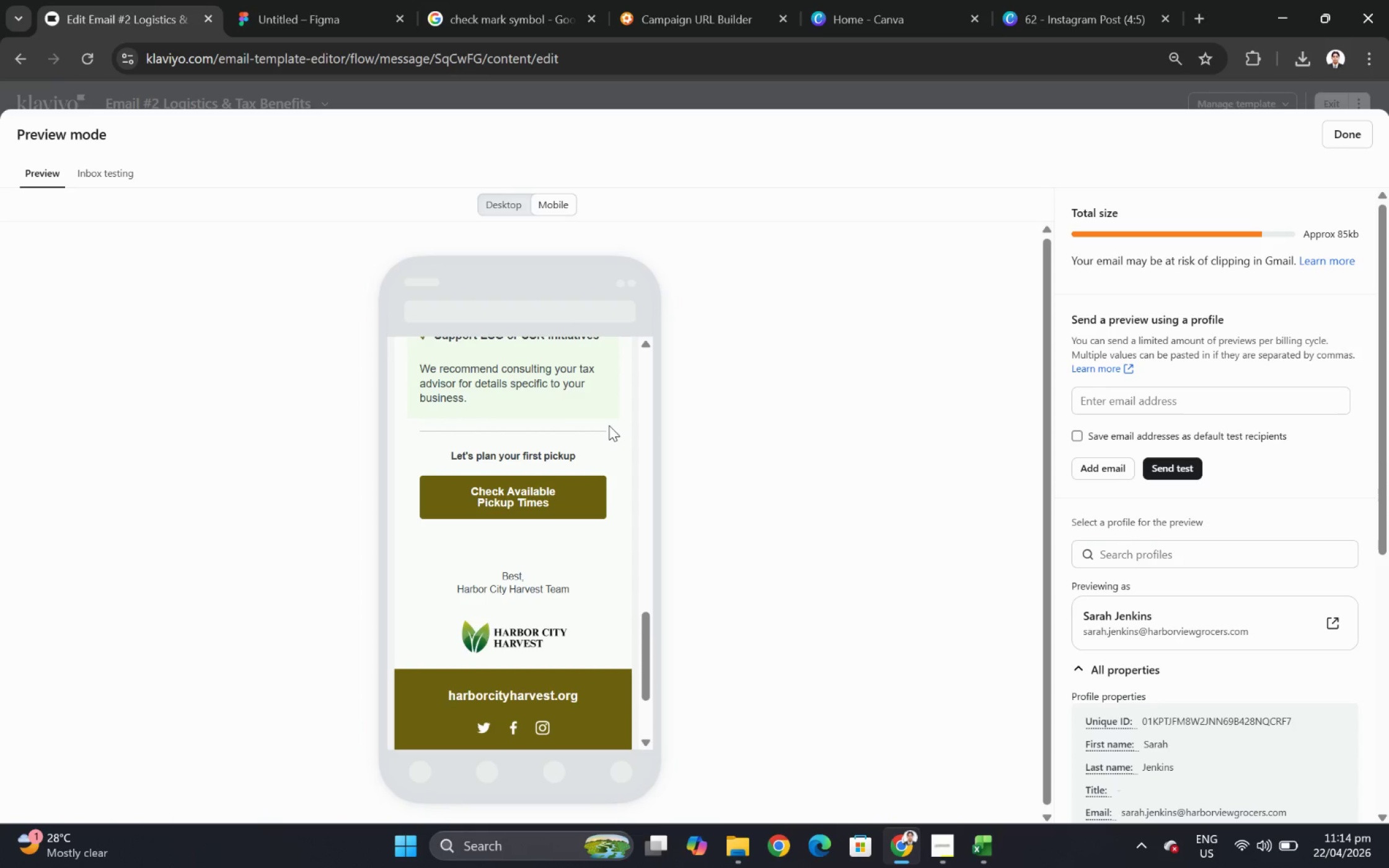 
scroll: coordinate [610, 425], scroll_direction: up, amount: 1.0
 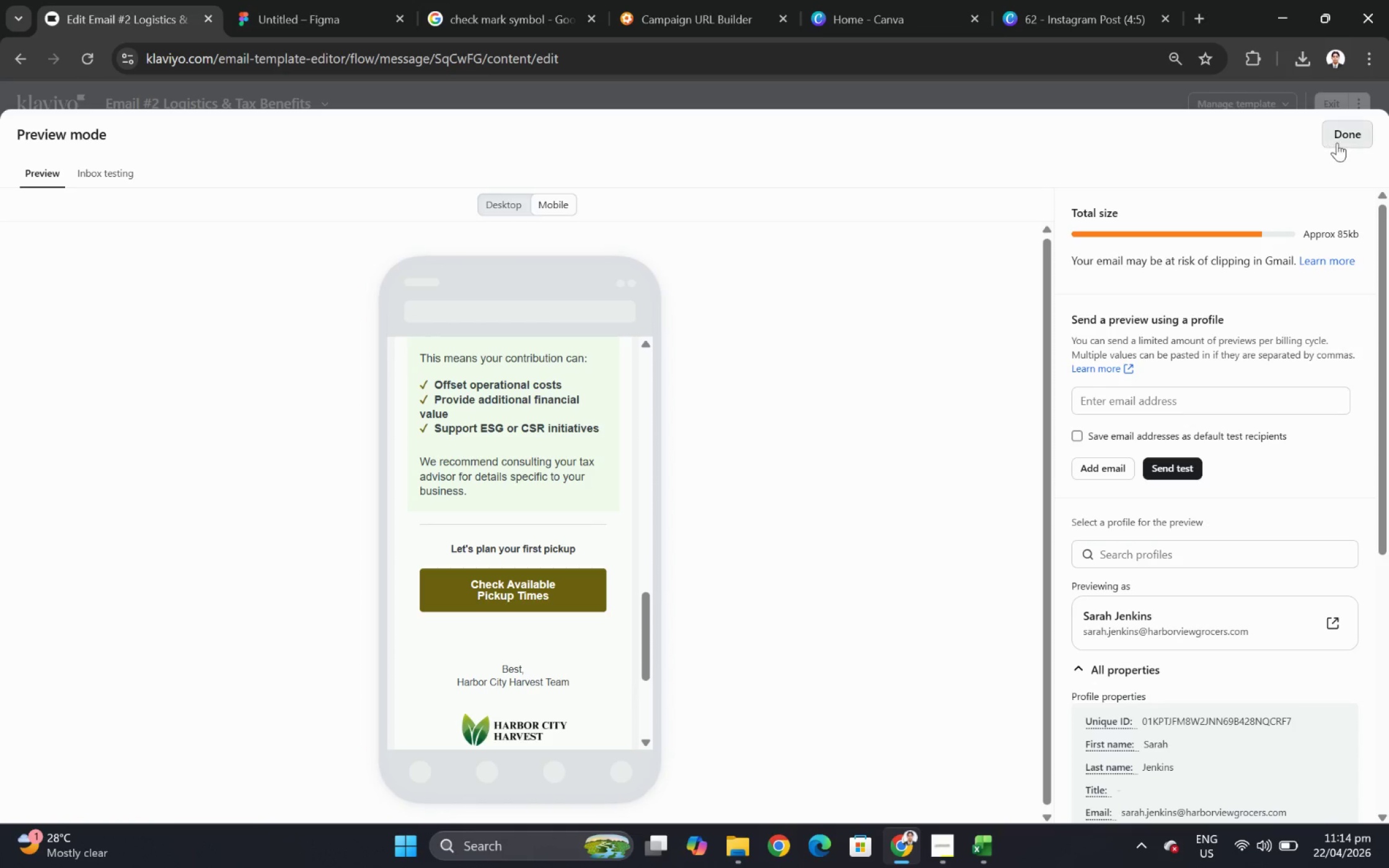 
left_click([1341, 141])
 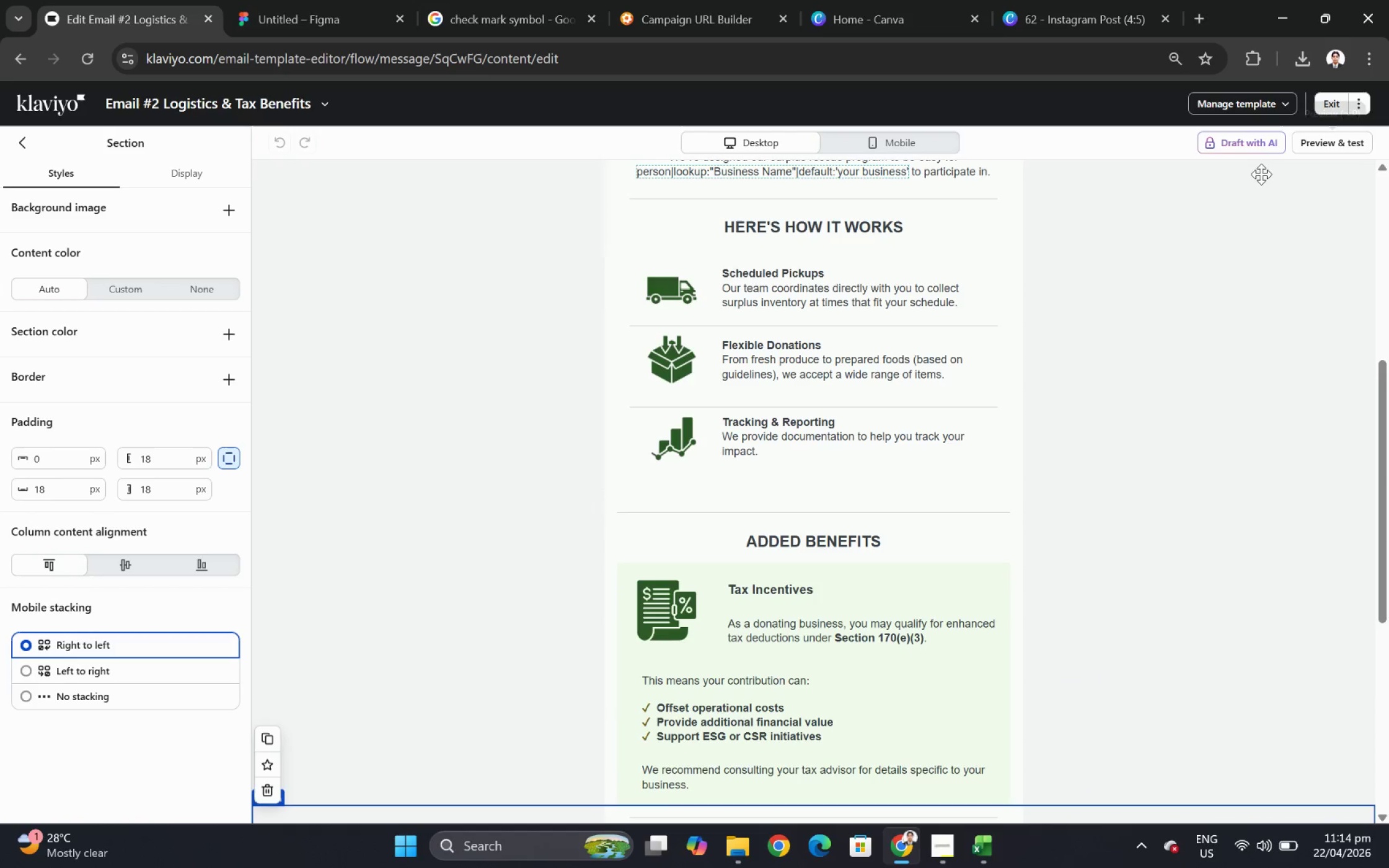 
scroll: coordinate [1289, 253], scroll_direction: up, amount: 4.0
 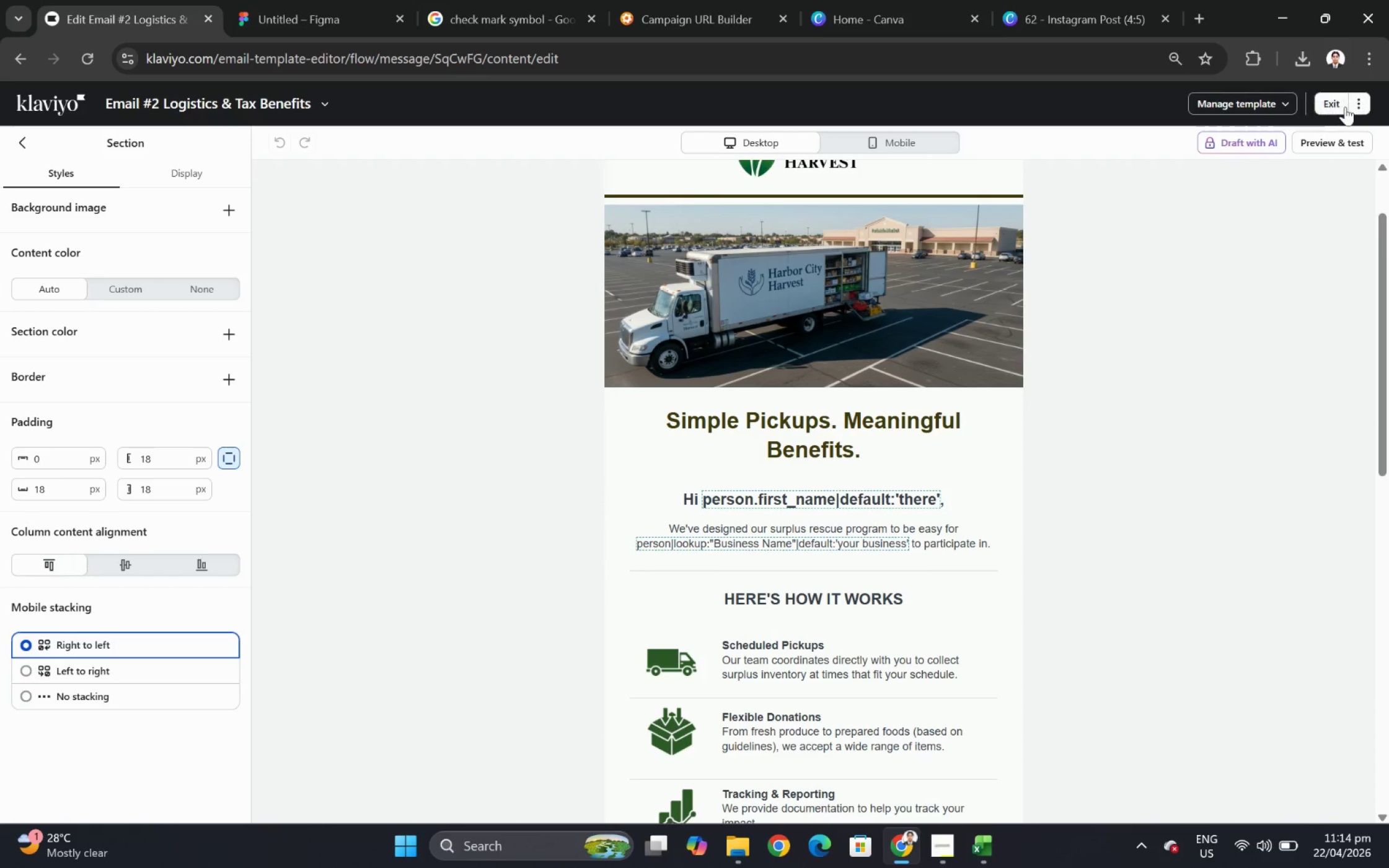 
left_click([1336, 107])
 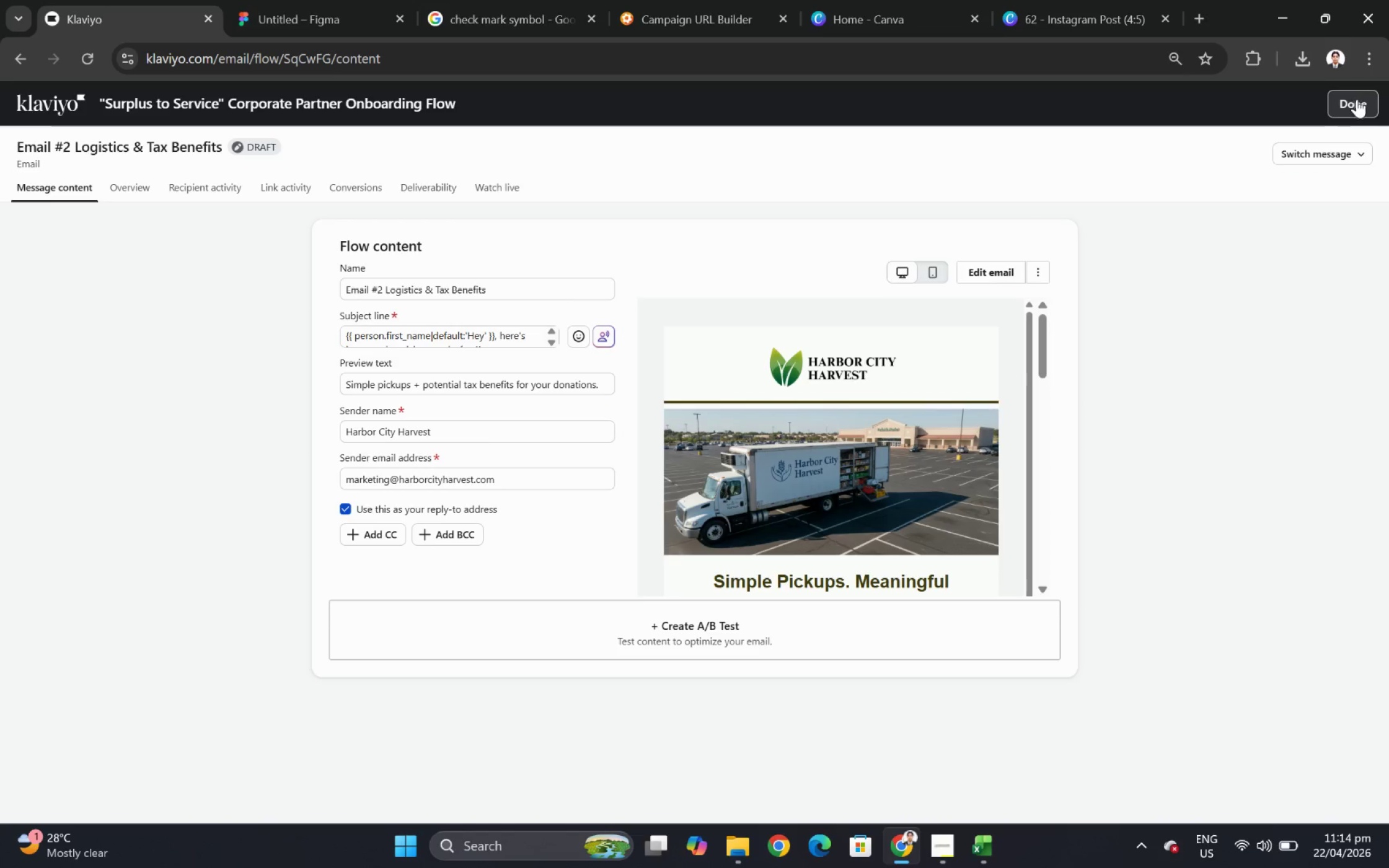 
wait(11.61)
 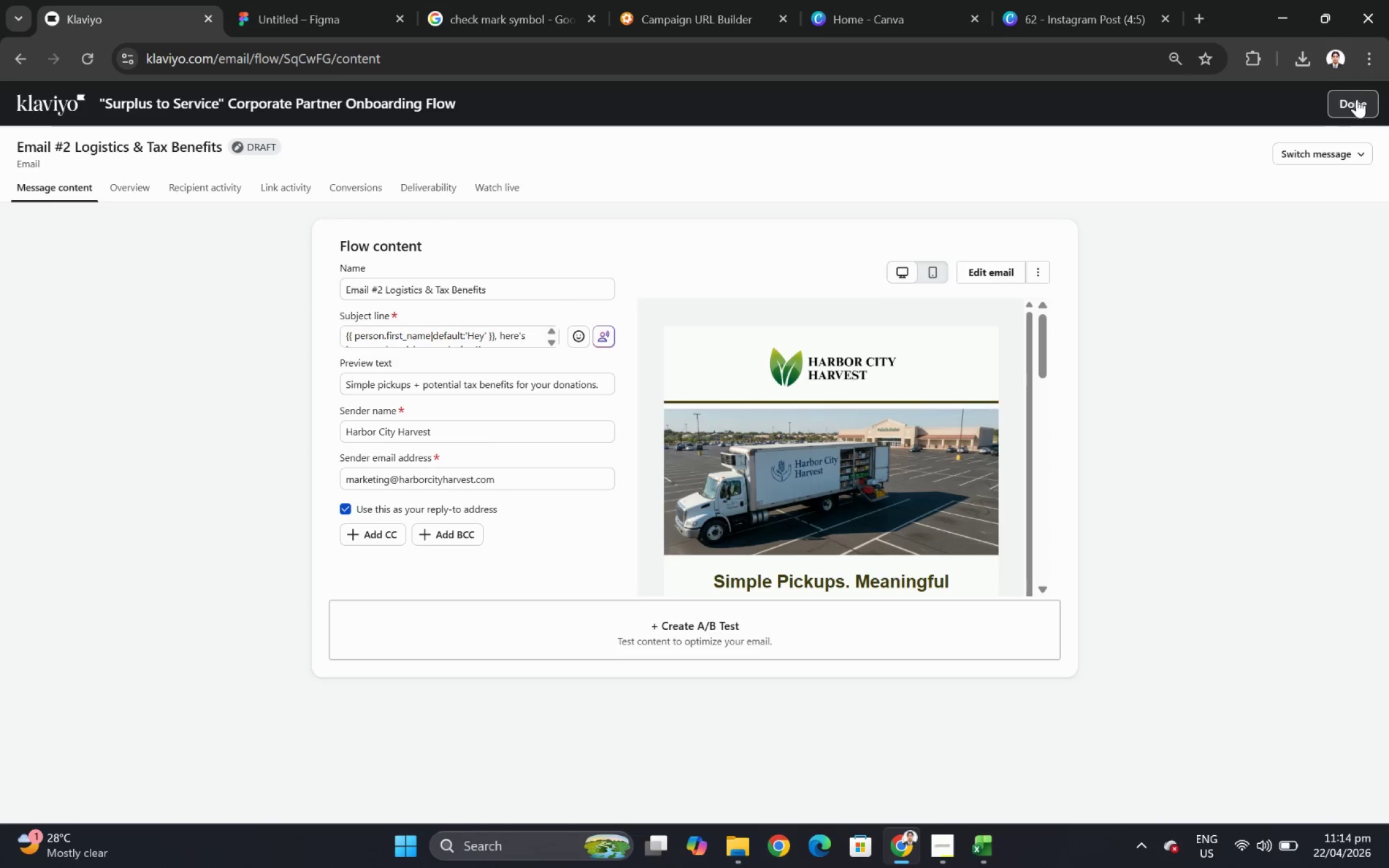 
left_click([938, 845])